 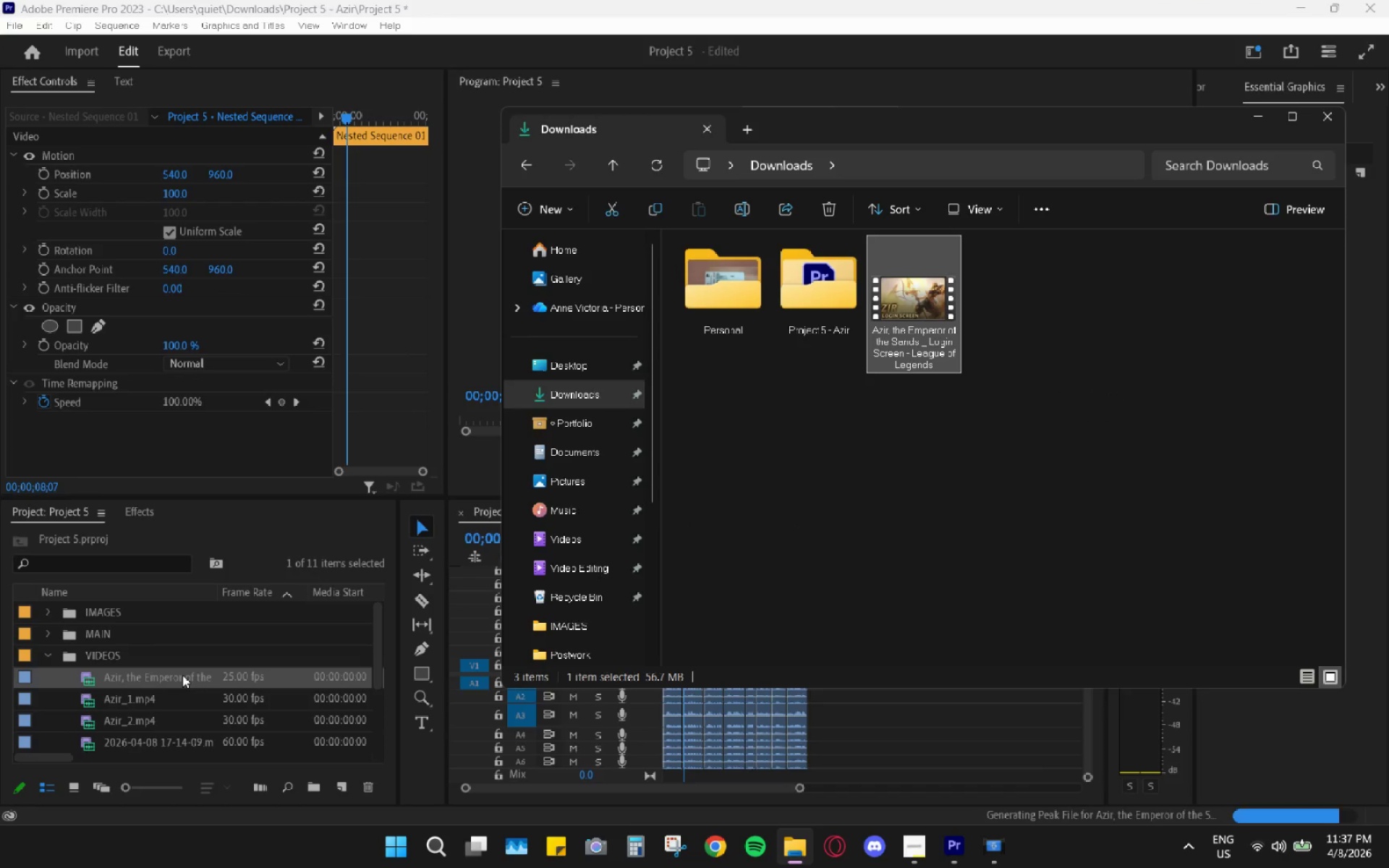 
left_click_drag(start_coordinate=[924, 285], to_coordinate=[841, 296])
 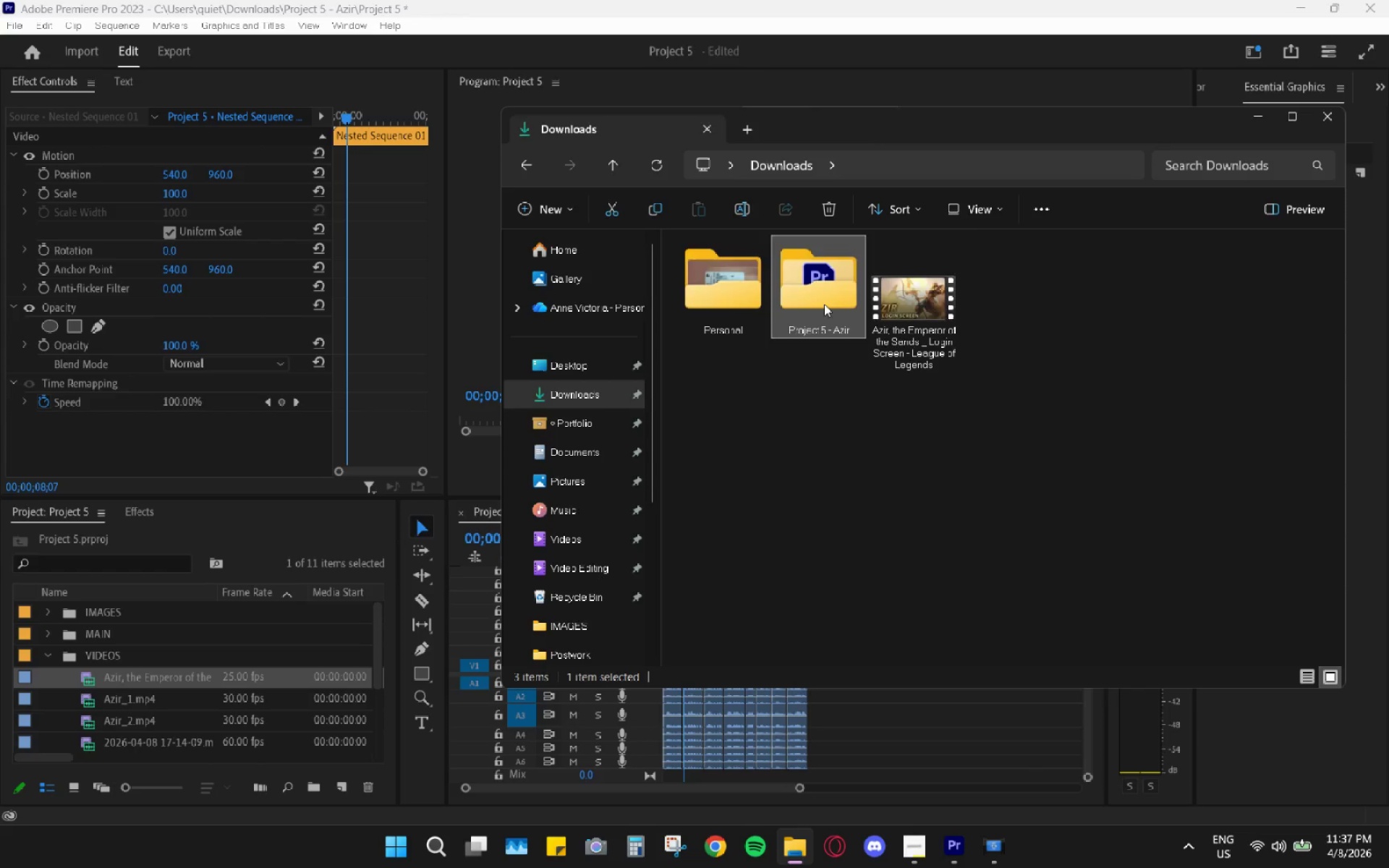 
double_click([824, 304])
 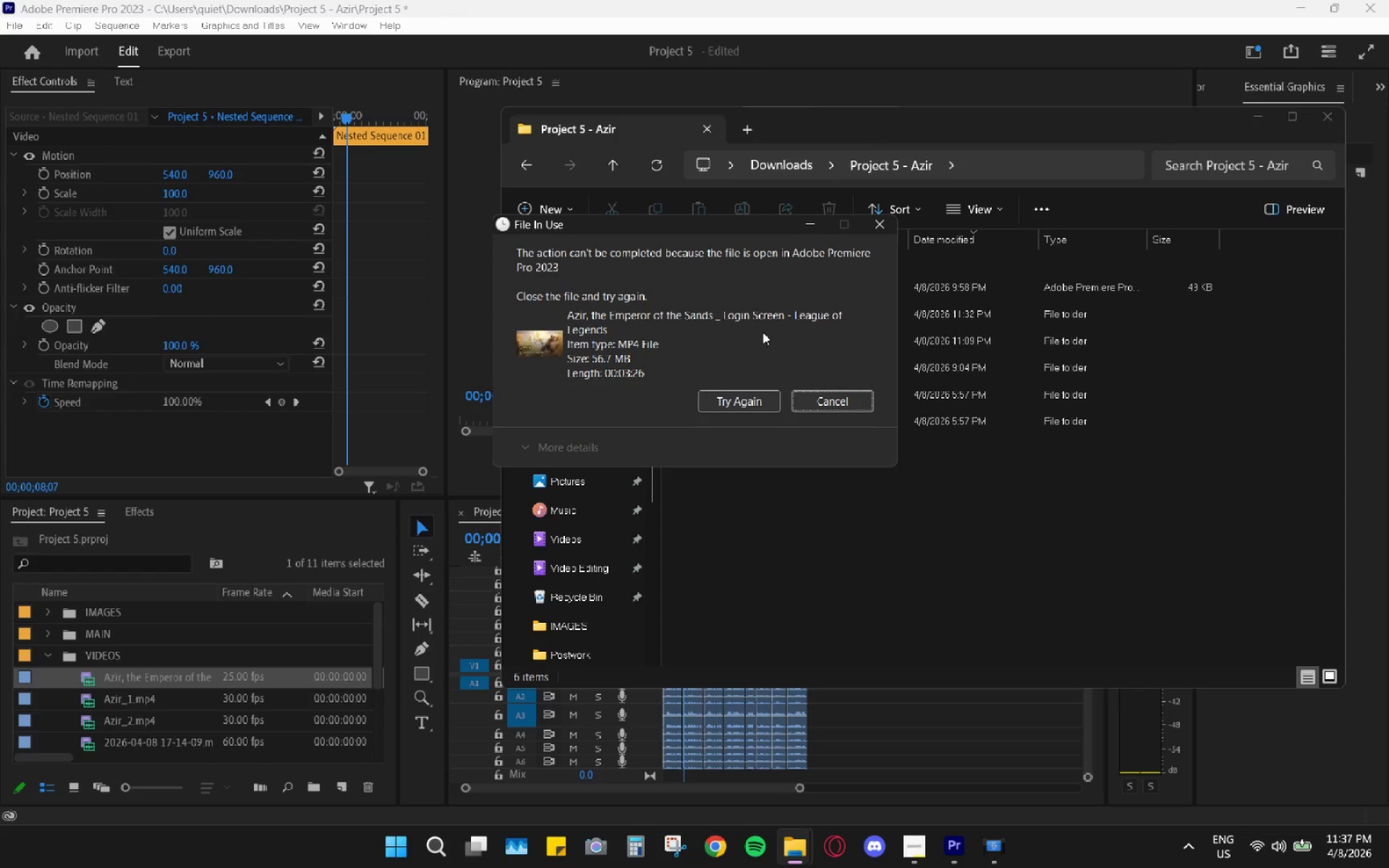 
left_click([807, 402])
 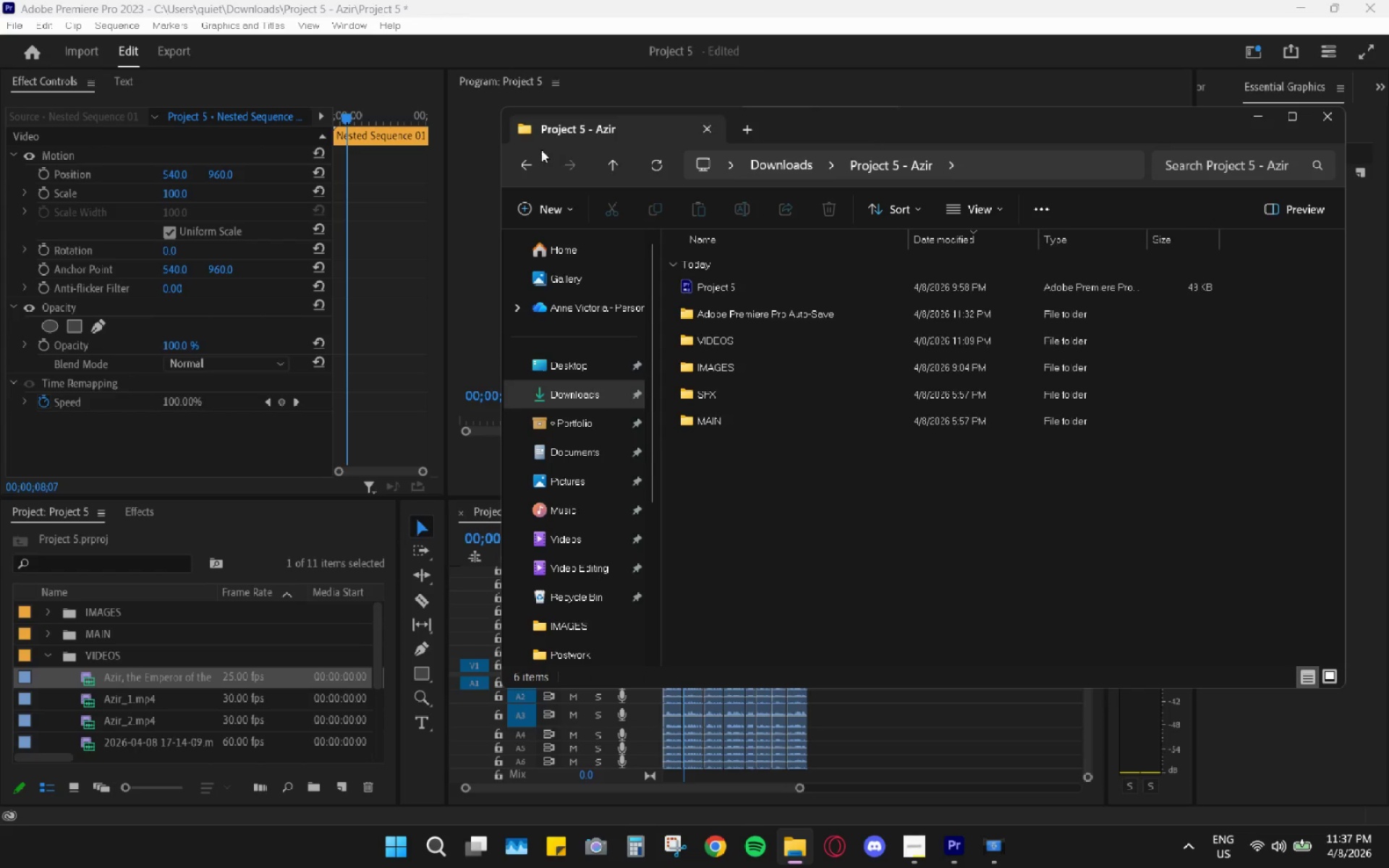 
double_click([675, 0])
 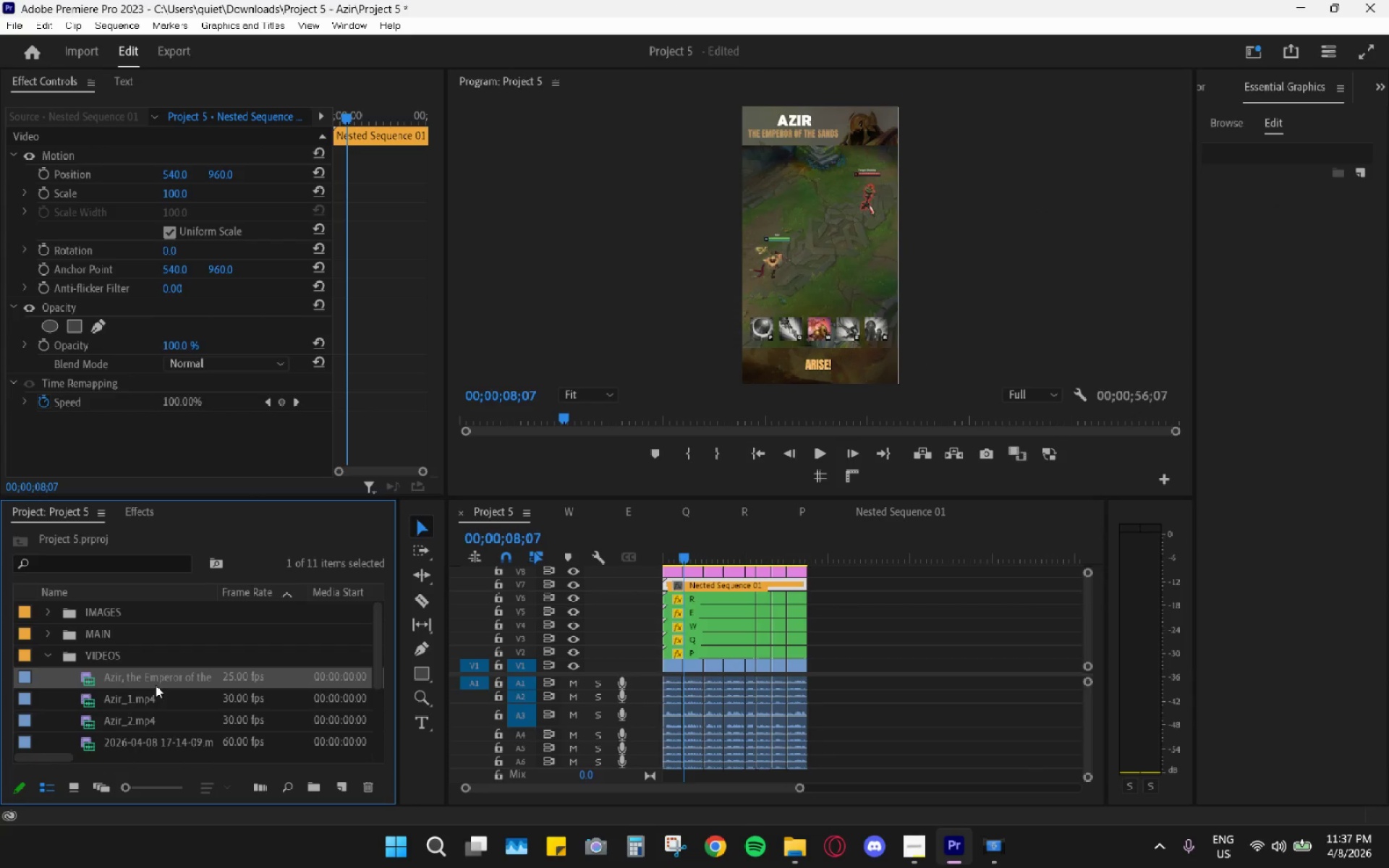 
left_click_drag(start_coordinate=[154, 681], to_coordinate=[872, 677])
 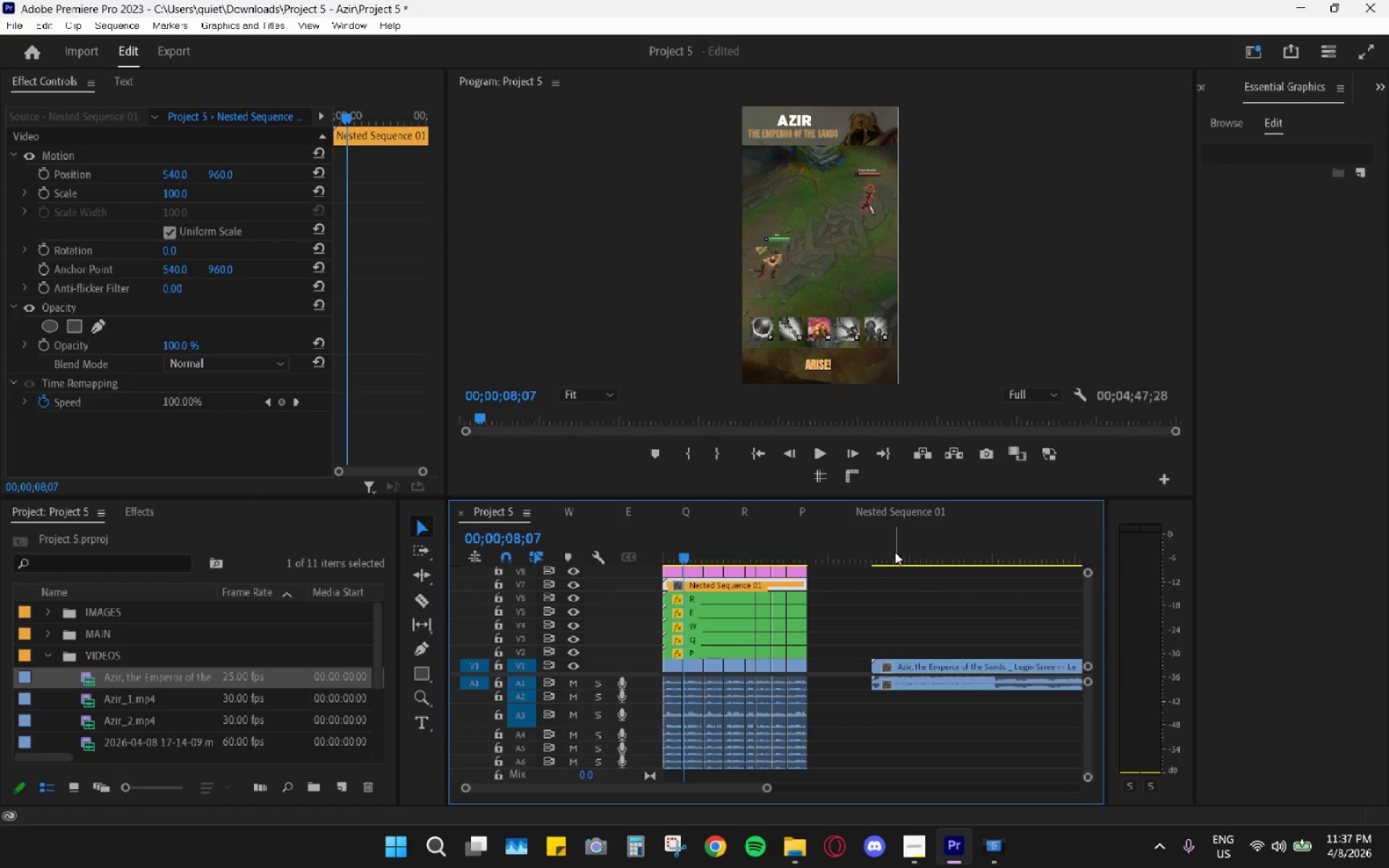 
left_click_drag(start_coordinate=[894, 550], to_coordinate=[923, 557])
 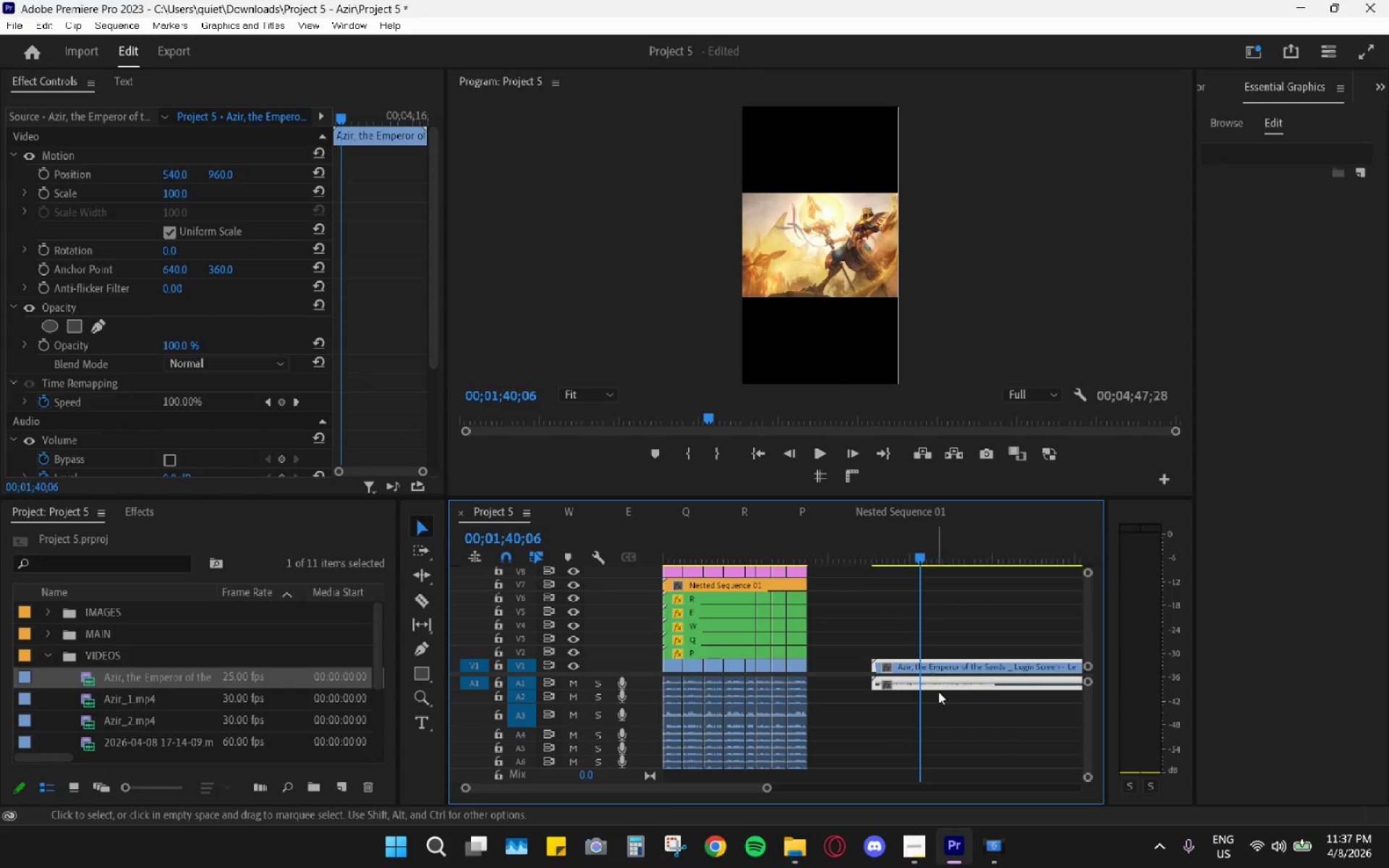 
left_click([931, 707])
 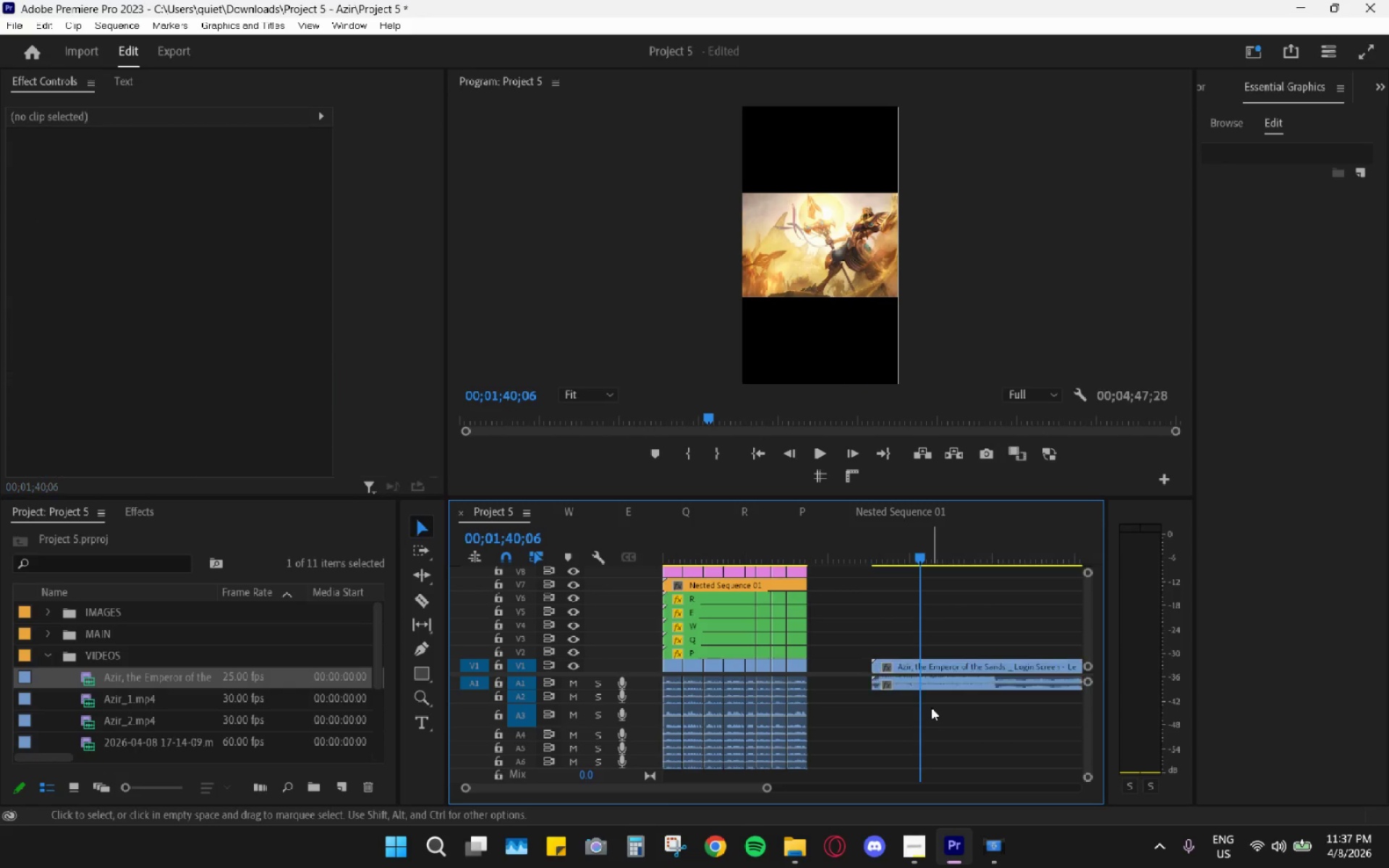 
hold_key(key=AltLeft, duration=1.42)
 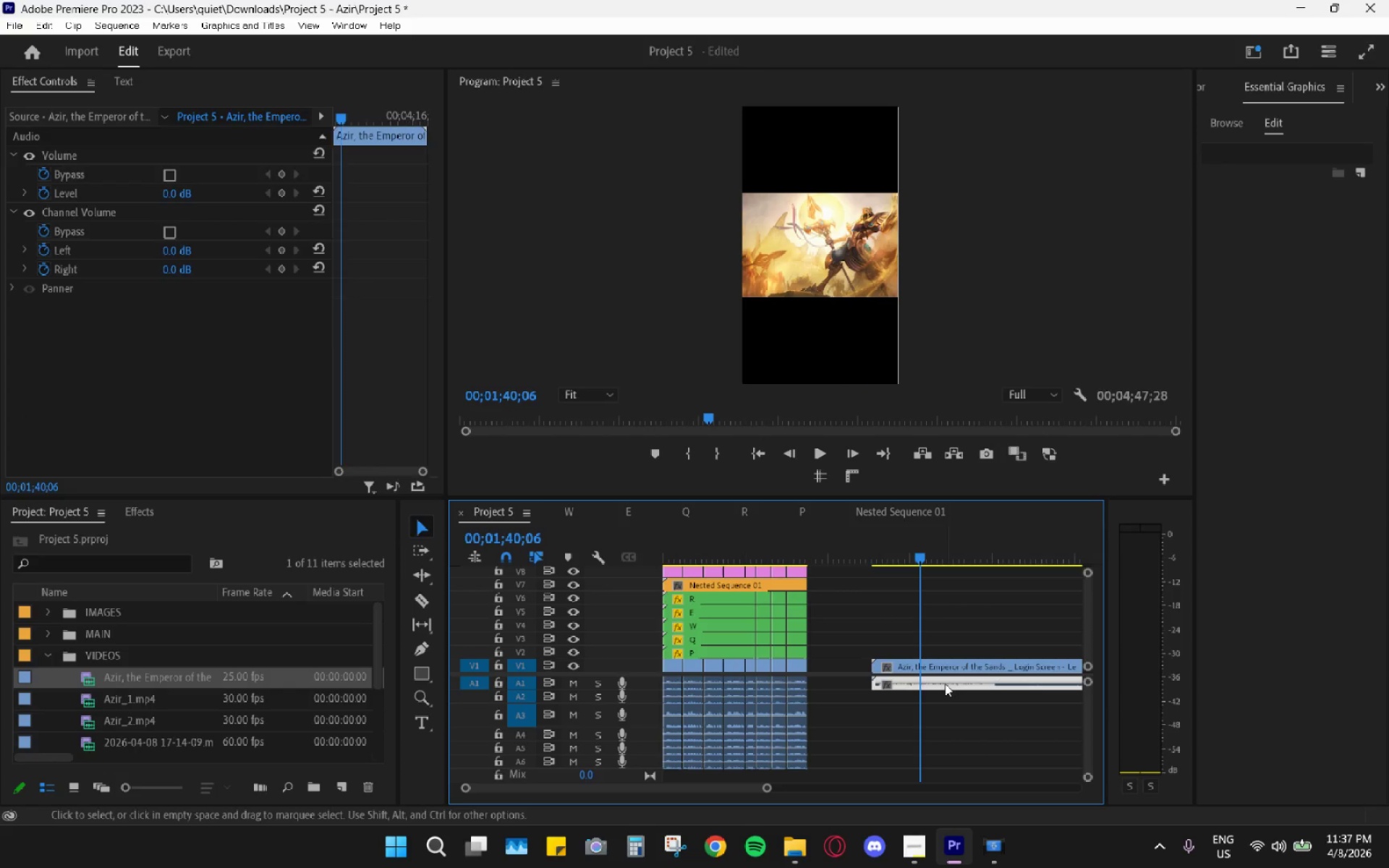 
key(H)
 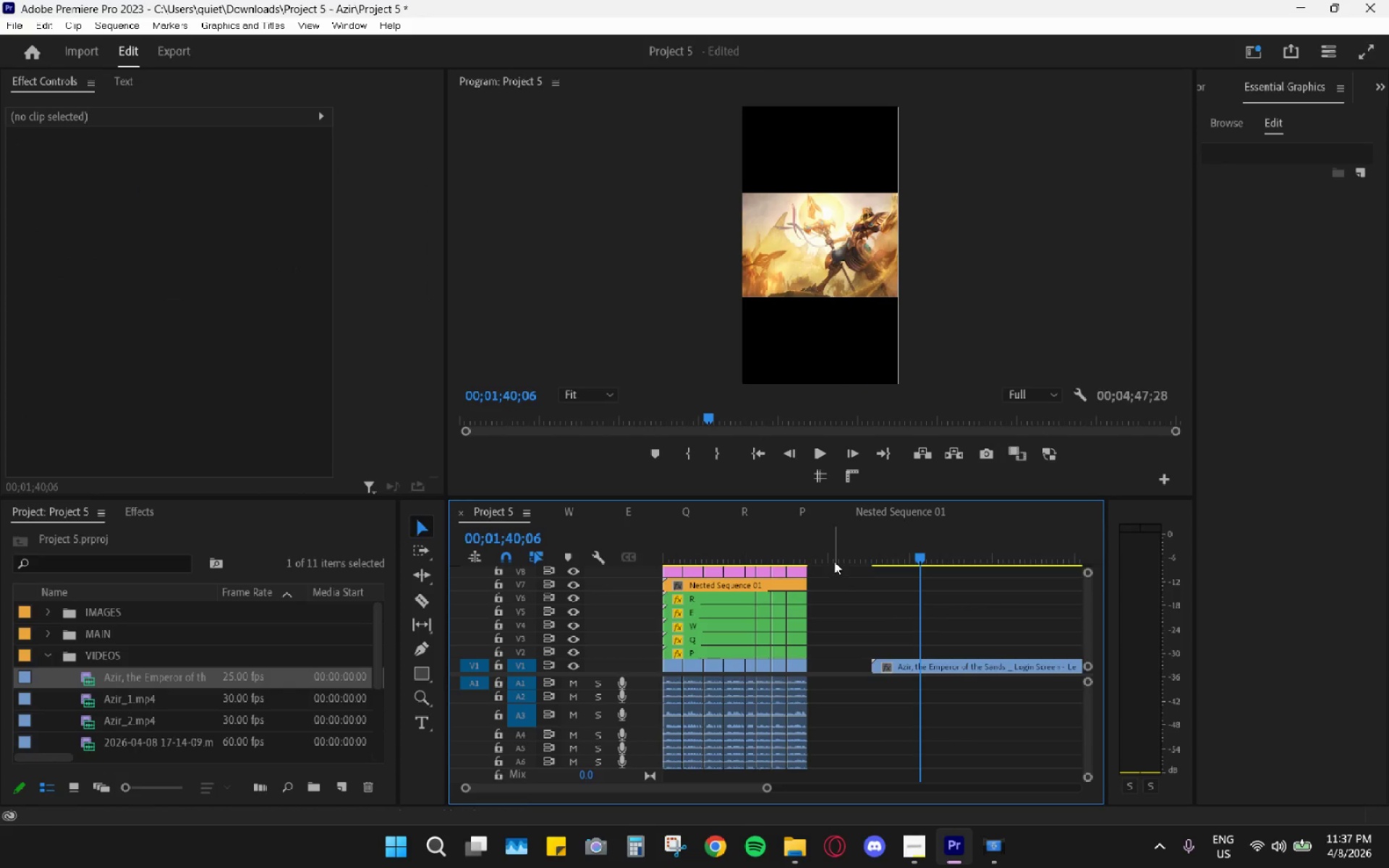 
left_click_drag(start_coordinate=[834, 541], to_coordinate=[663, 708])
 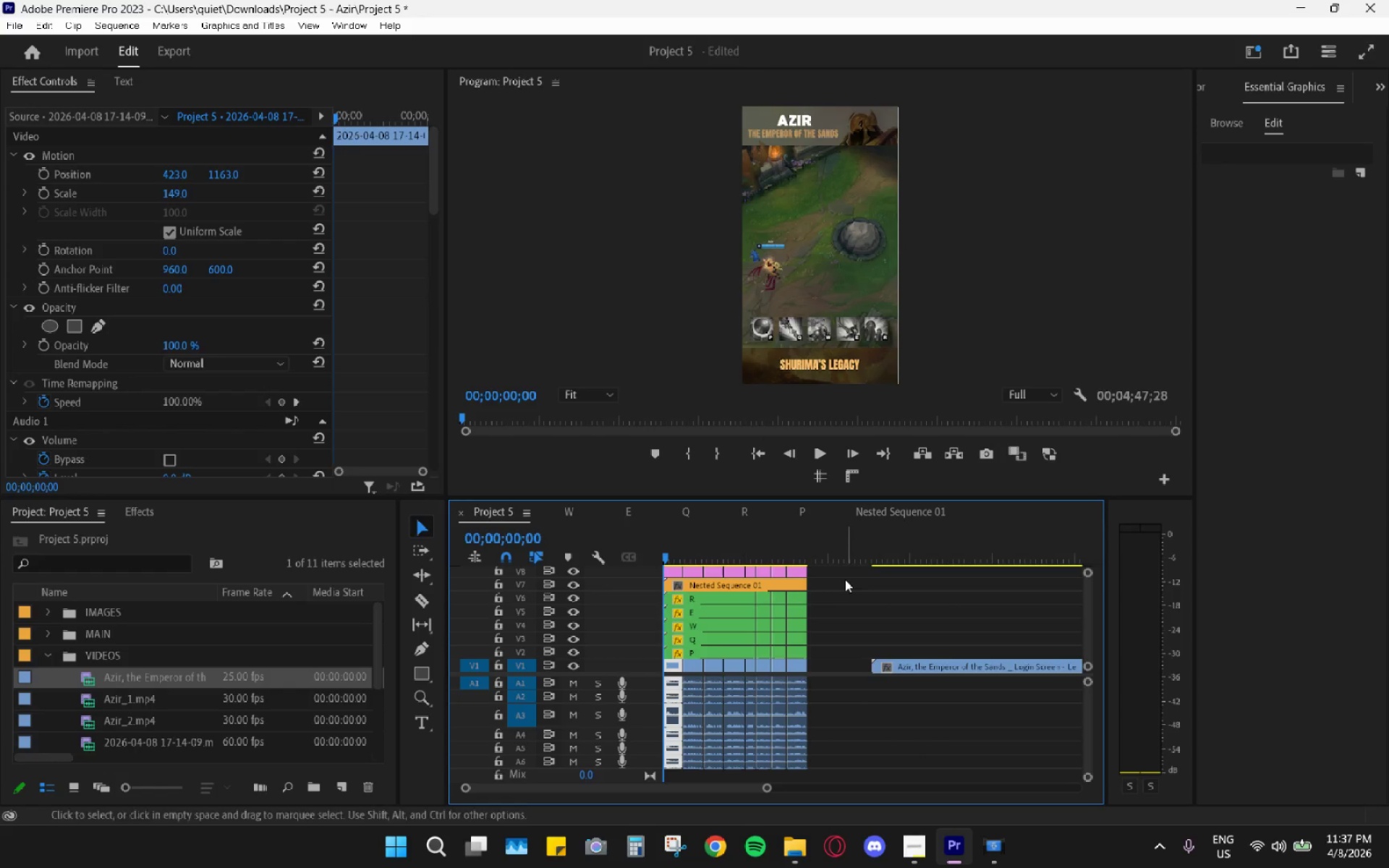 
left_click_drag(start_coordinate=[847, 539], to_coordinate=[942, 755])
 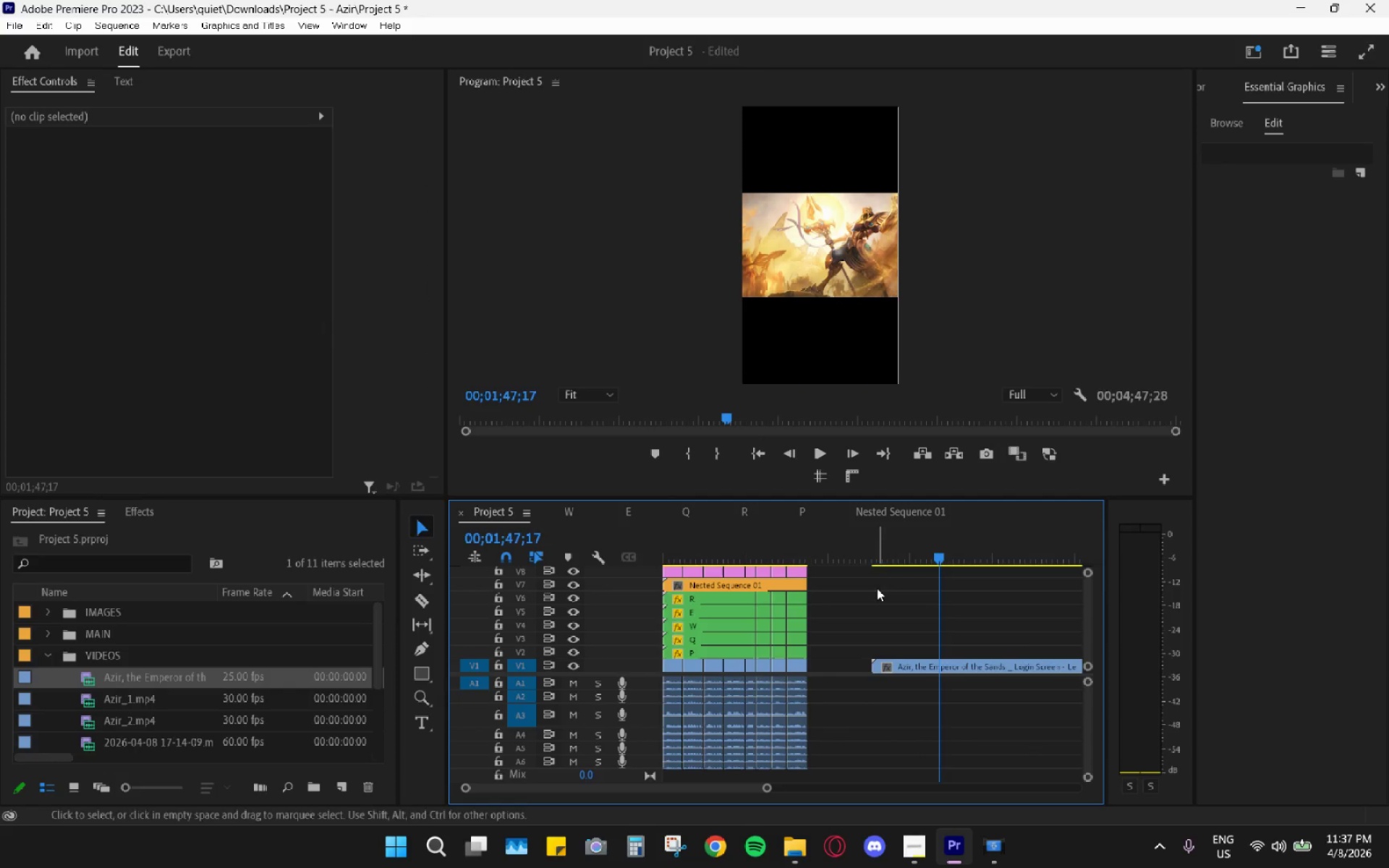 
left_click_drag(start_coordinate=[839, 551], to_coordinate=[885, 694])
 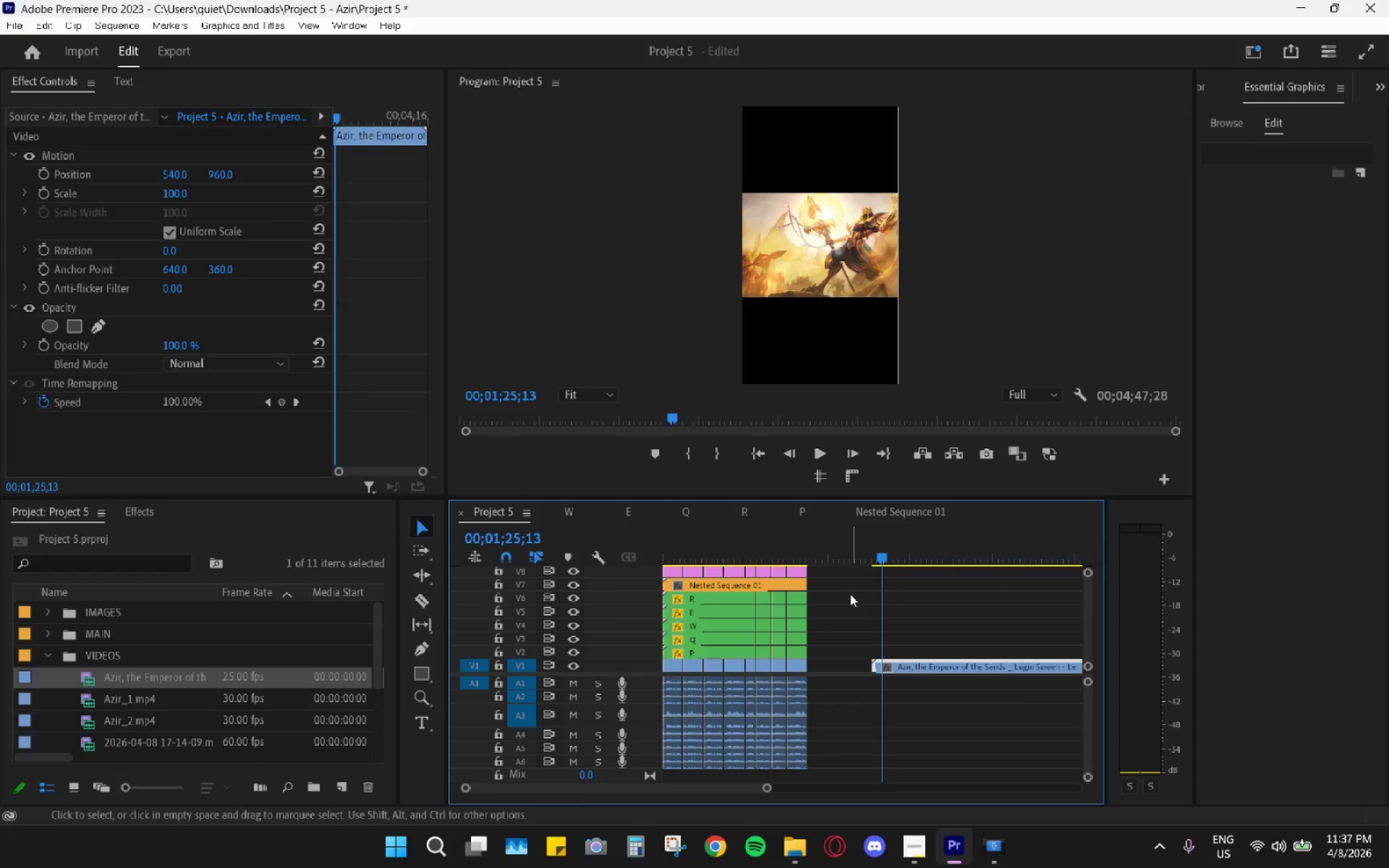 
left_click([850, 593])
 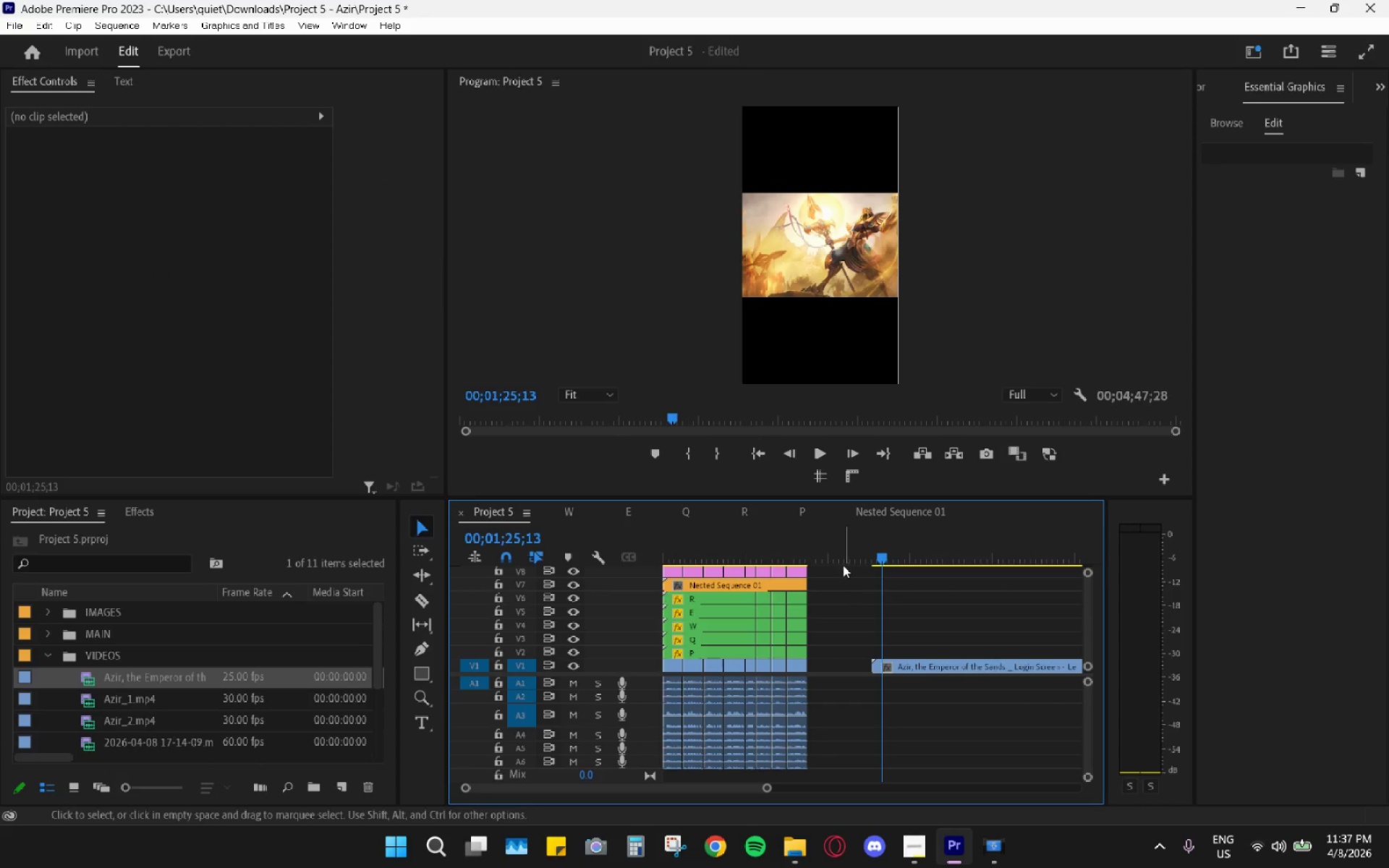 
left_click_drag(start_coordinate=[842, 562], to_coordinate=[838, 646])
 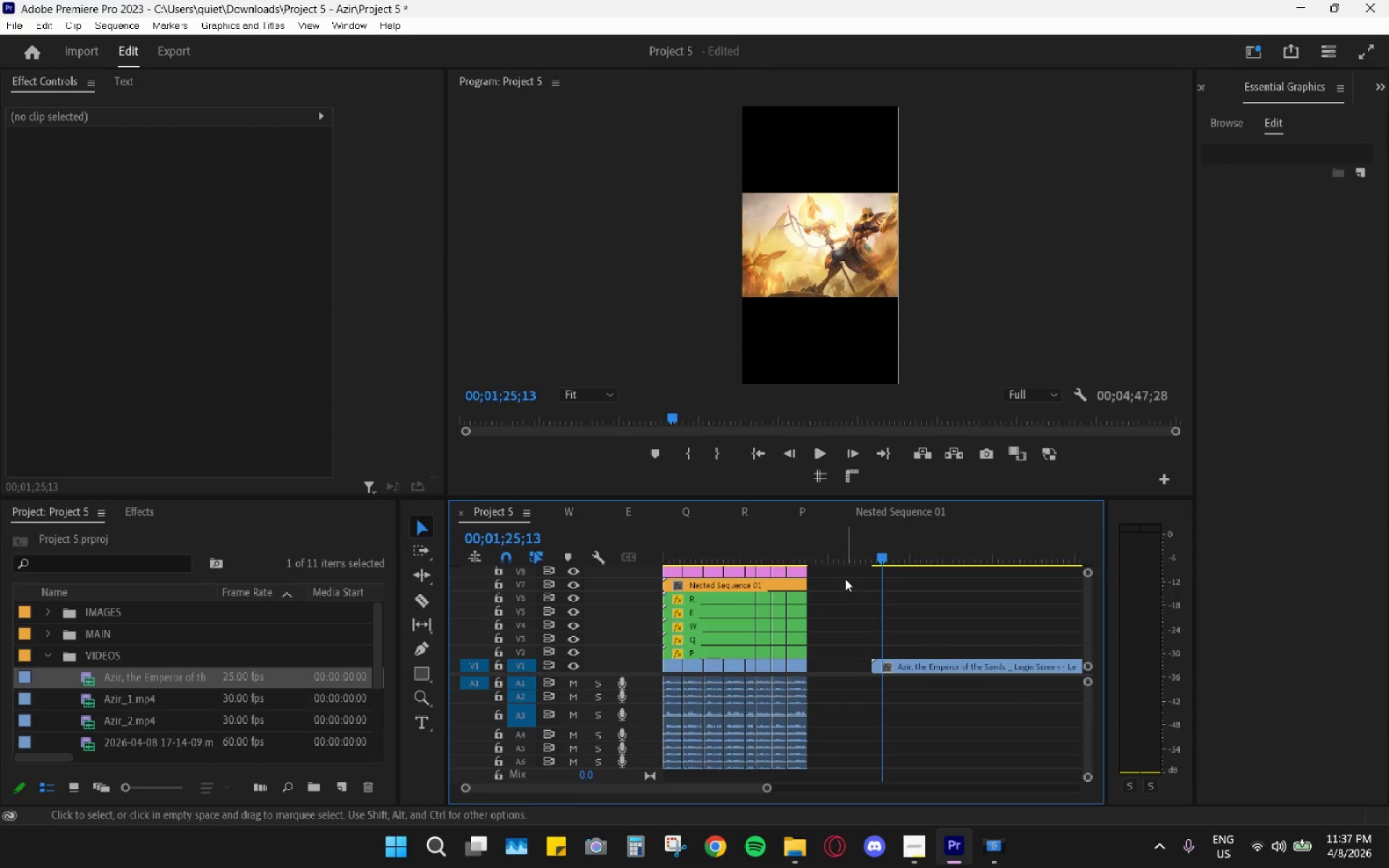 
left_click_drag(start_coordinate=[845, 579], to_coordinate=[854, 801])
 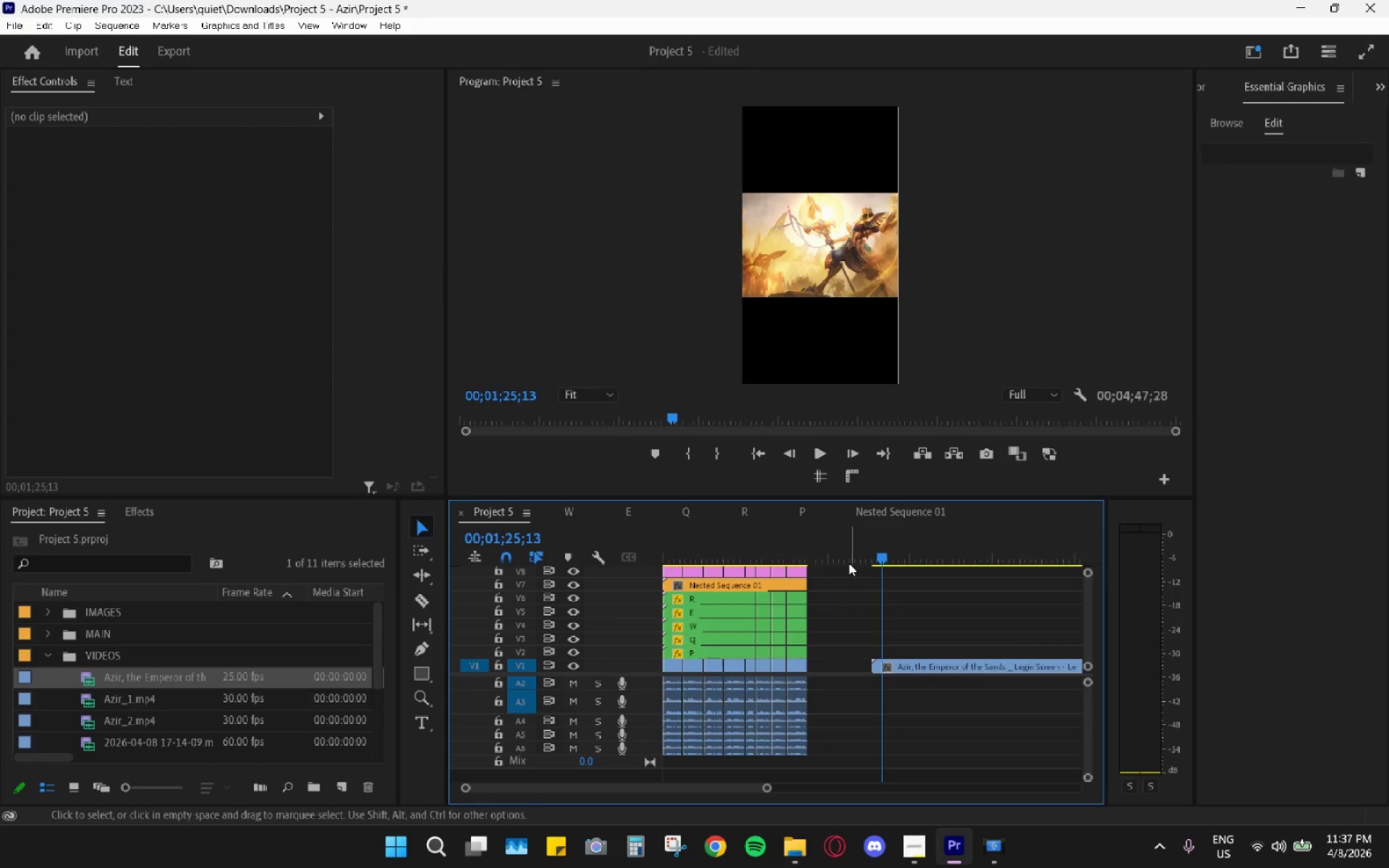 
left_click_drag(start_coordinate=[850, 558], to_coordinate=[946, 749])
 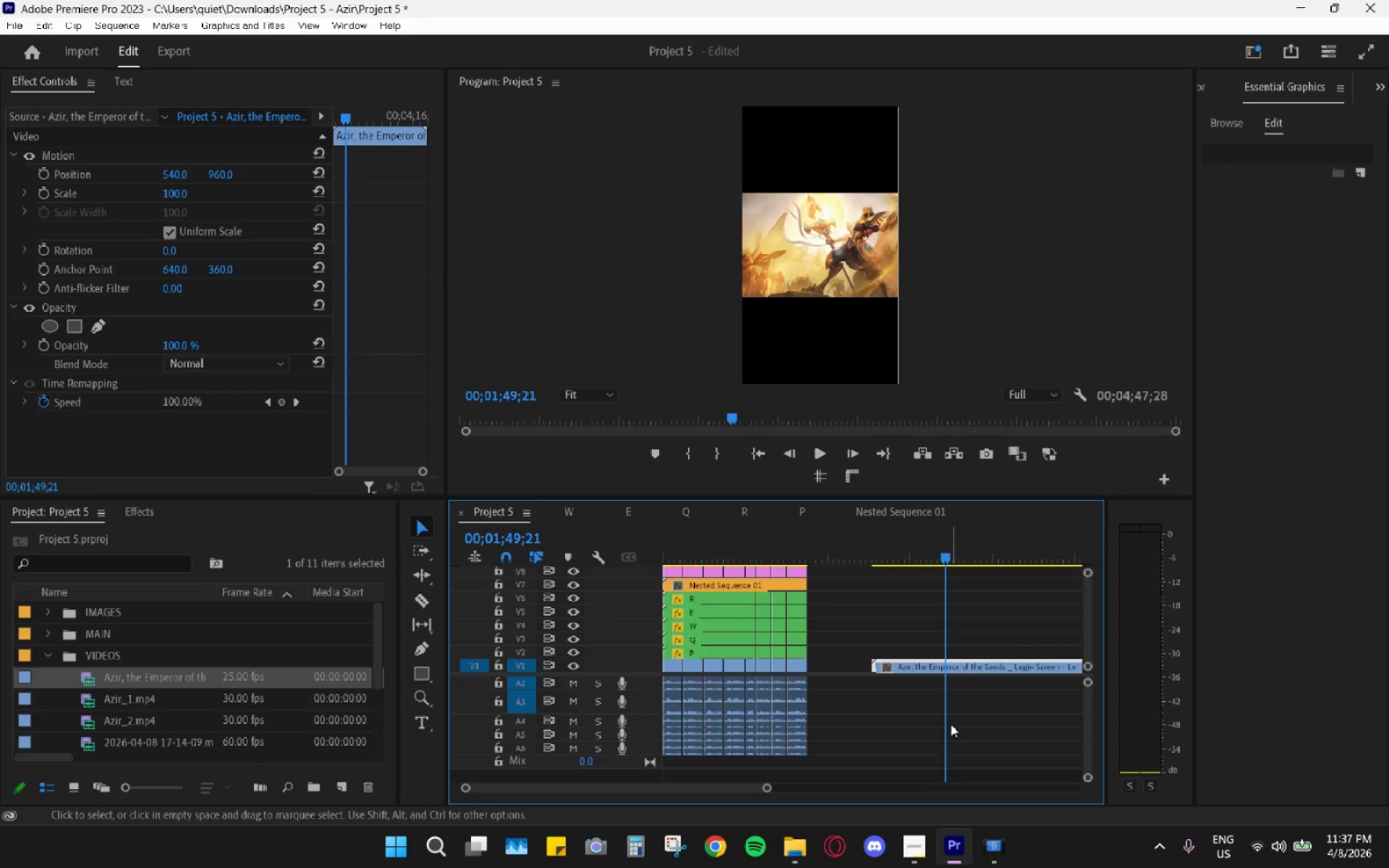 
key(Control+A)
 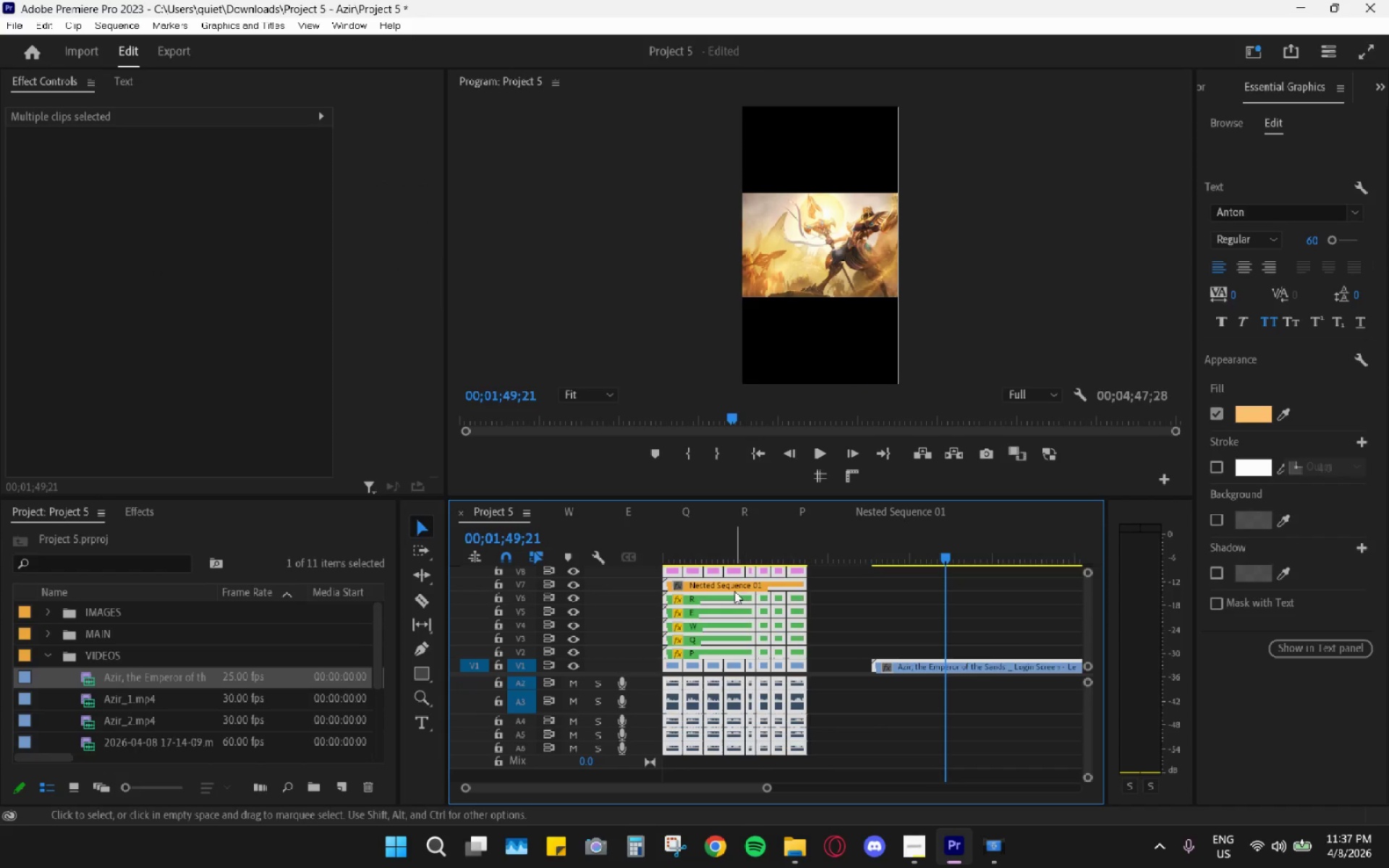 
left_click_drag(start_coordinate=[733, 584], to_coordinate=[783, 599])
 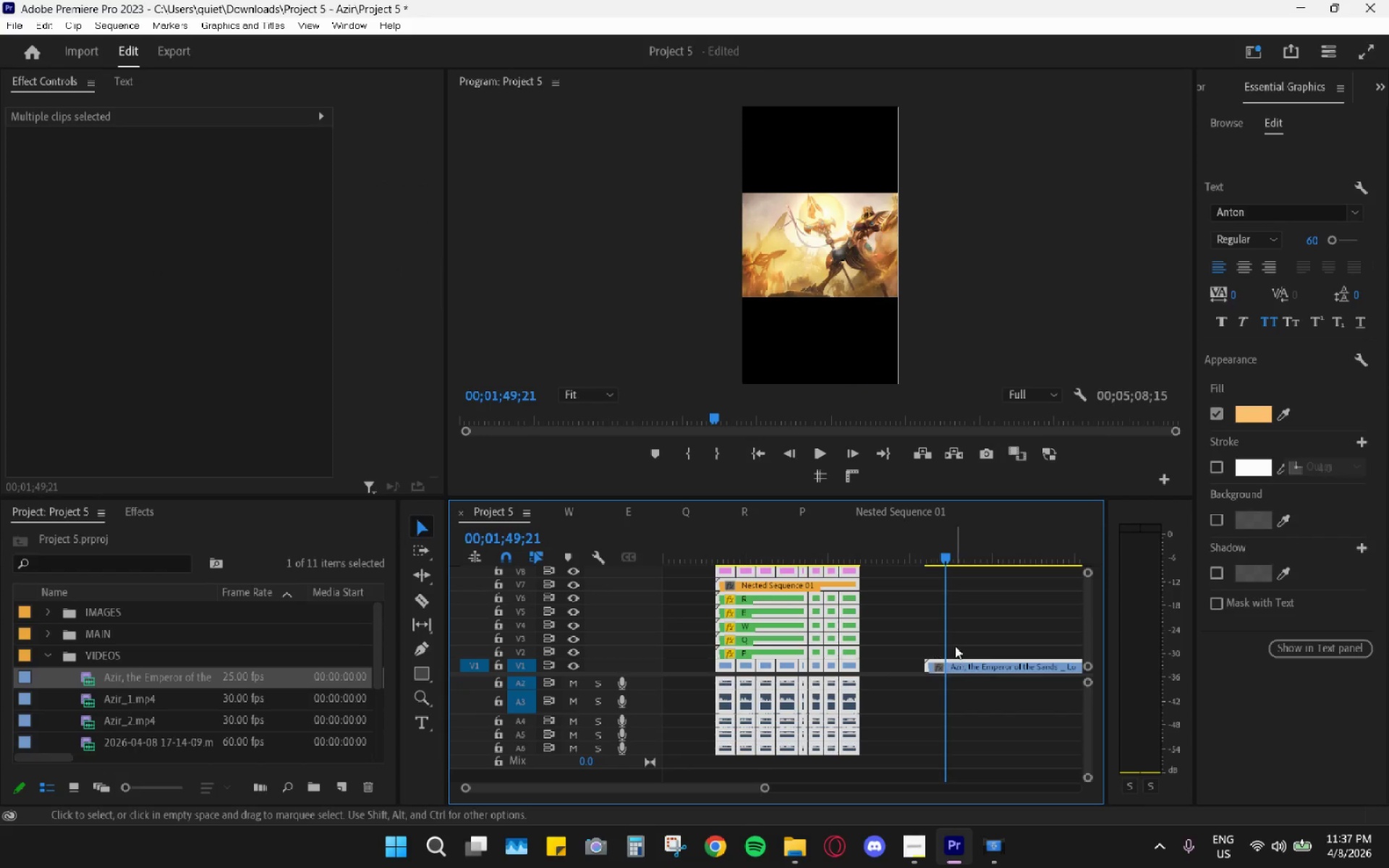 
left_click([953, 599])
 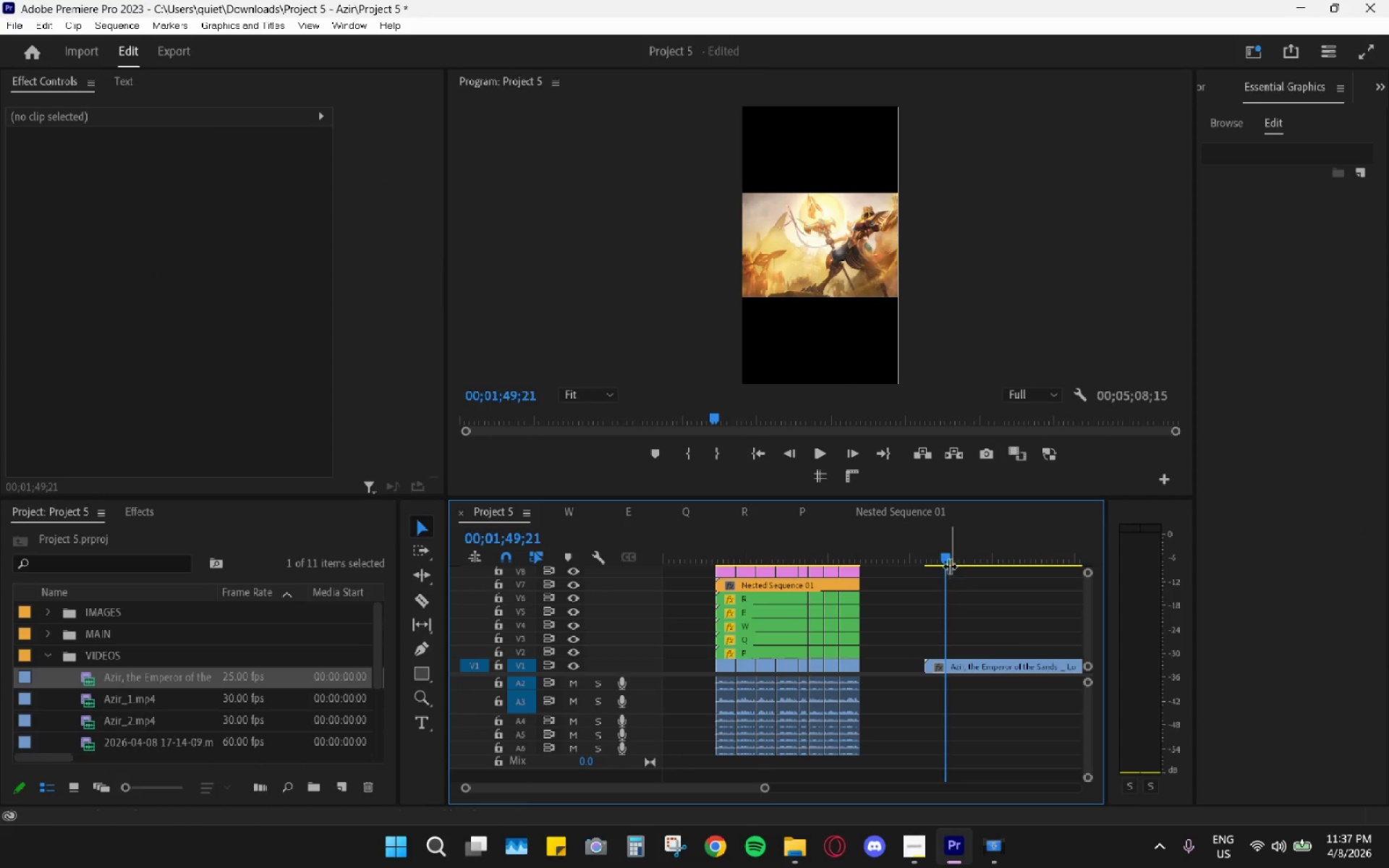 
left_click_drag(start_coordinate=[944, 556], to_coordinate=[932, 553])
 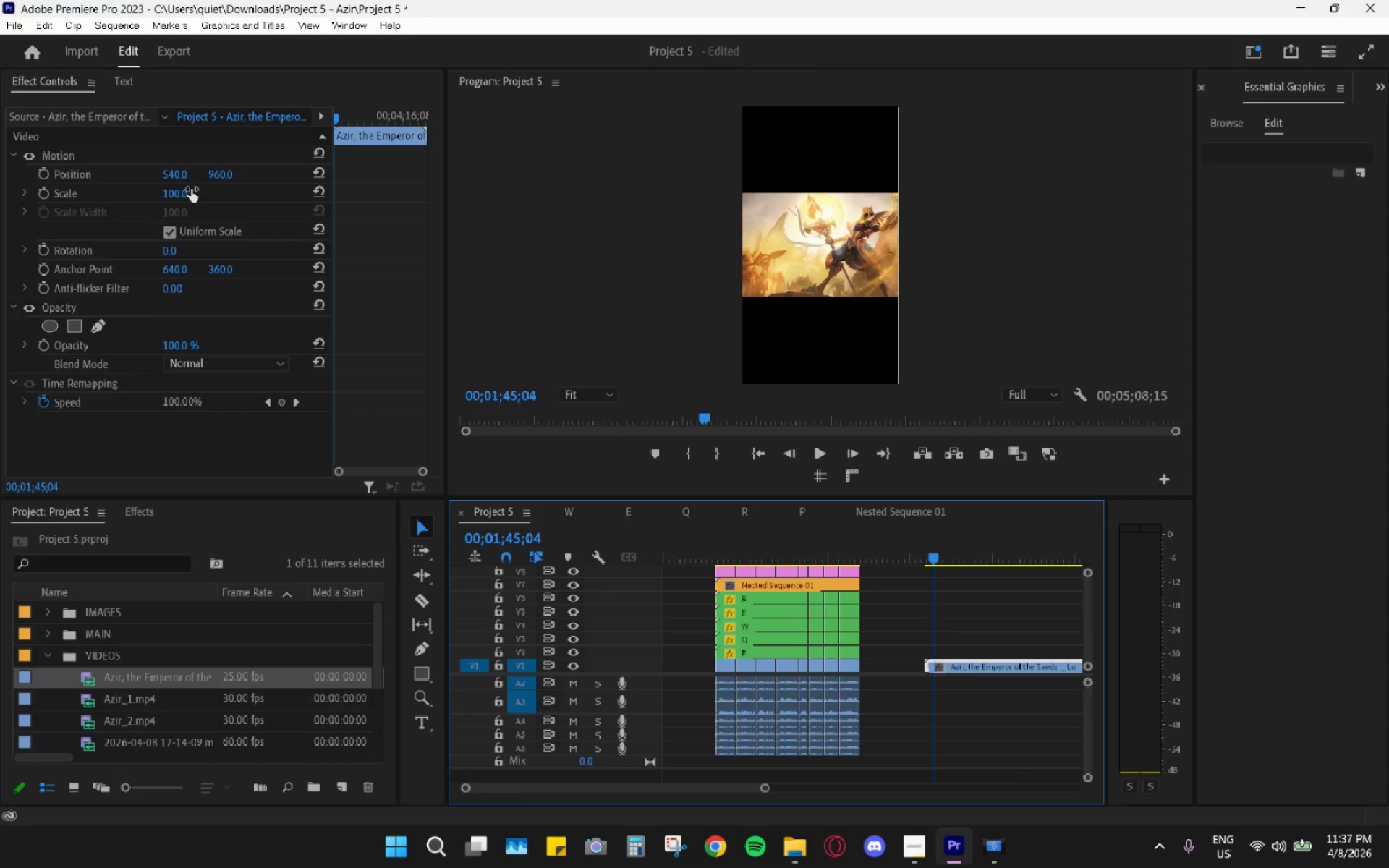 
left_click_drag(start_coordinate=[169, 175], to_coordinate=[129, 182])
 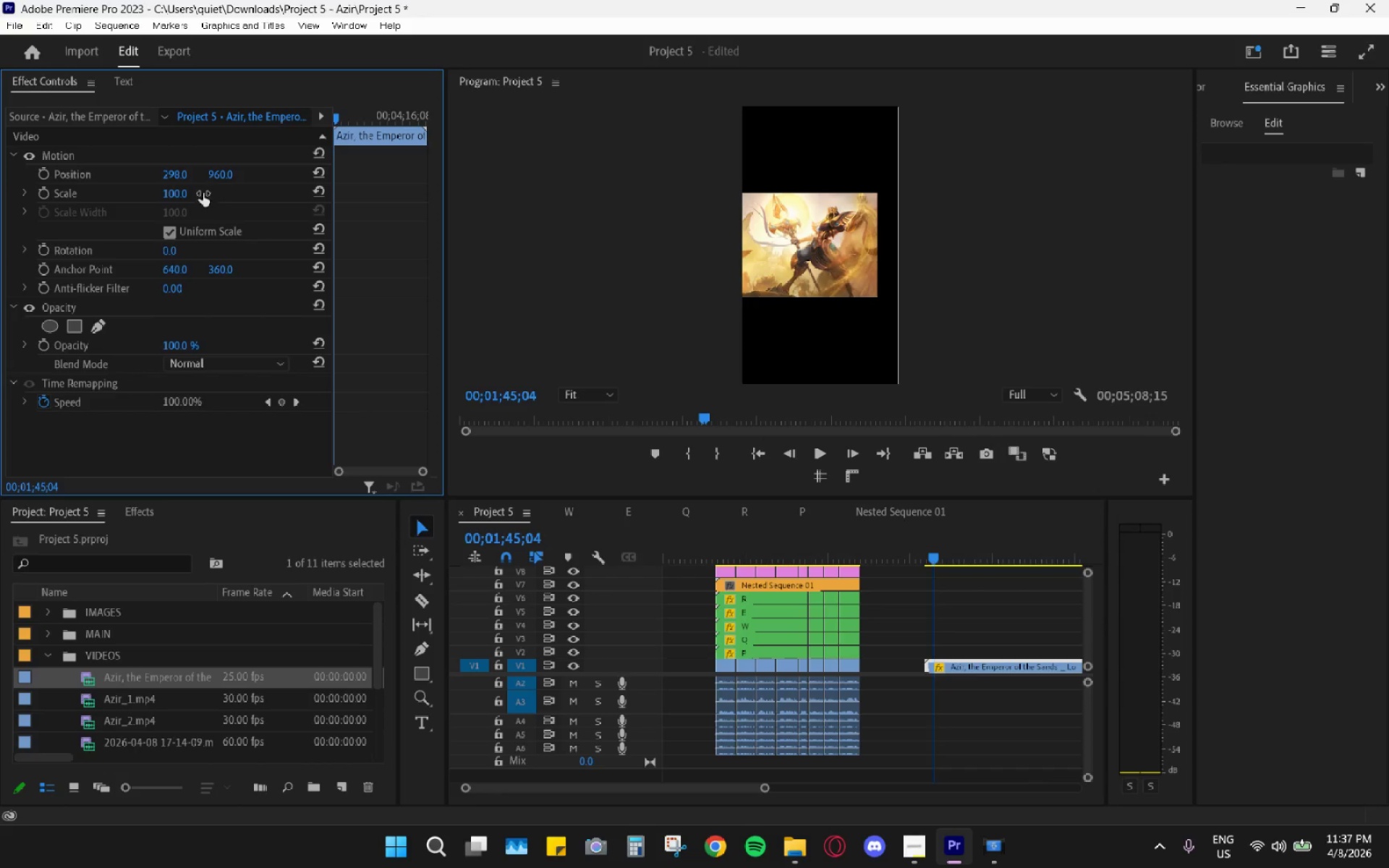 
left_click_drag(start_coordinate=[169, 194], to_coordinate=[339, 202])
 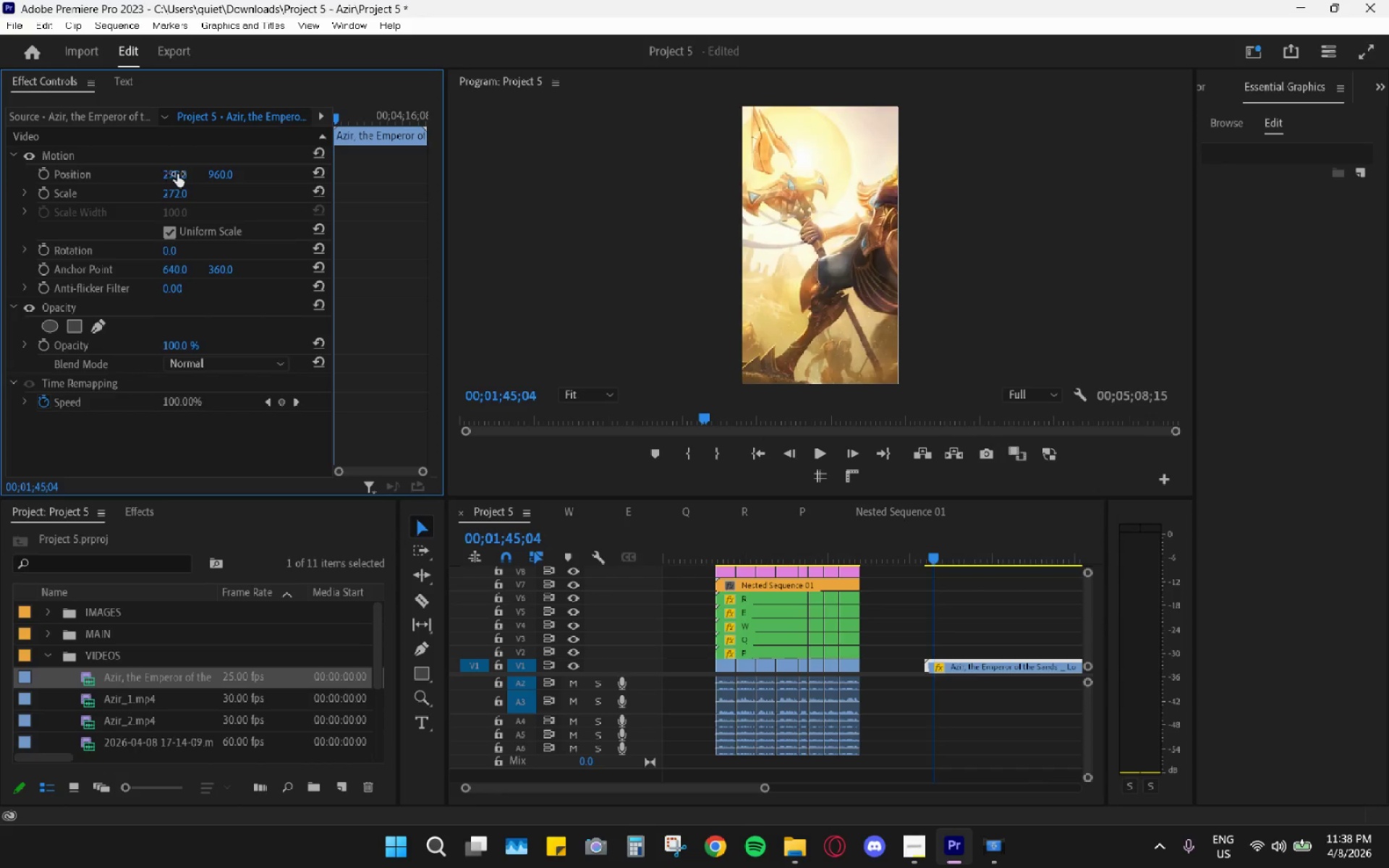 
left_click_drag(start_coordinate=[177, 174], to_coordinate=[17, 187])
 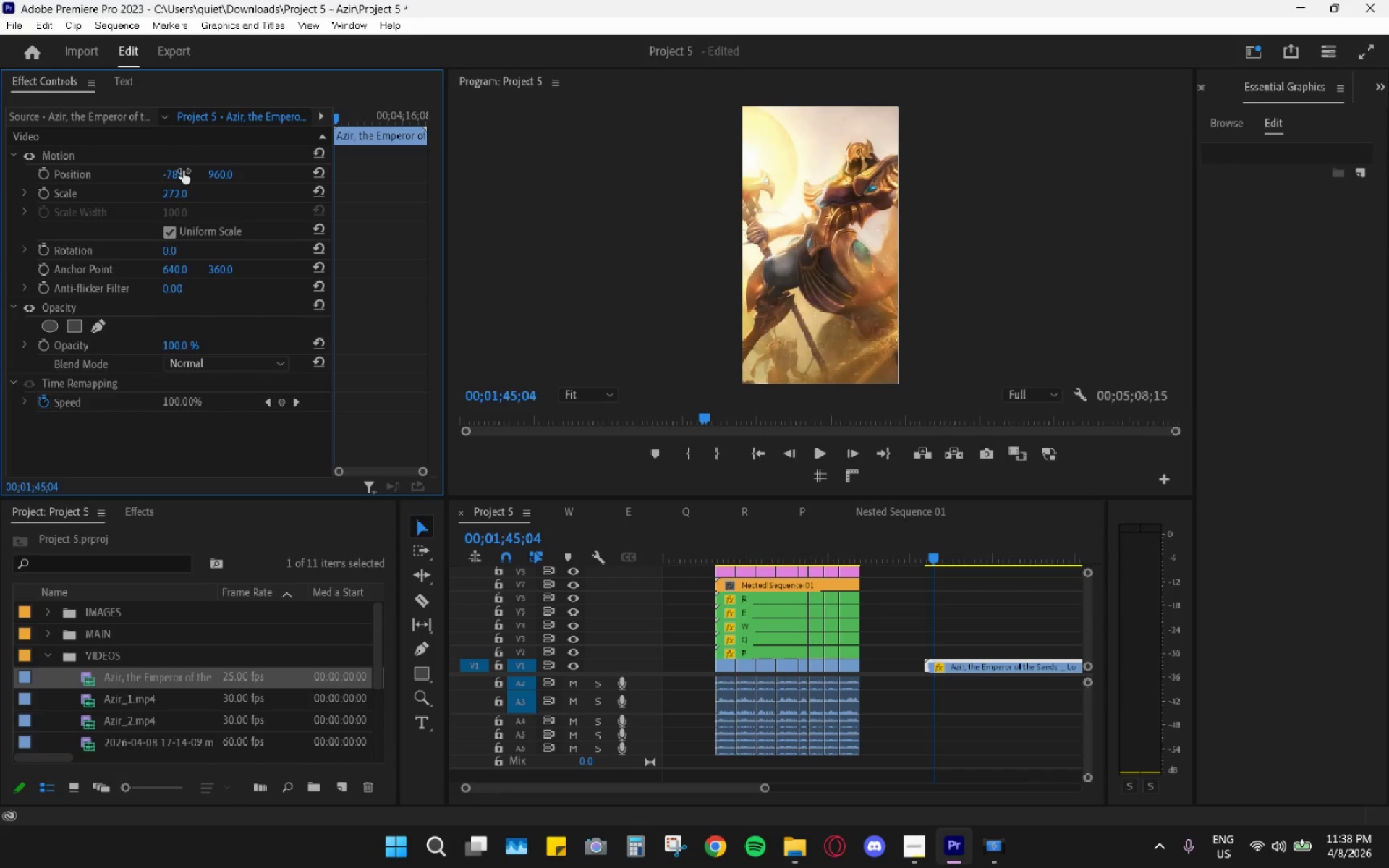 
key(Space)
 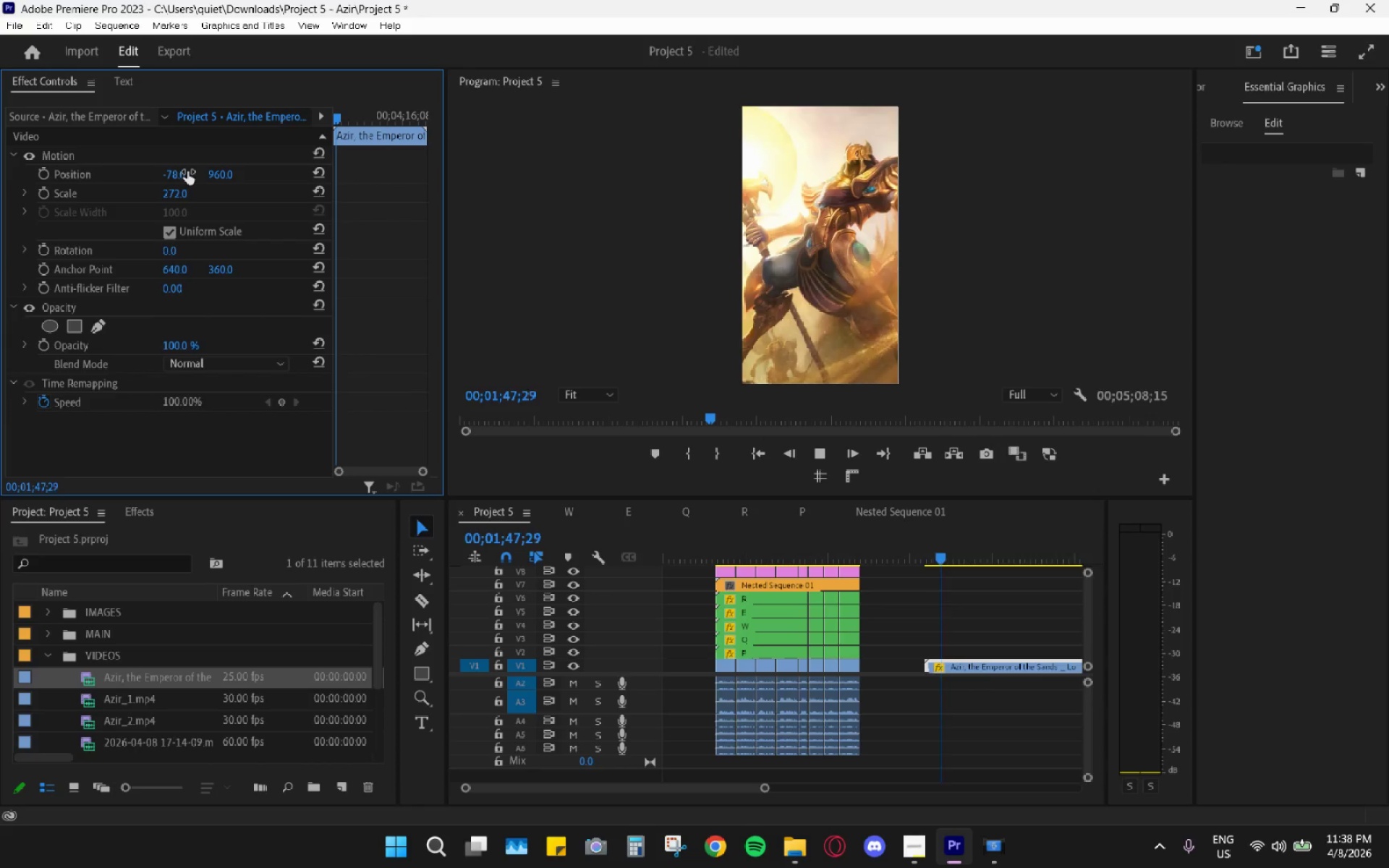 
key(Space)
 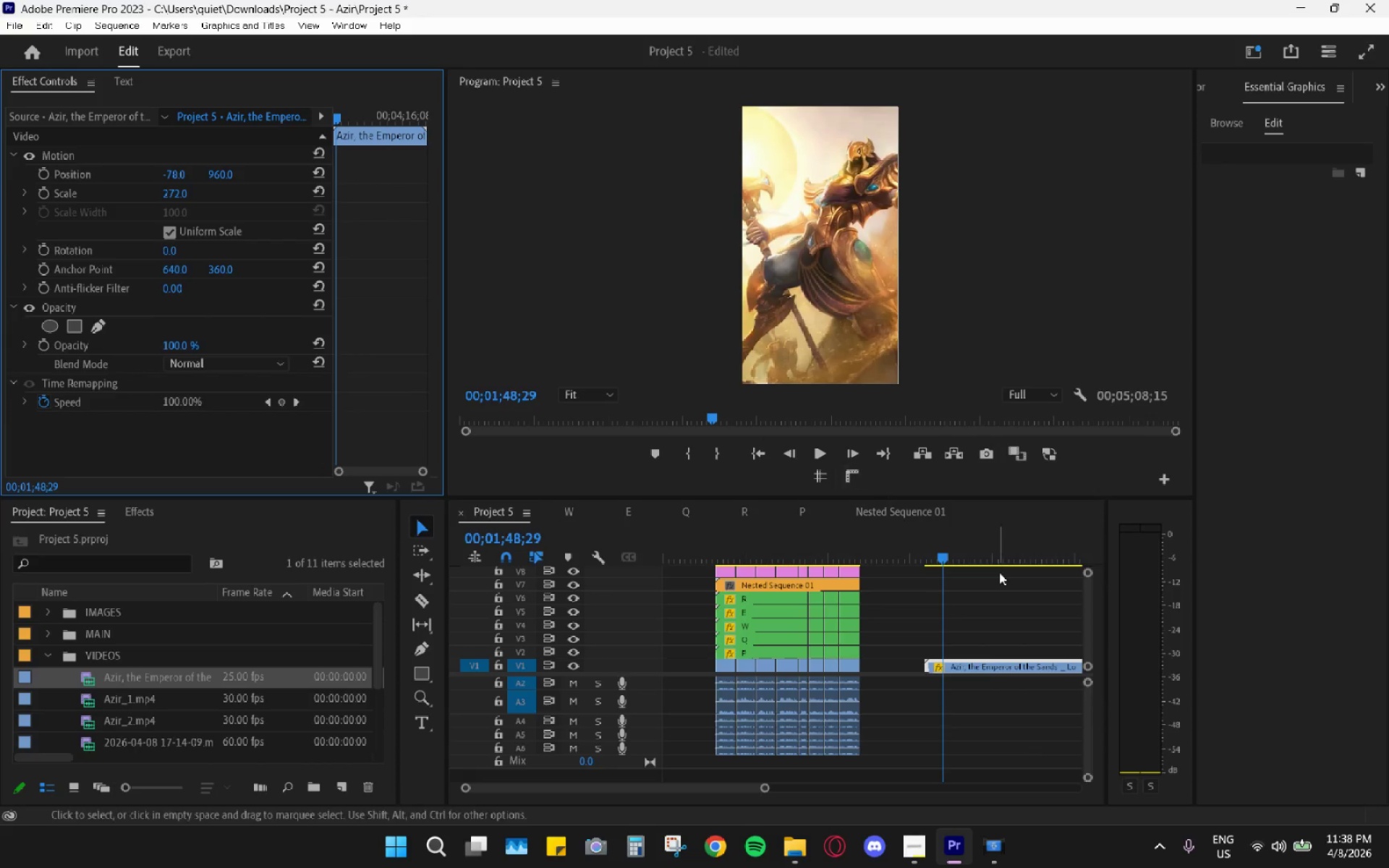 
hold_key(key=AltLeft, duration=1.05)
 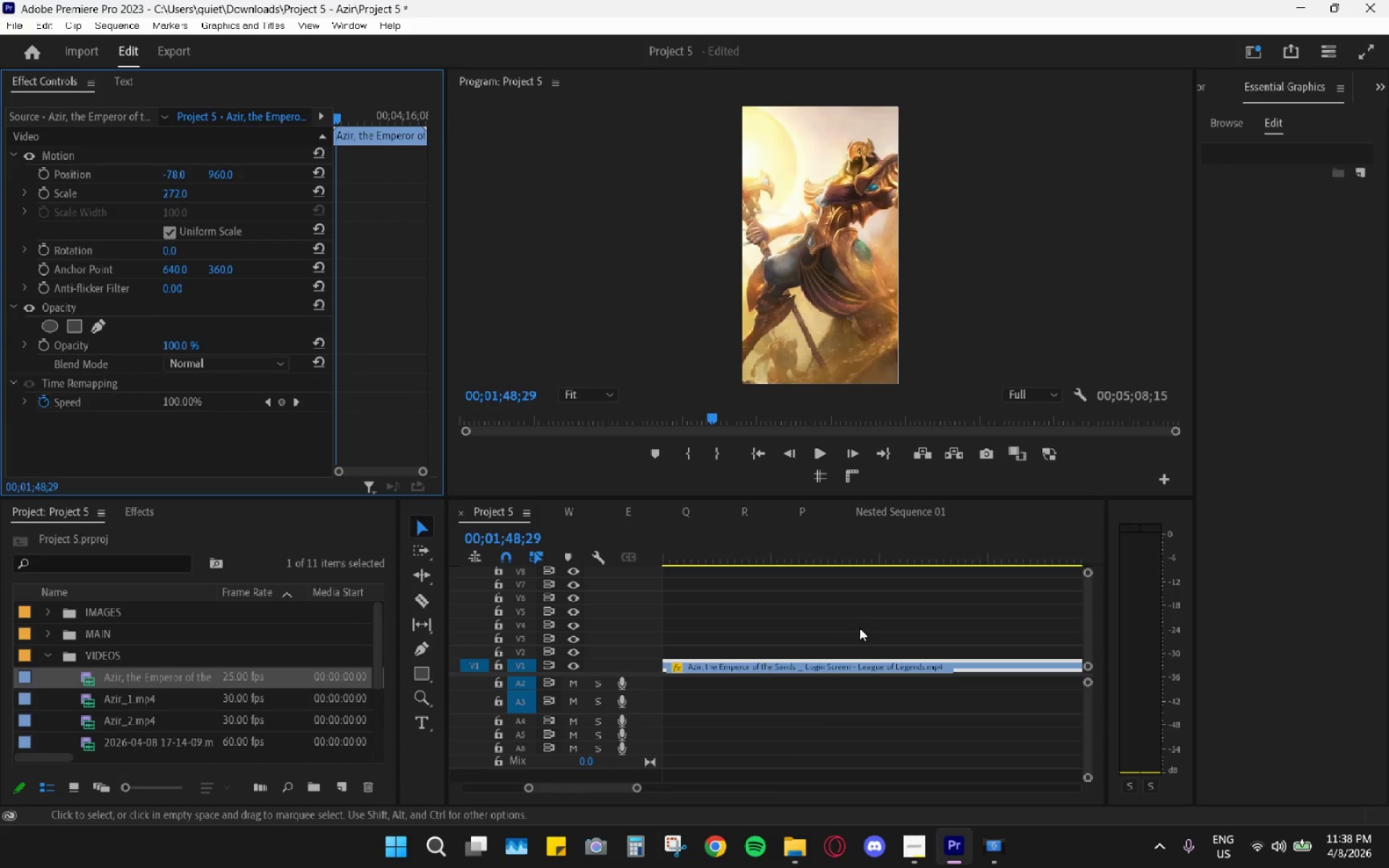 
hold_key(key=AltLeft, duration=0.56)
 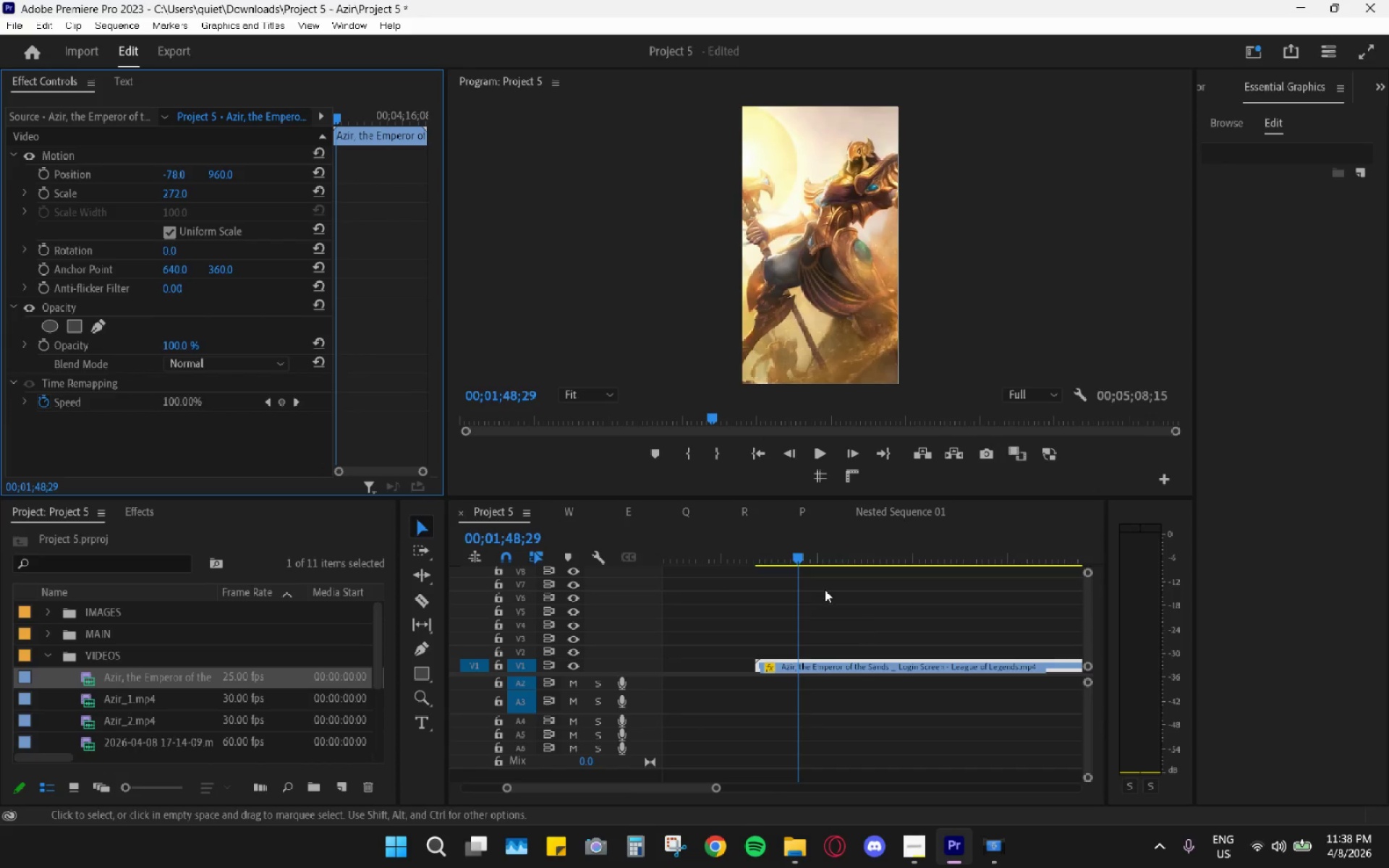 
hold_key(key=AltLeft, duration=0.64)
 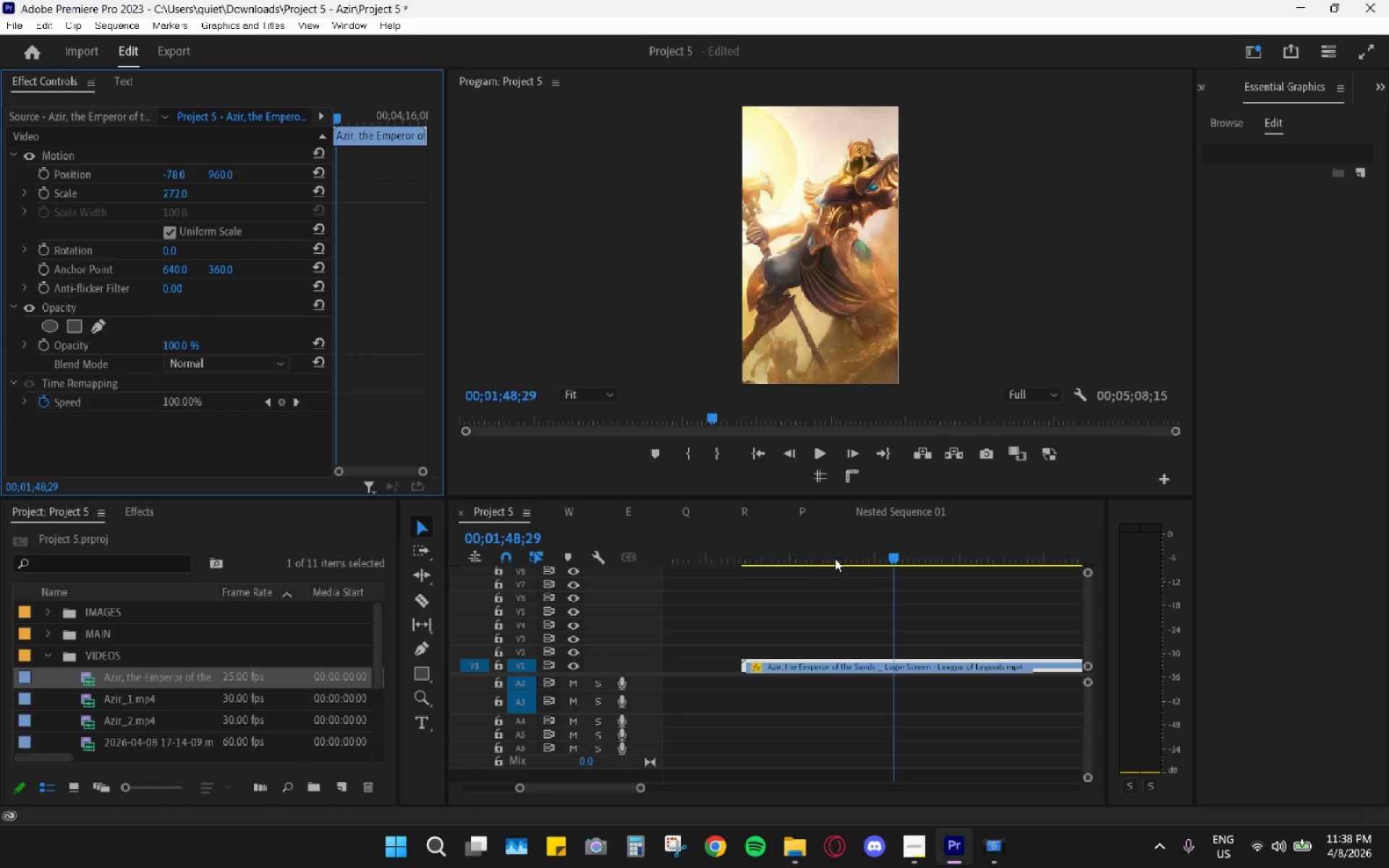 
scroll: coordinate [891, 623], scroll_direction: up, amount: 34.0
 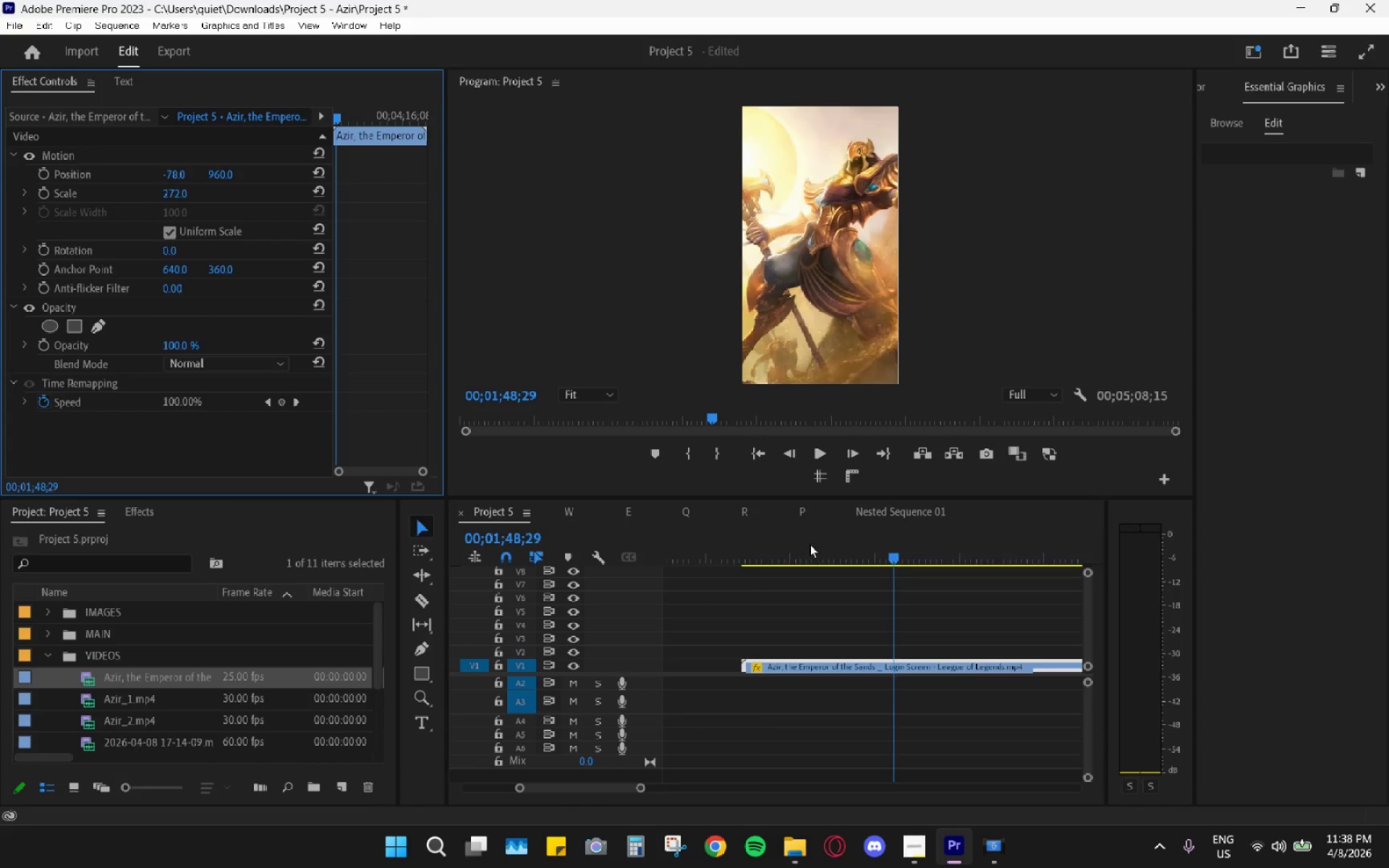 
left_click_drag(start_coordinate=[792, 535], to_coordinate=[746, 542])
 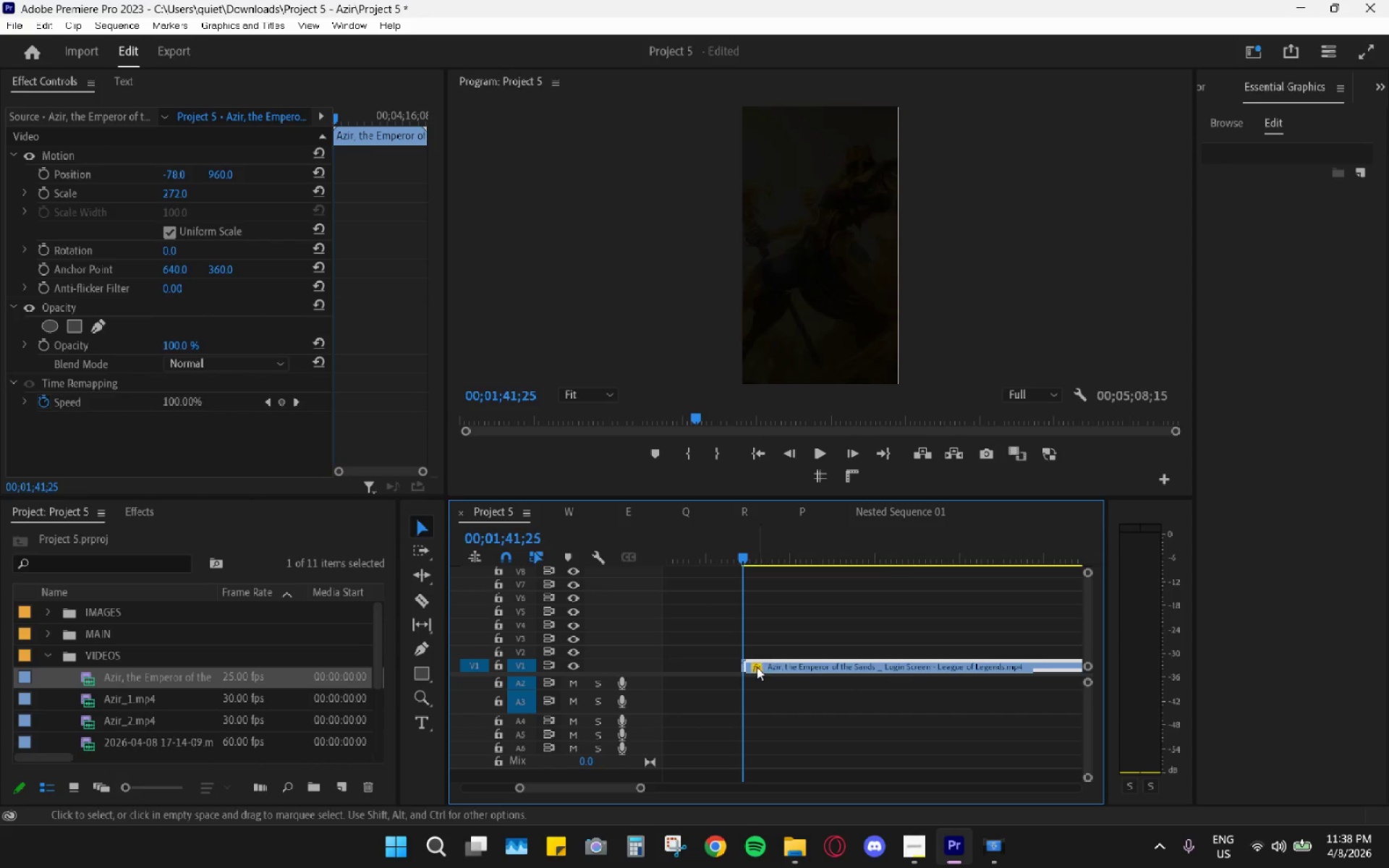 
left_click_drag(start_coordinate=[755, 667], to_coordinate=[723, 655])
 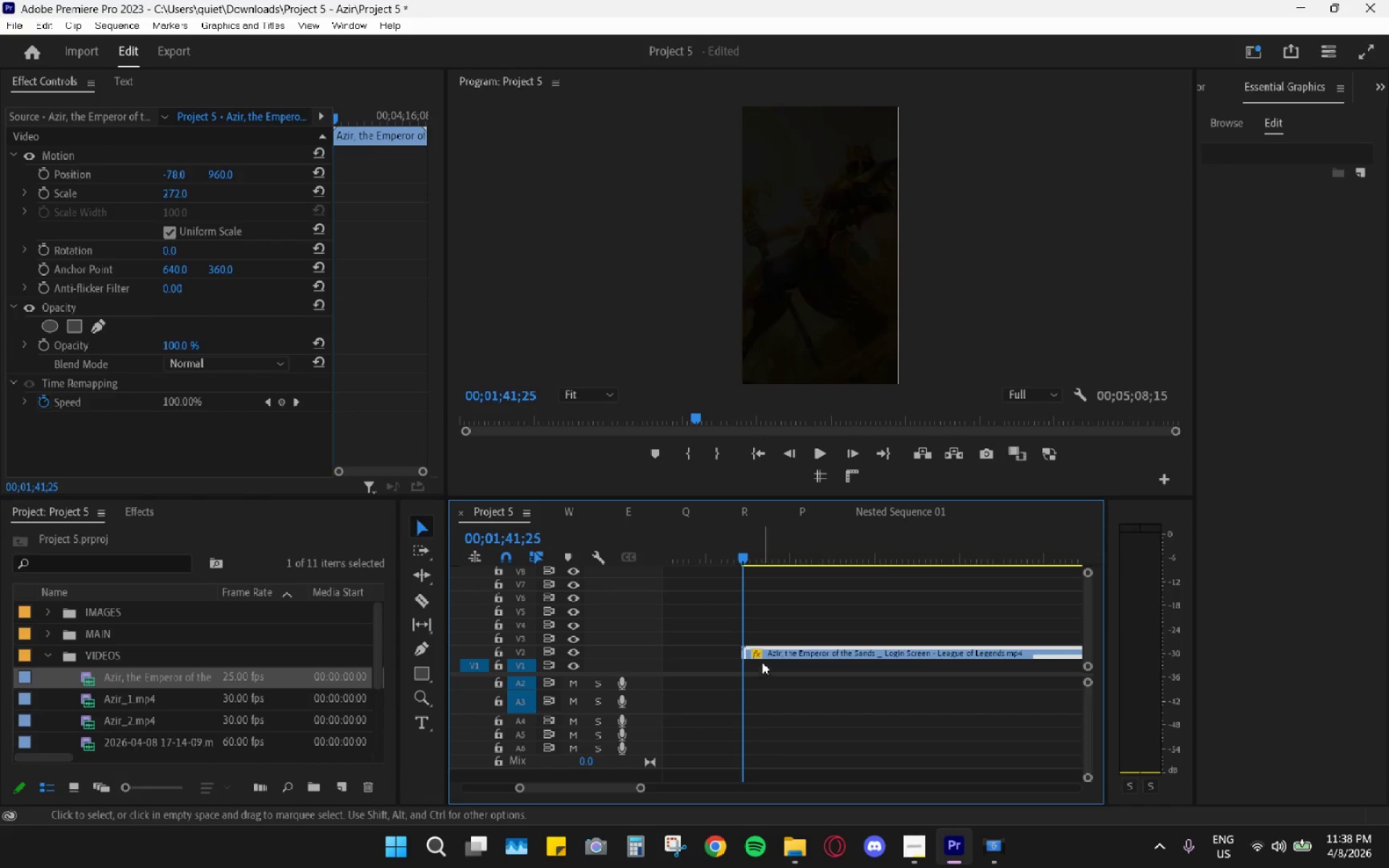 
left_click_drag(start_coordinate=[760, 652], to_coordinate=[723, 668])
 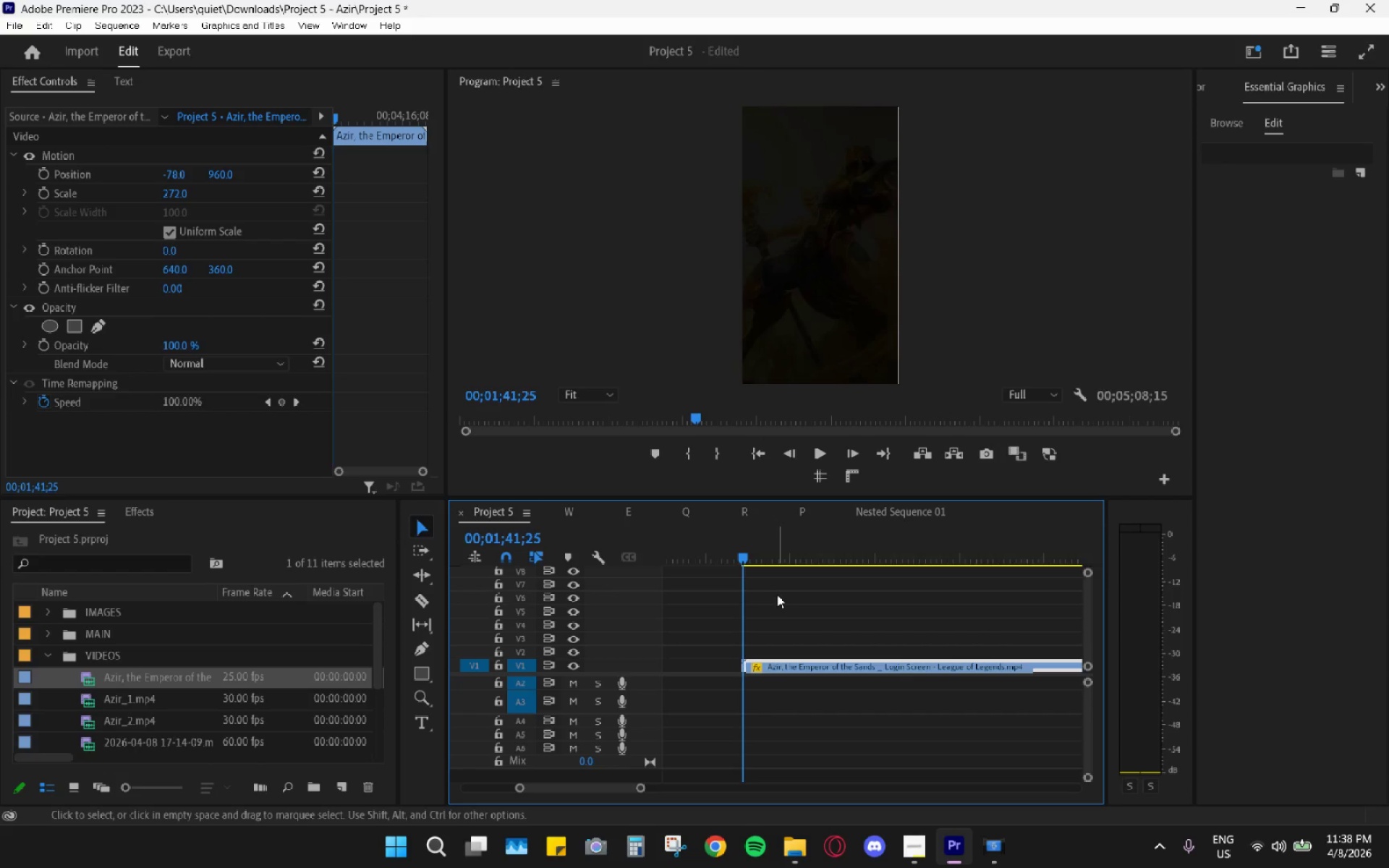 
hold_key(key=AltLeft, duration=0.77)
scroll: coordinate [799, 620], scroll_direction: up, amount: 10.0
 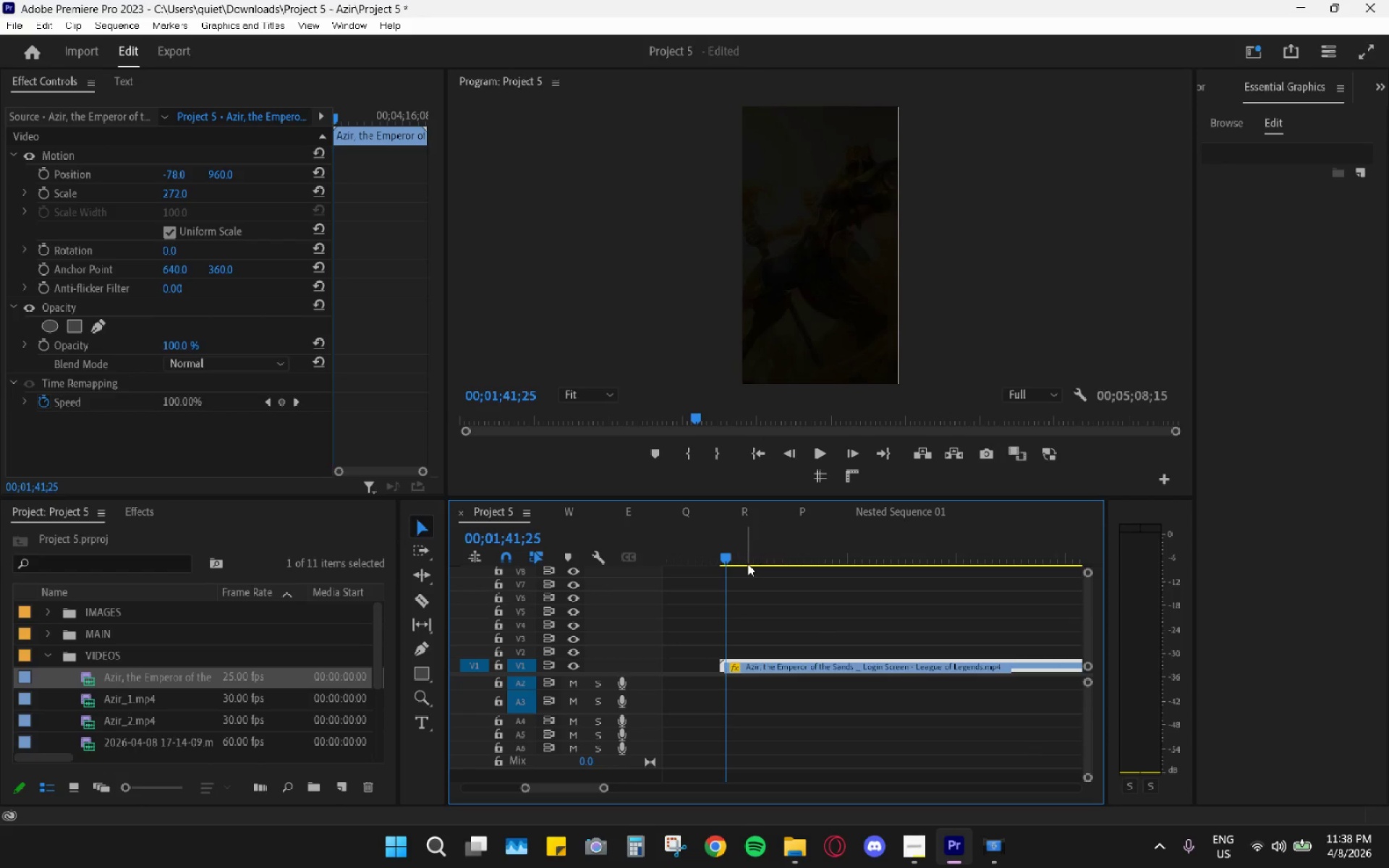 
left_click_drag(start_coordinate=[723, 554], to_coordinate=[737, 563])
 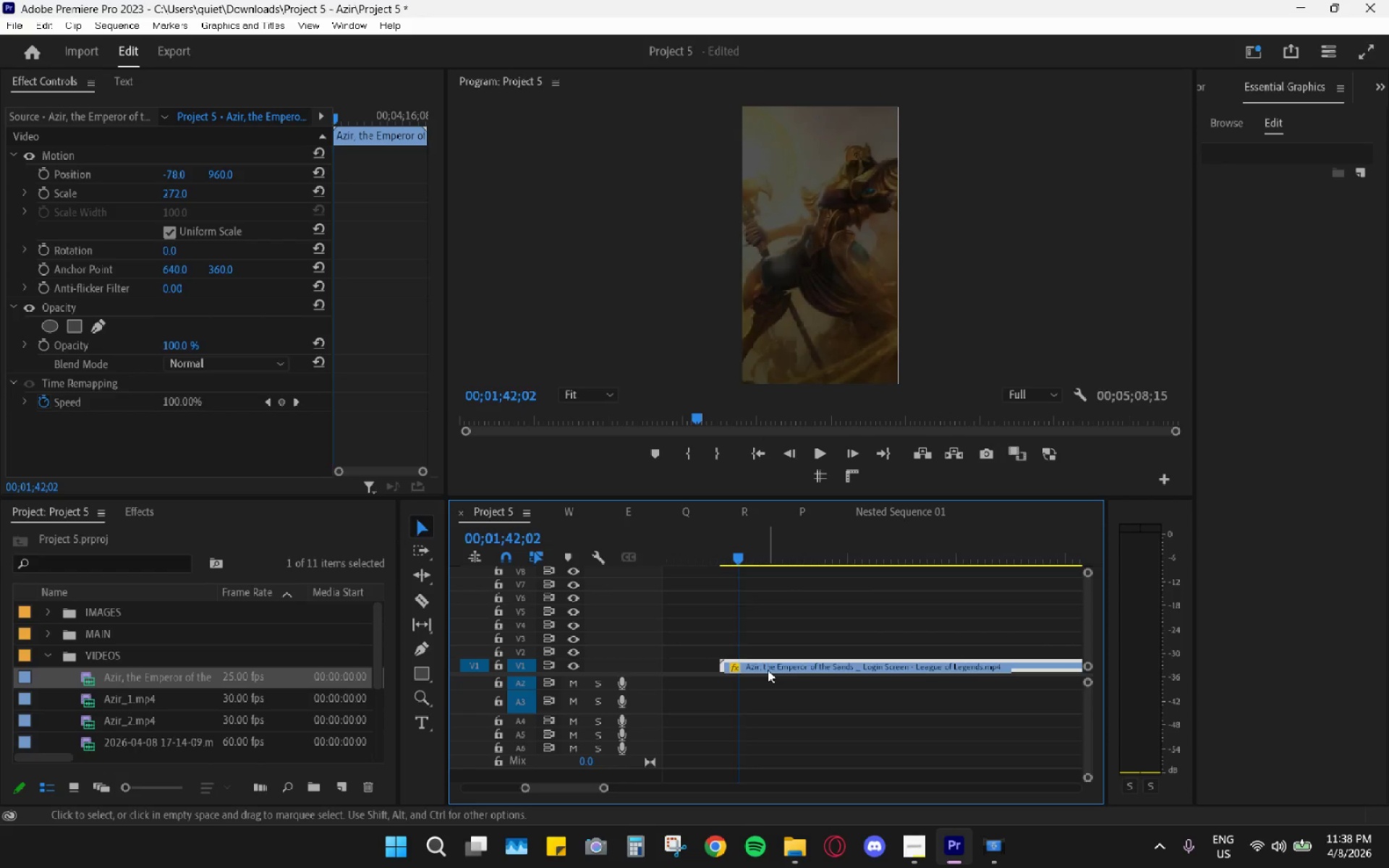 
left_click_drag(start_coordinate=[739, 664], to_coordinate=[765, 664])
 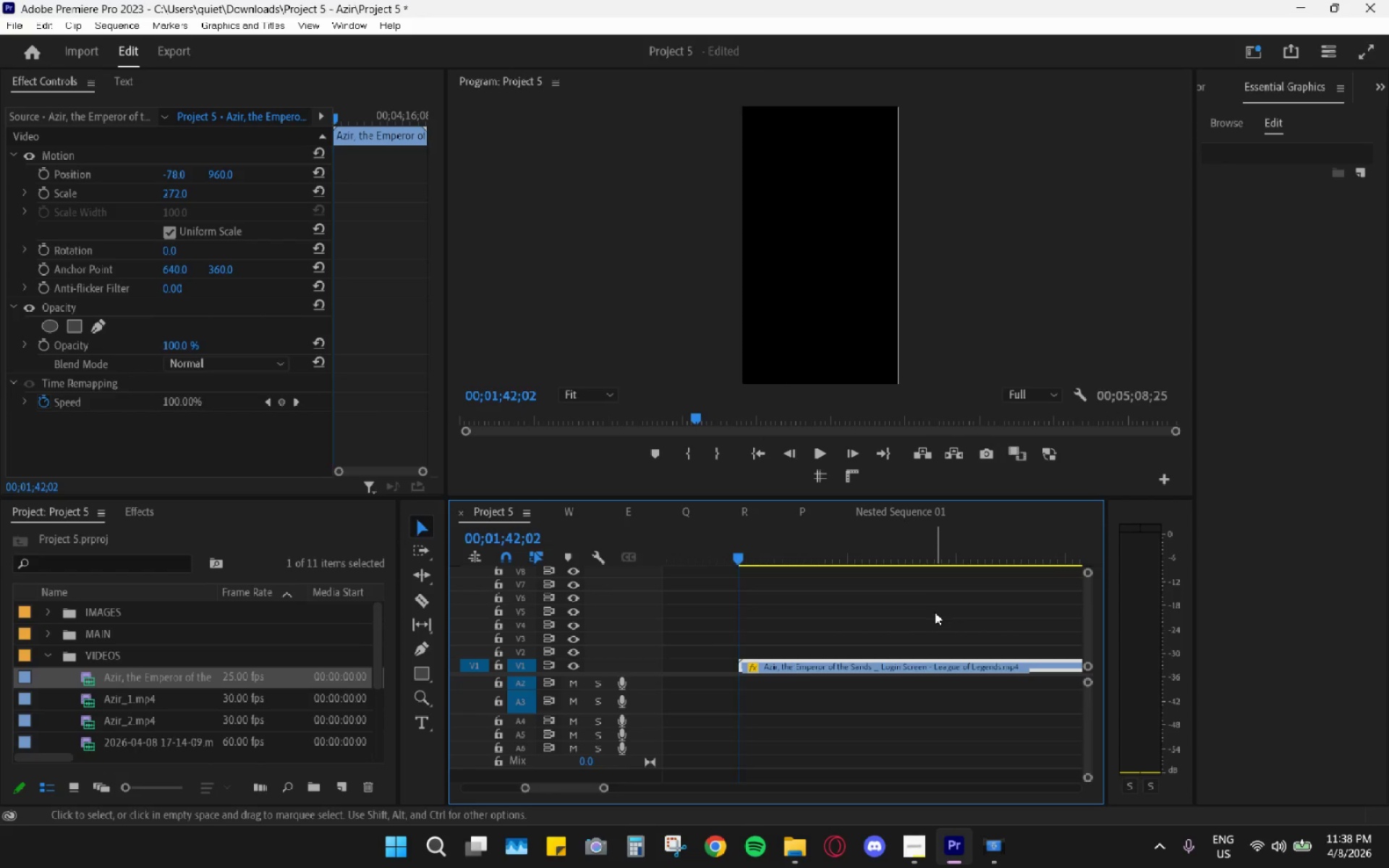 
key(Space)
 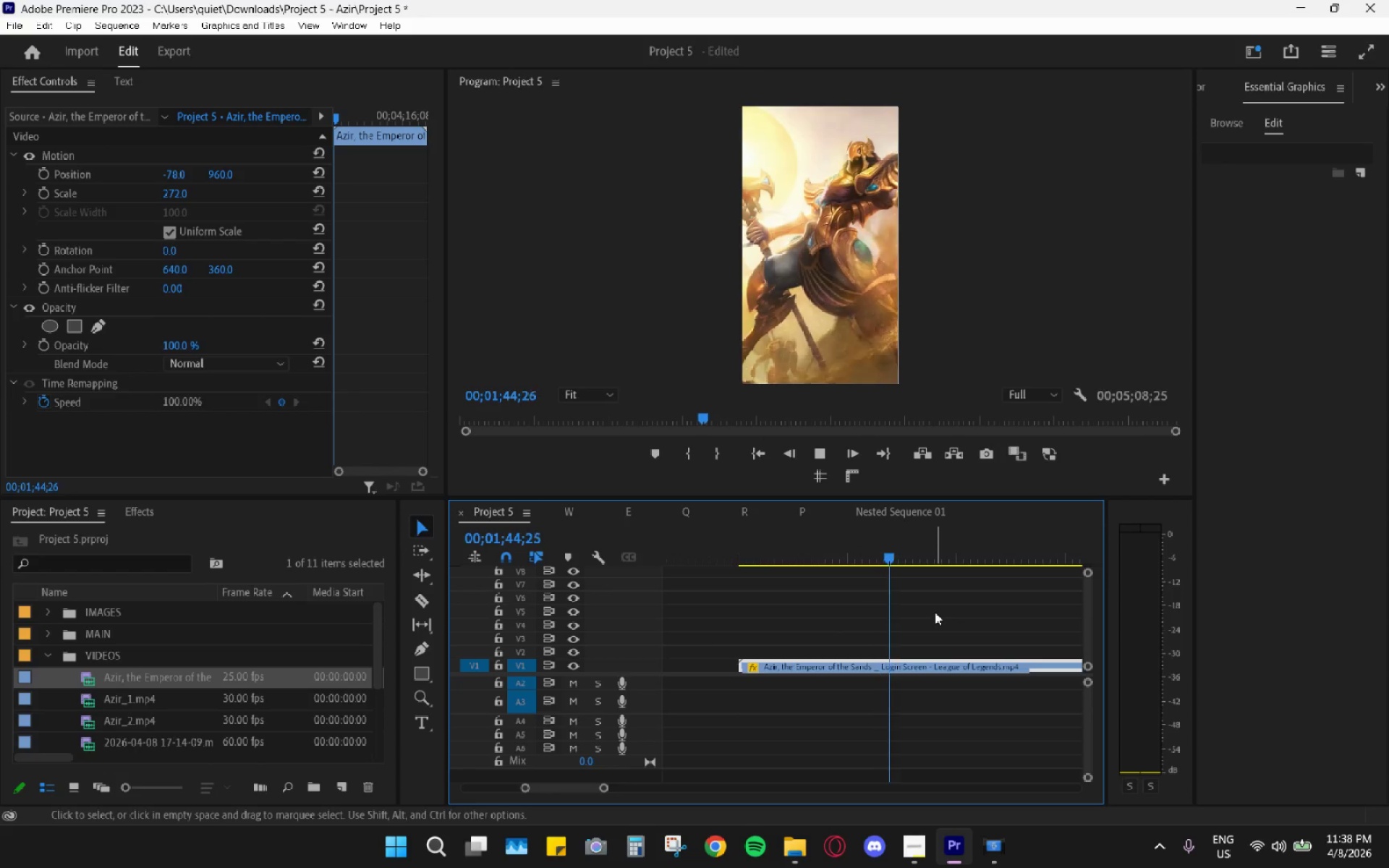 
key(Space)
 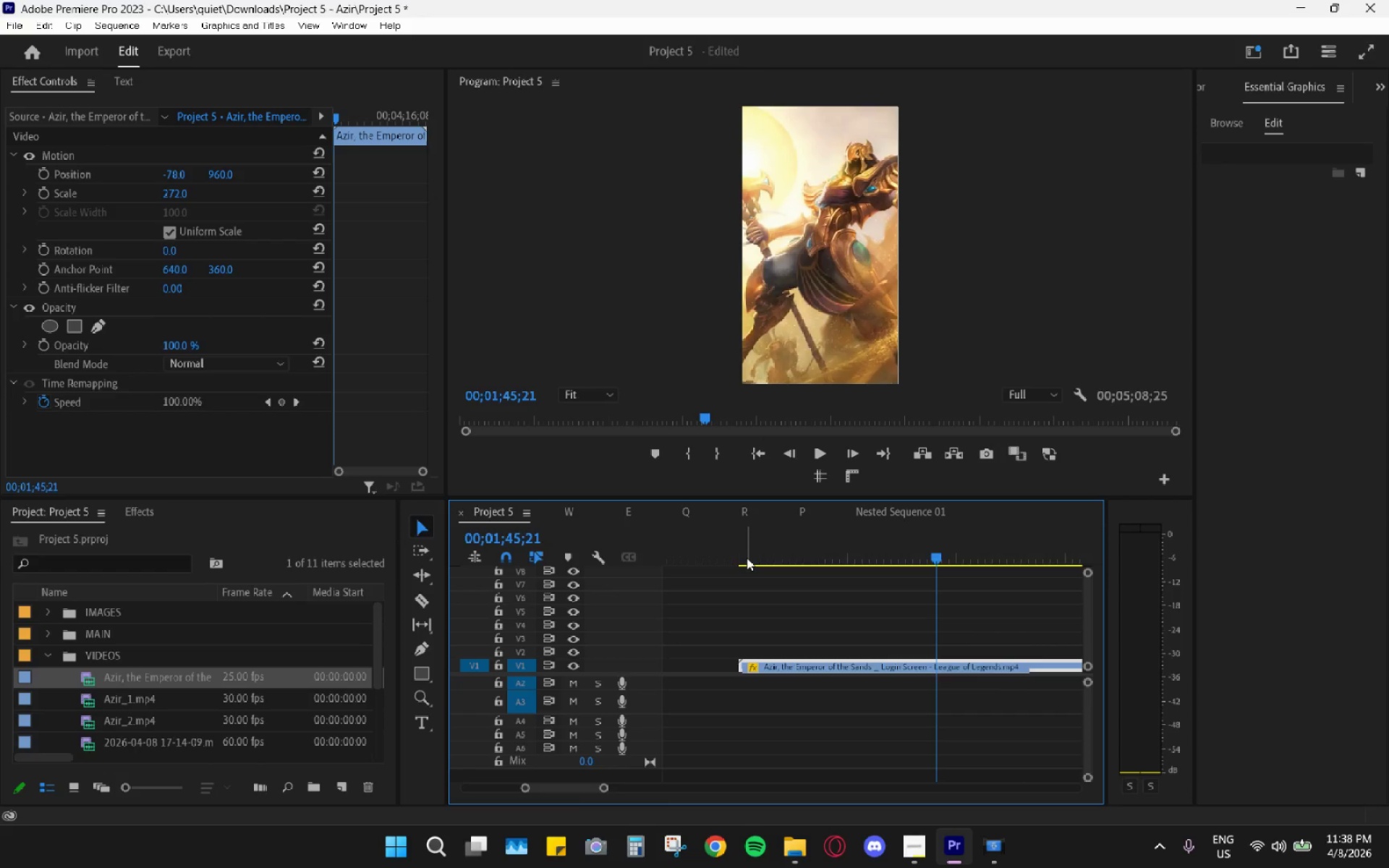 
left_click_drag(start_coordinate=[744, 557], to_coordinate=[739, 560])
 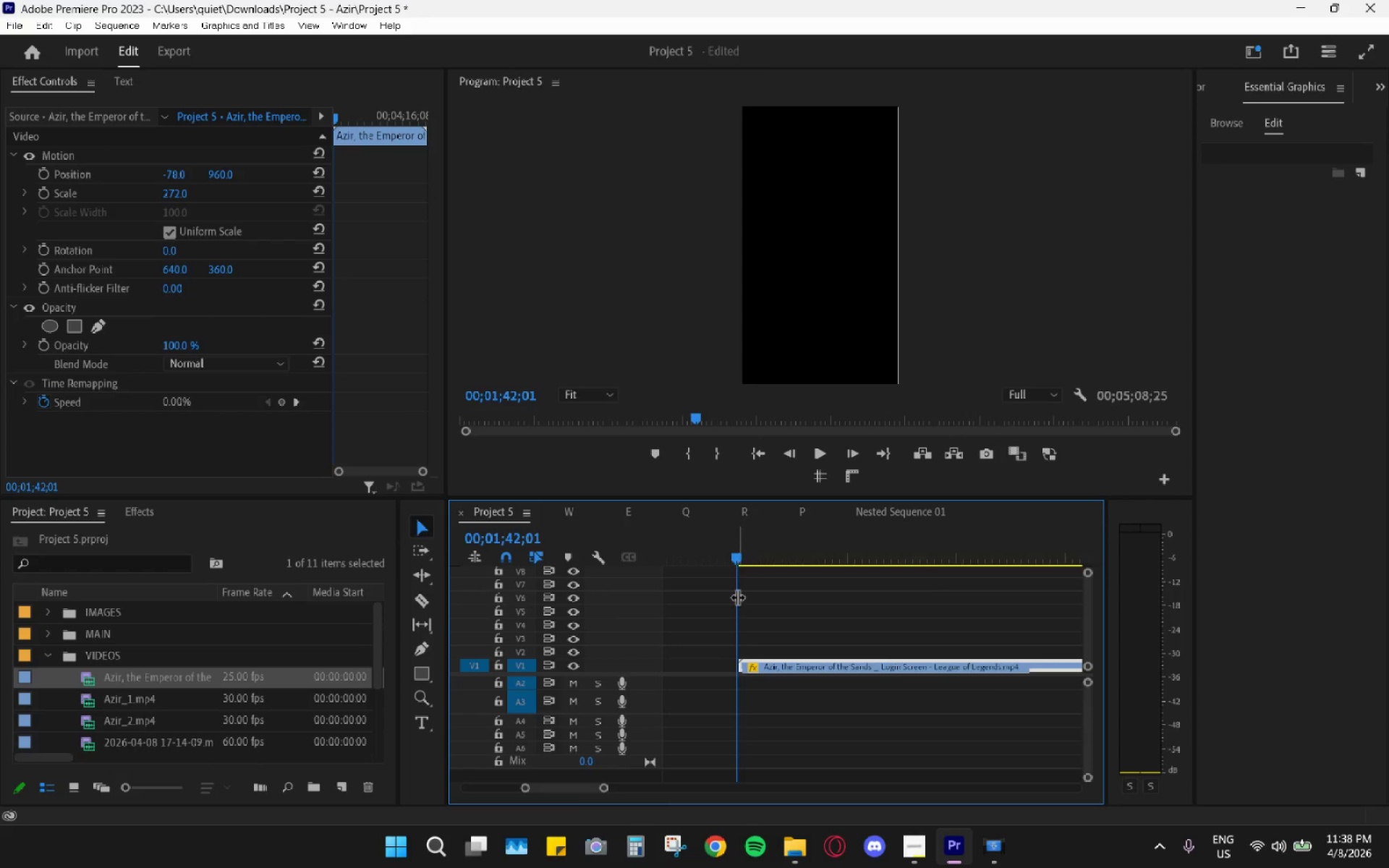 
hold_key(key=AltLeft, duration=1.52)
hold_key(key=AltLeft, duration=0.53)
hold_key(key=AltLeft, duration=4.7)
scroll: coordinate [815, 710], scroll_direction: up, amount: 29.0
 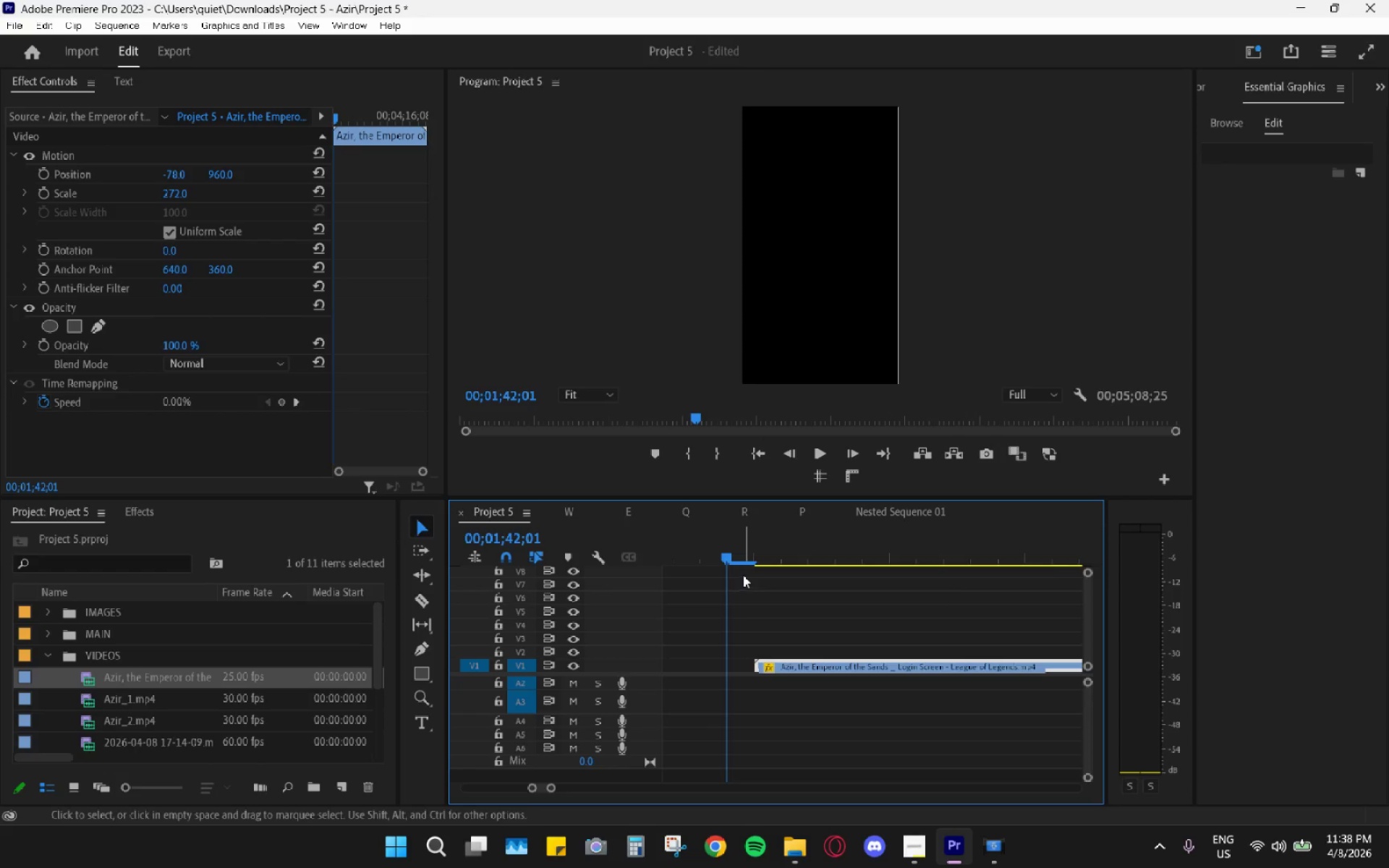 
left_click_drag(start_coordinate=[731, 556], to_coordinate=[709, 558])
 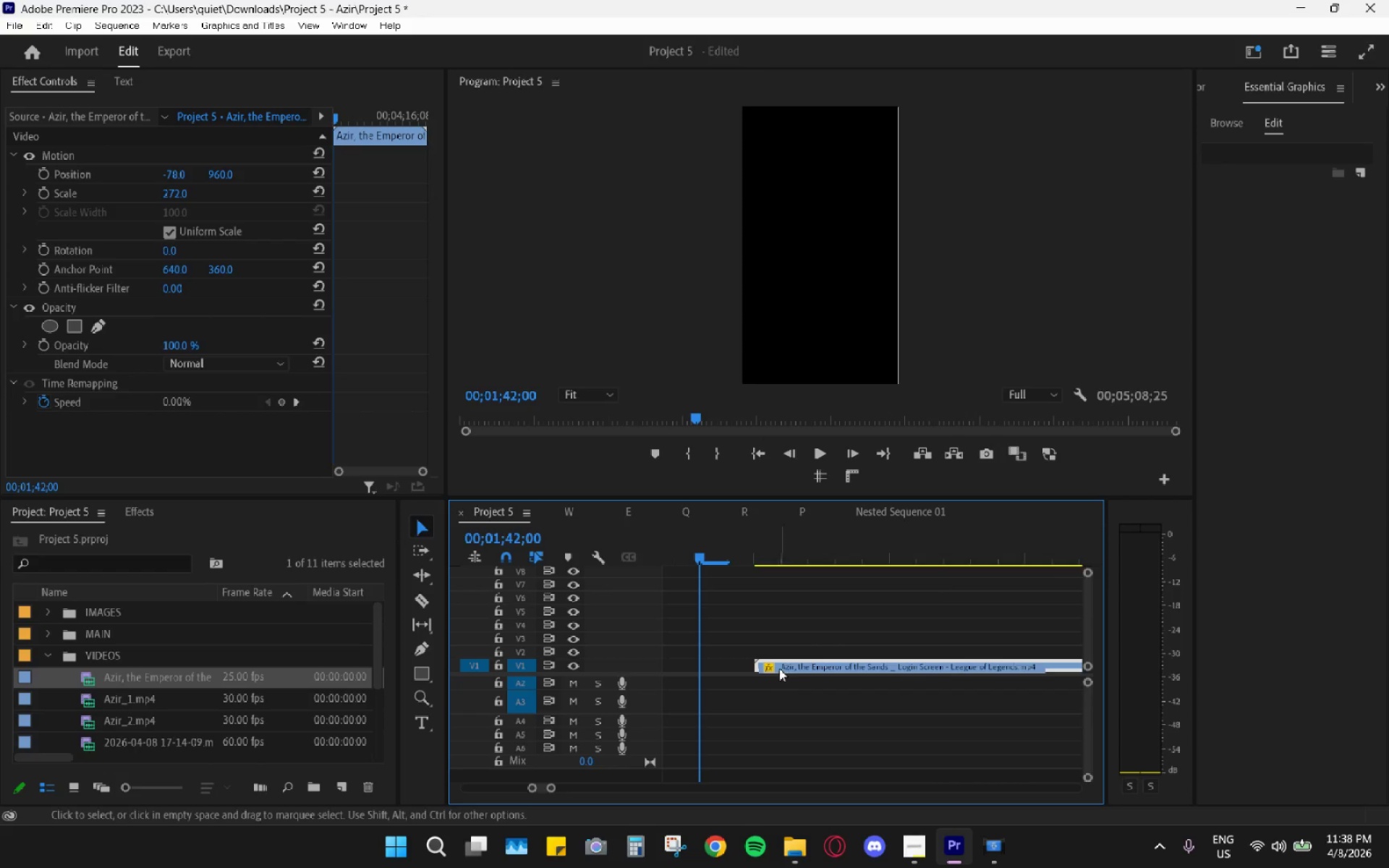 
left_click_drag(start_coordinate=[774, 666], to_coordinate=[718, 668])
 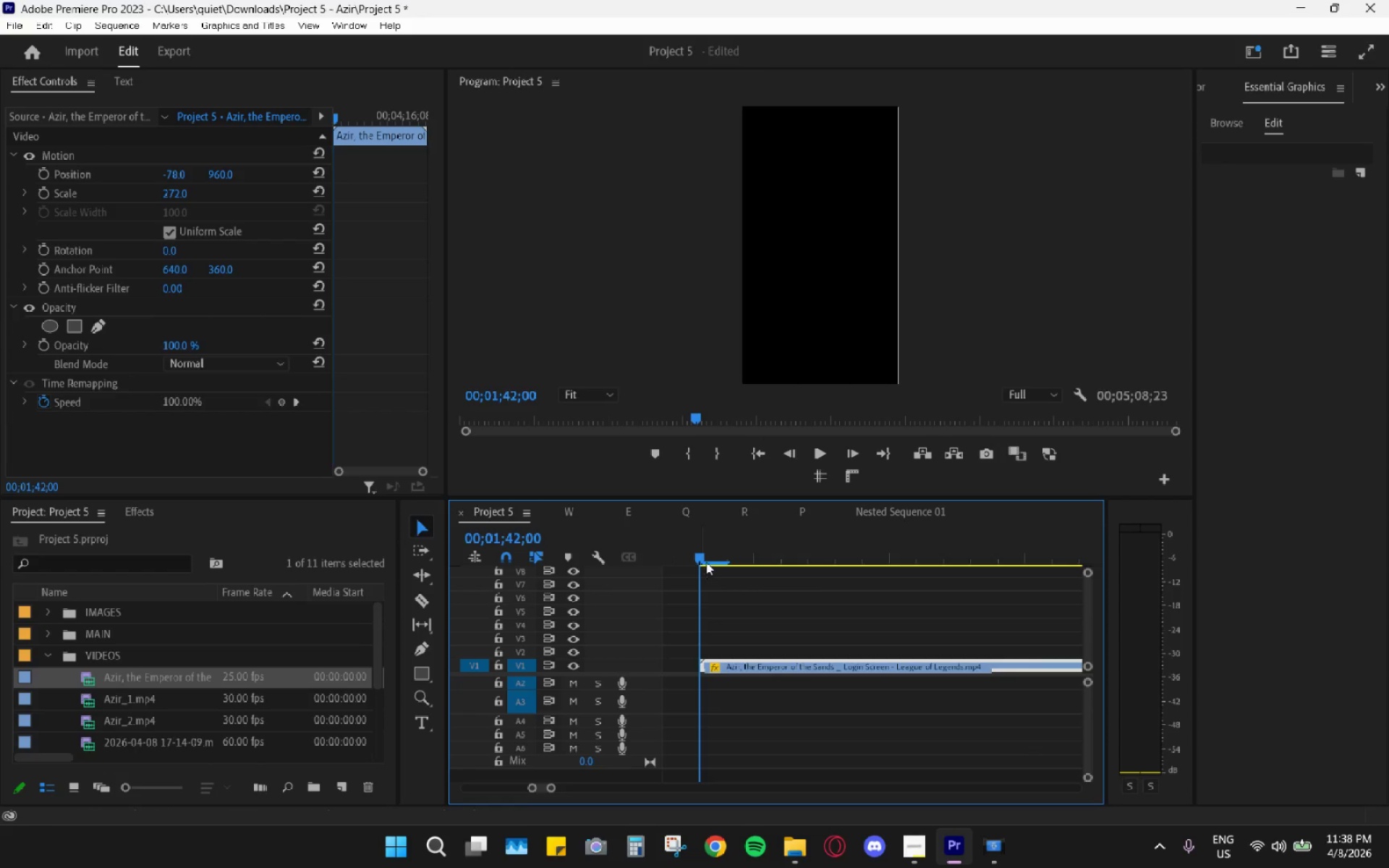 
left_click_drag(start_coordinate=[702, 557], to_coordinate=[956, 583])
 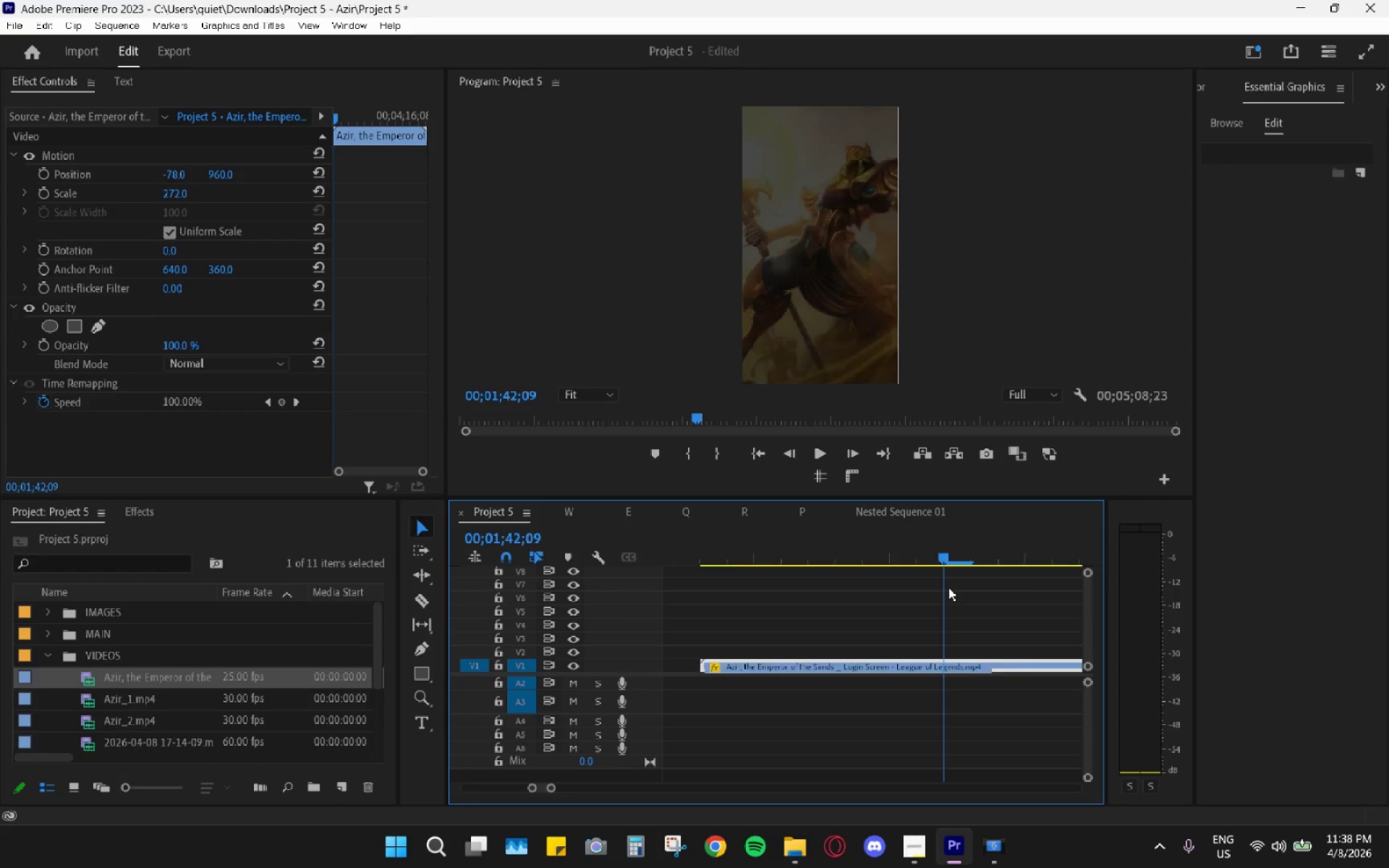 
hold_key(key=AltLeft, duration=0.94)
scroll: coordinate [886, 632], scroll_direction: down, amount: 18.0
 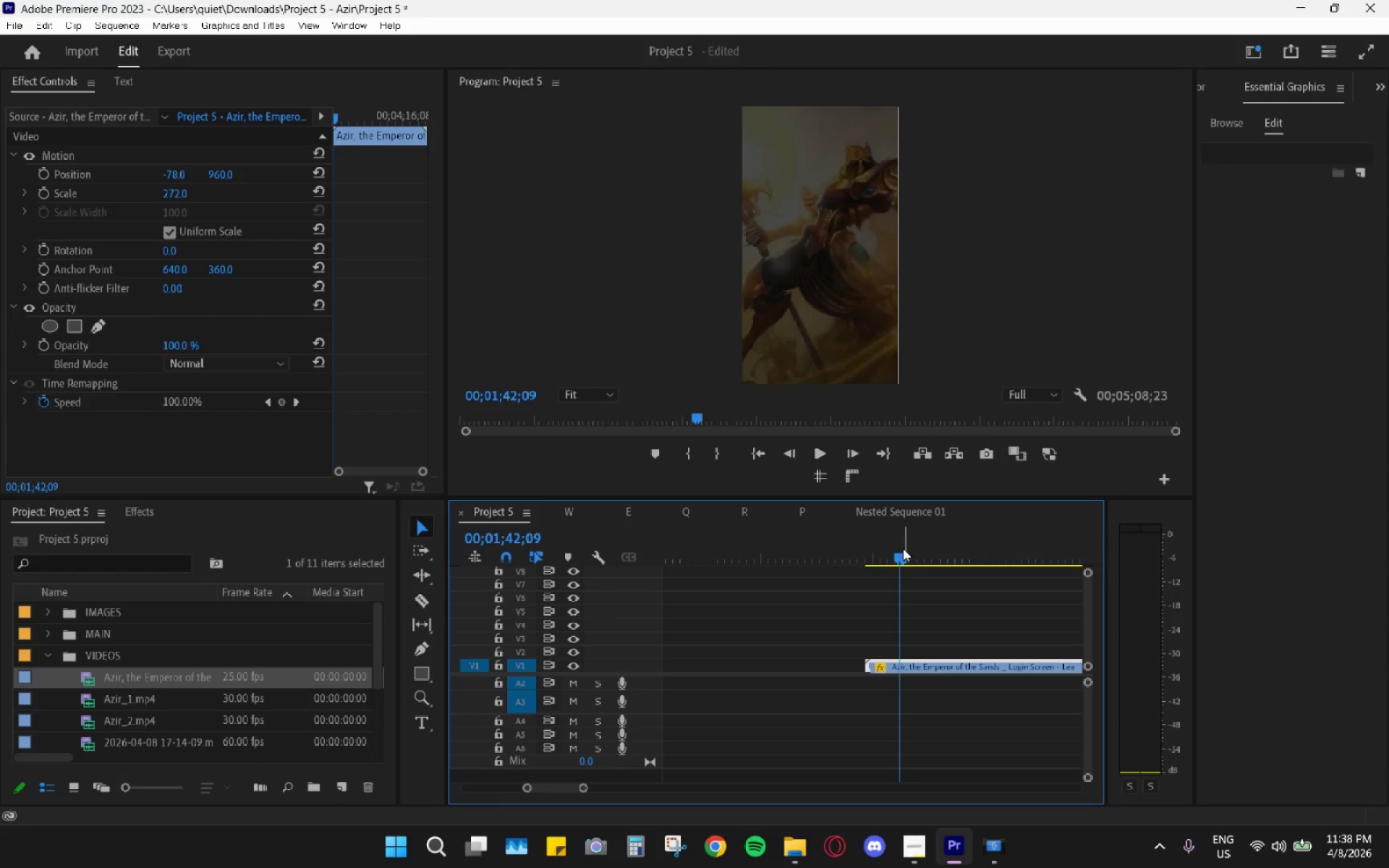 
left_click_drag(start_coordinate=[898, 551], to_coordinate=[1034, 566])
 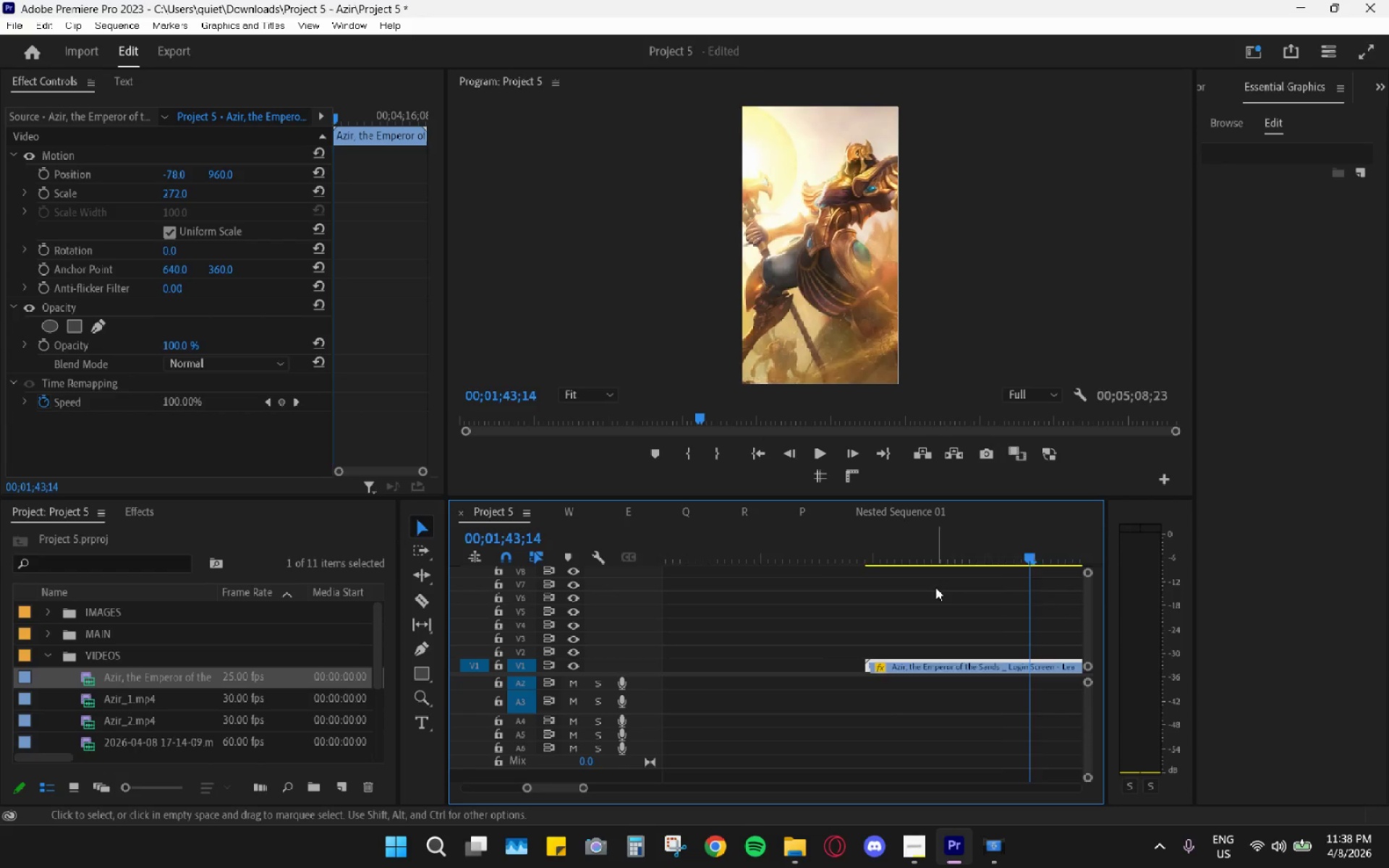 
scroll: coordinate [932, 590], scroll_direction: down, amount: 6.0
 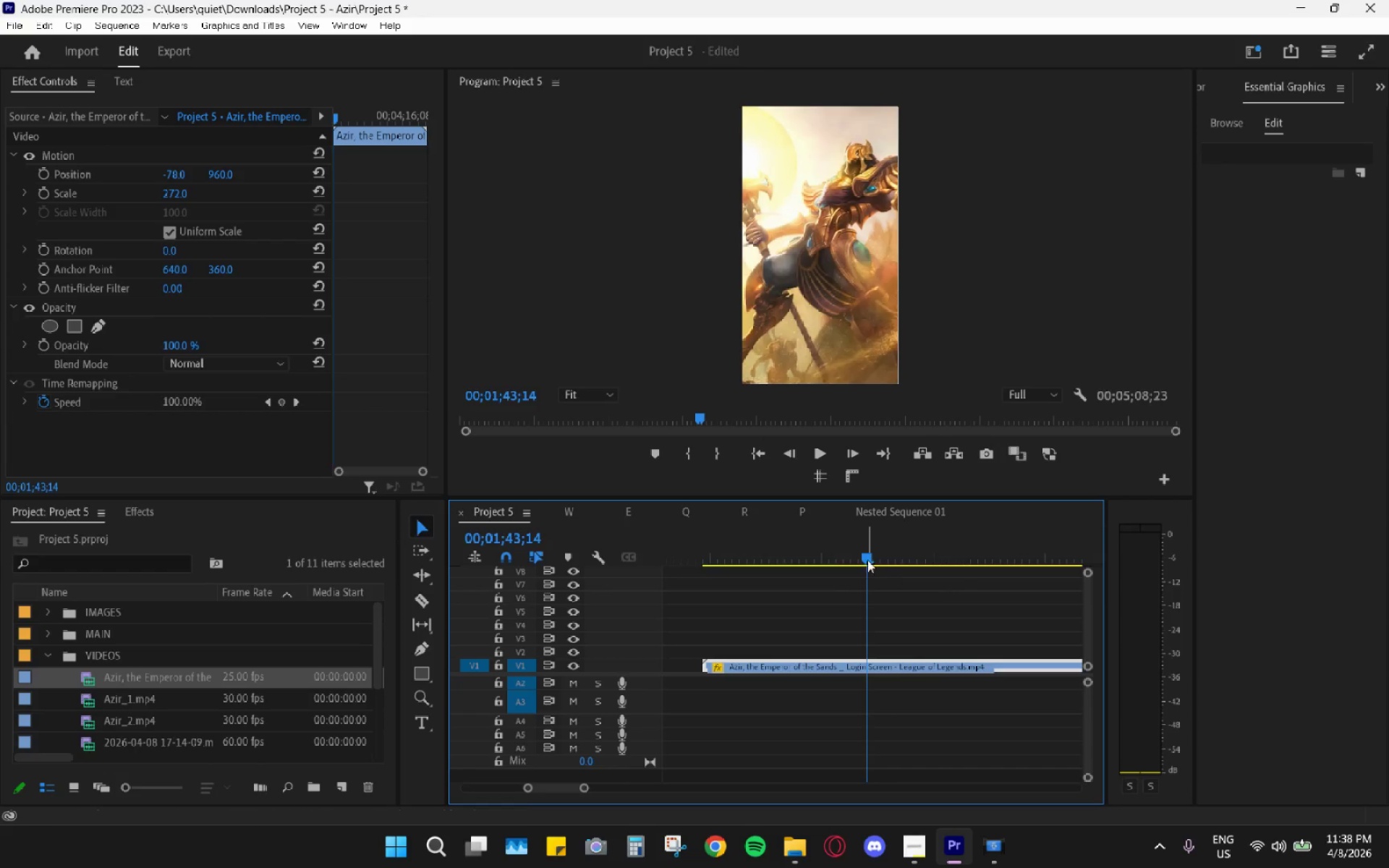 
left_click_drag(start_coordinate=[872, 556], to_coordinate=[1026, 574])
 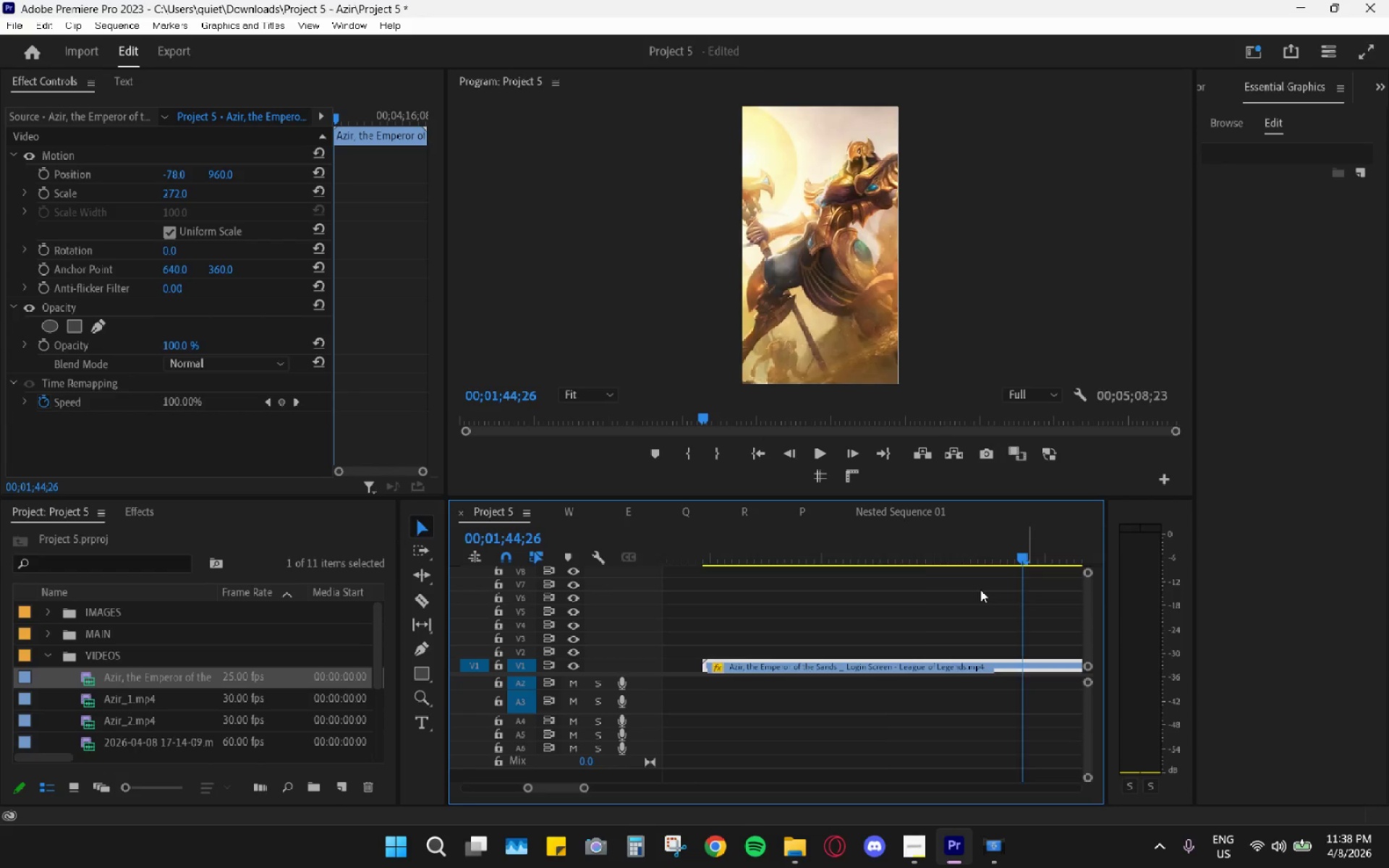 
scroll: coordinate [976, 592], scroll_direction: down, amount: 5.0
 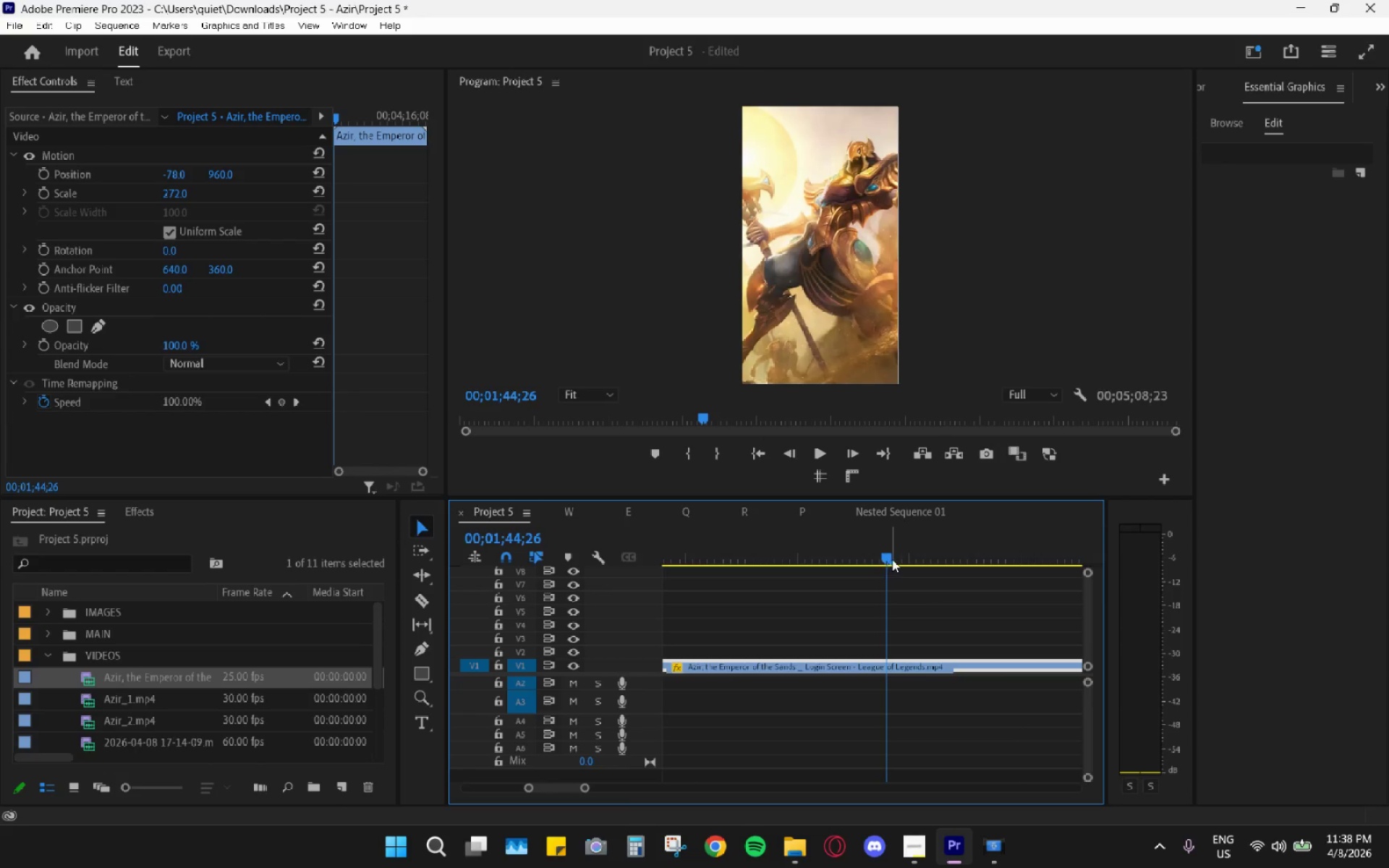 
left_click_drag(start_coordinate=[892, 558], to_coordinate=[905, 559])
 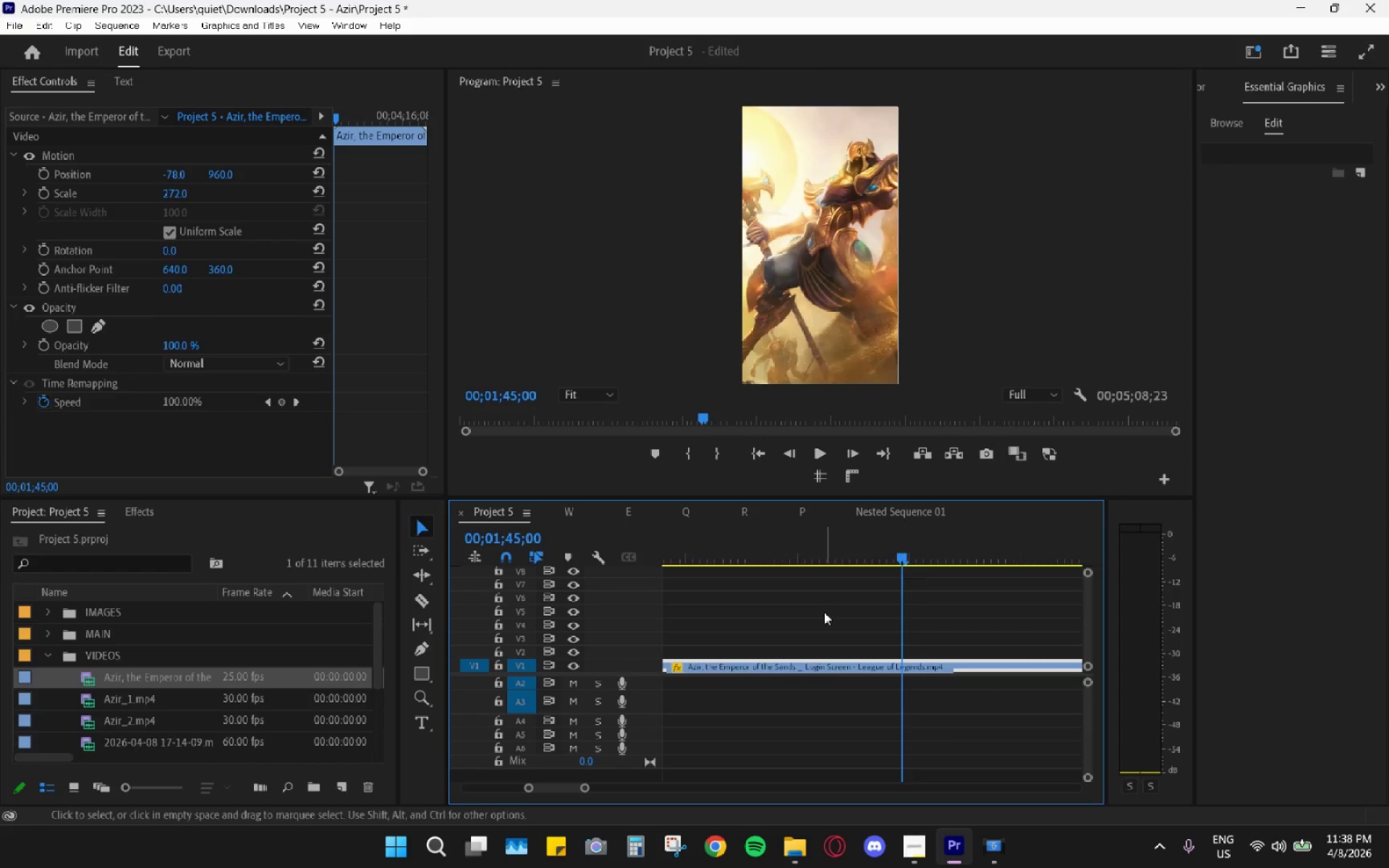 
key(Alt+AltLeft)
 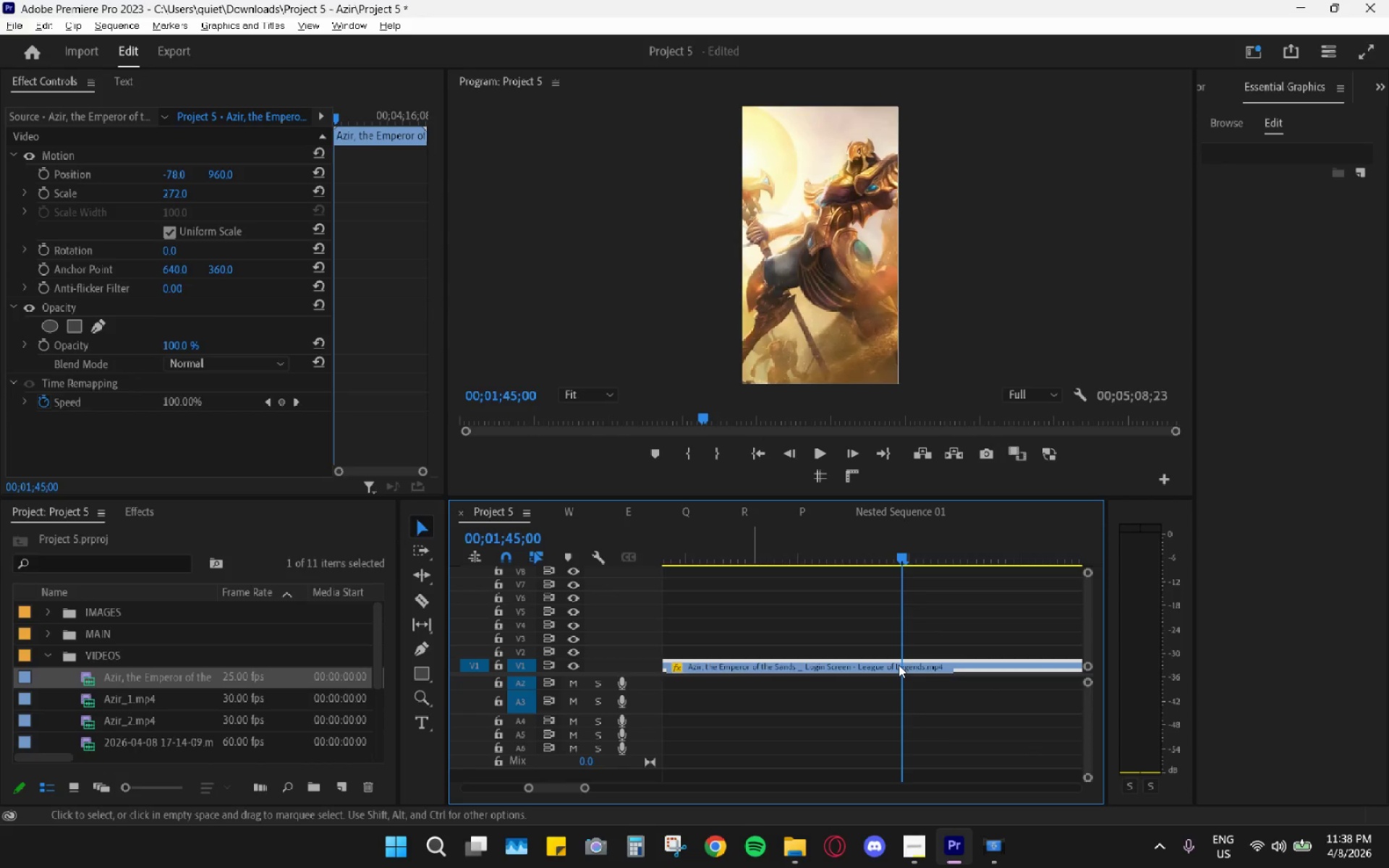 
key(C)
 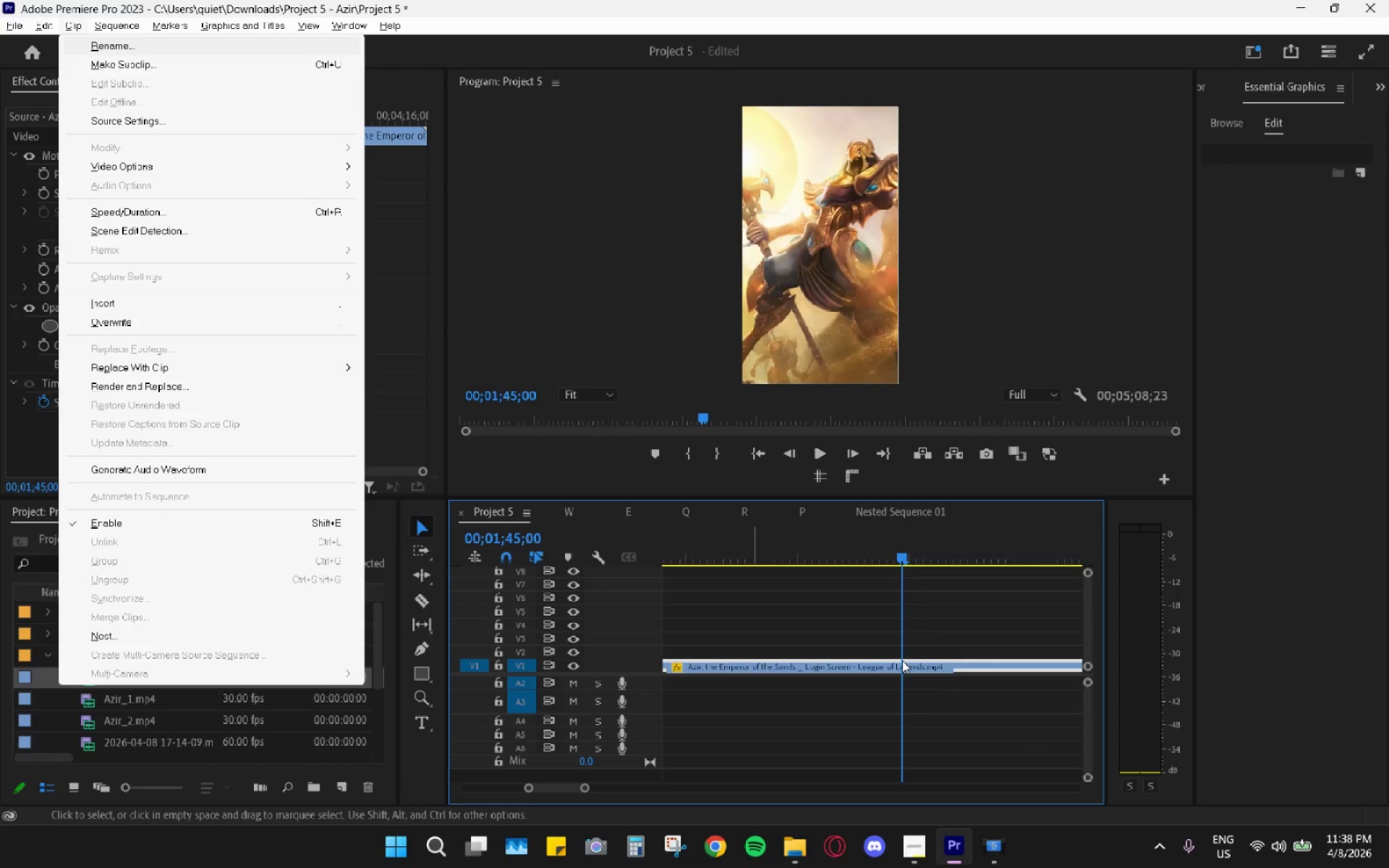 
left_click([901, 671])
 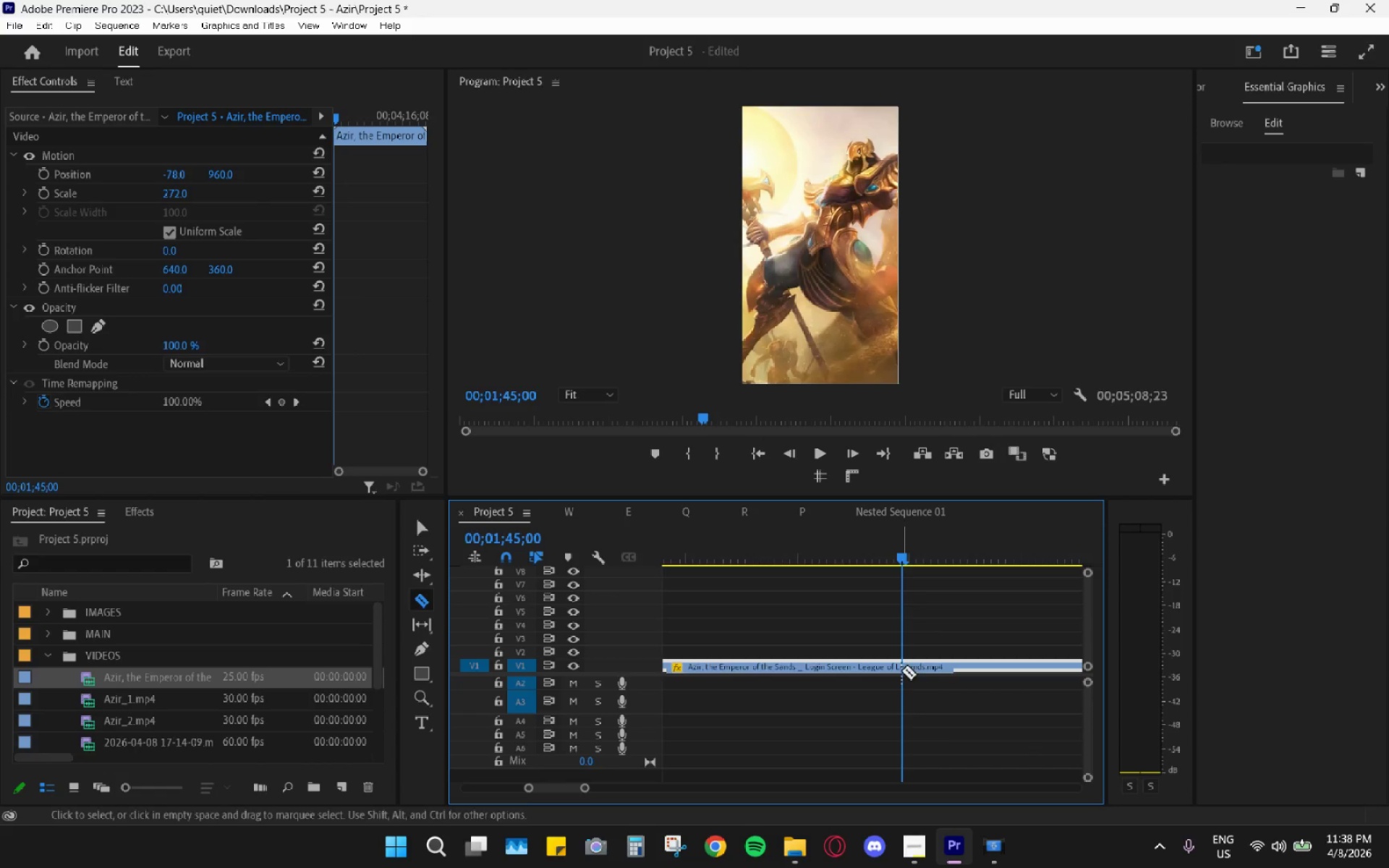 
key(C)
 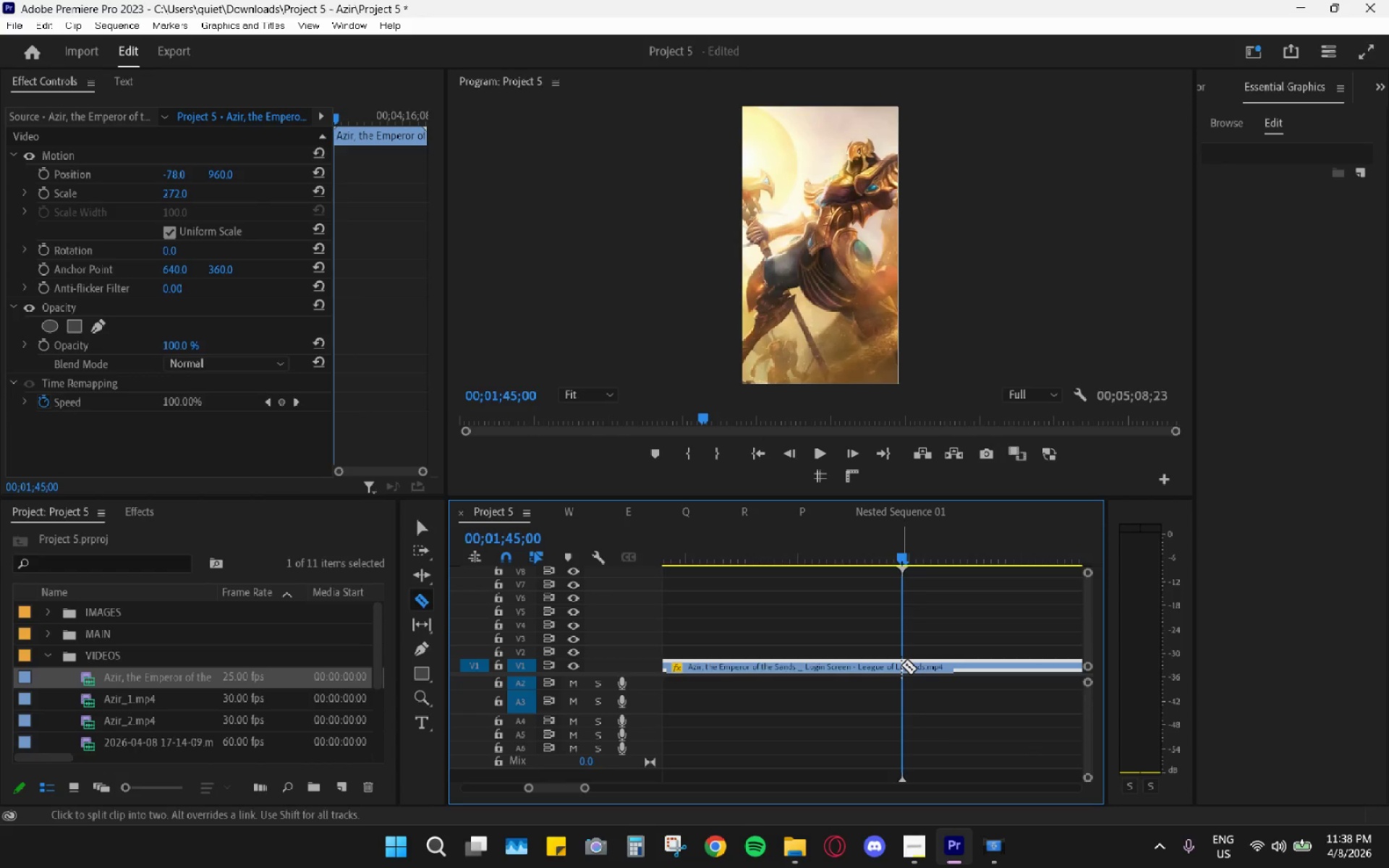 
left_click([901, 665])
 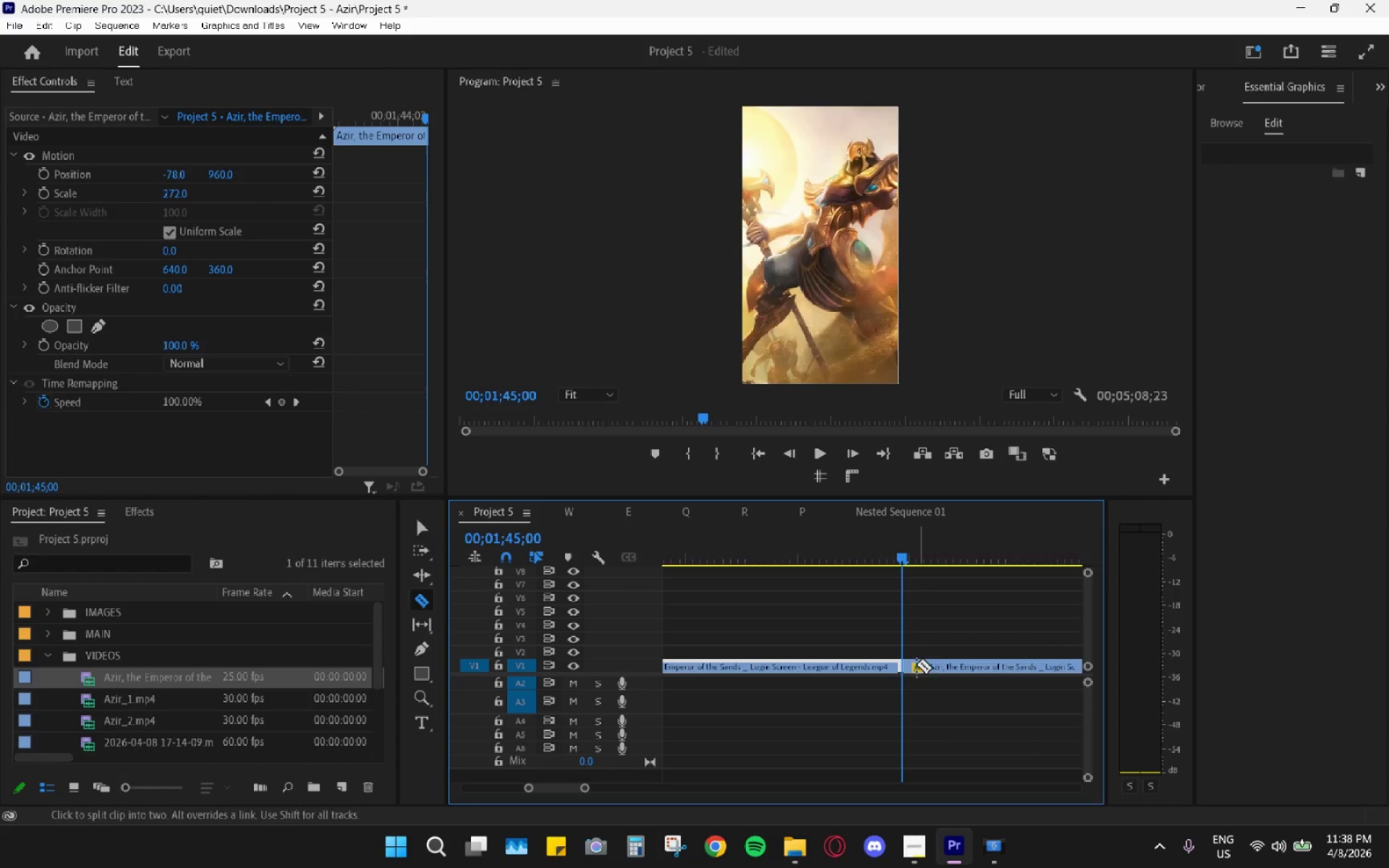 
key(V)
 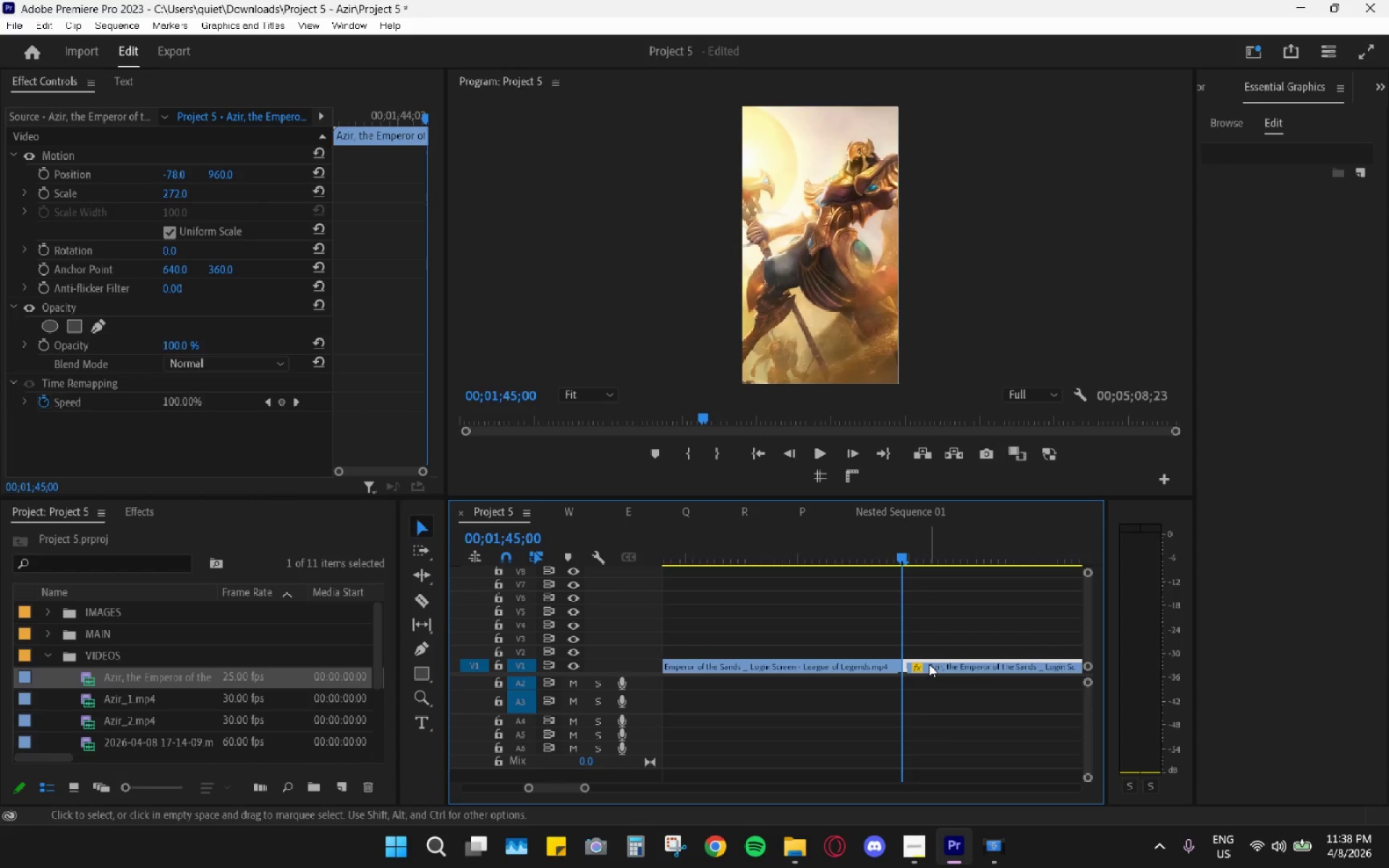 
double_click([929, 664])
 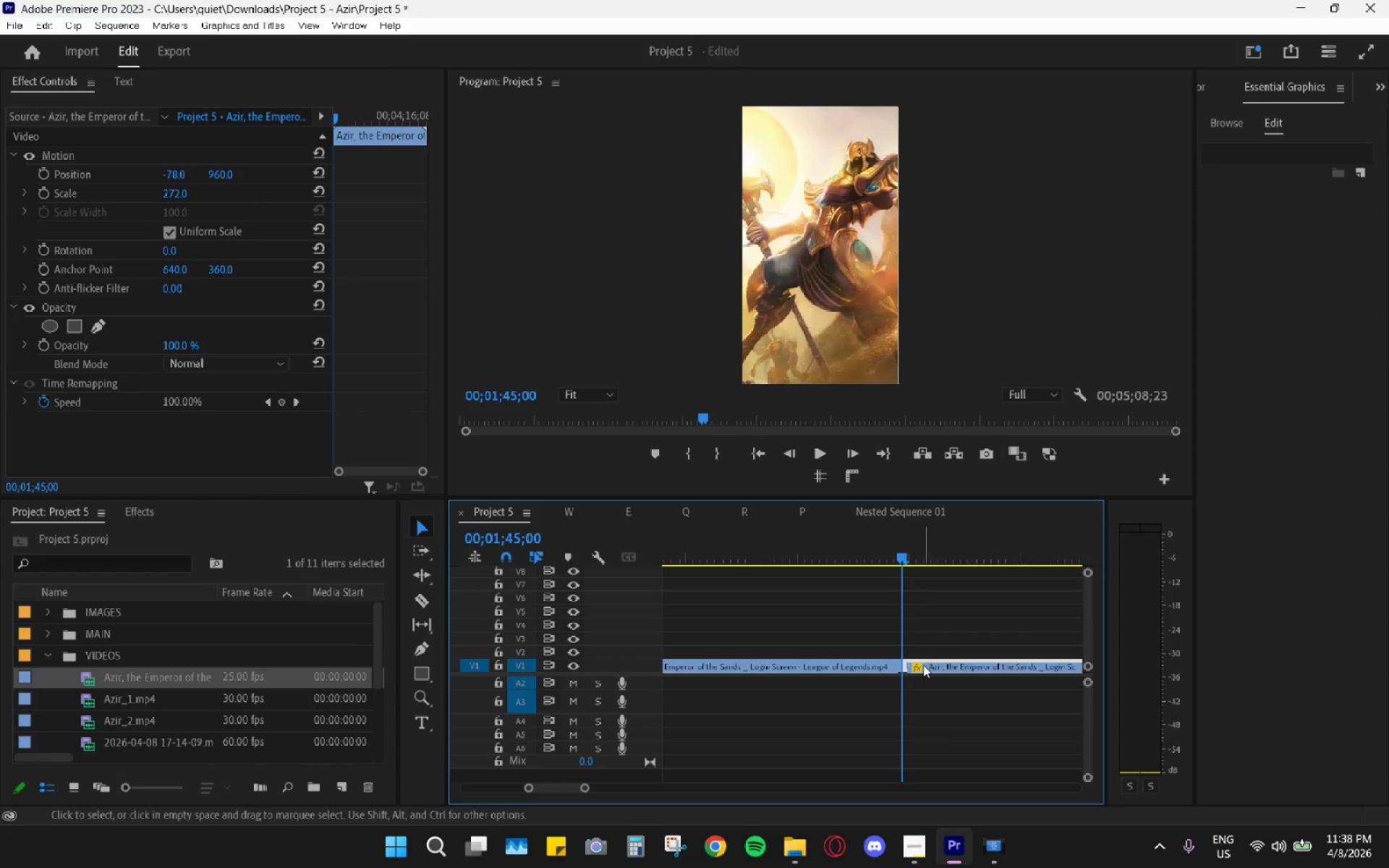 
key(H)
 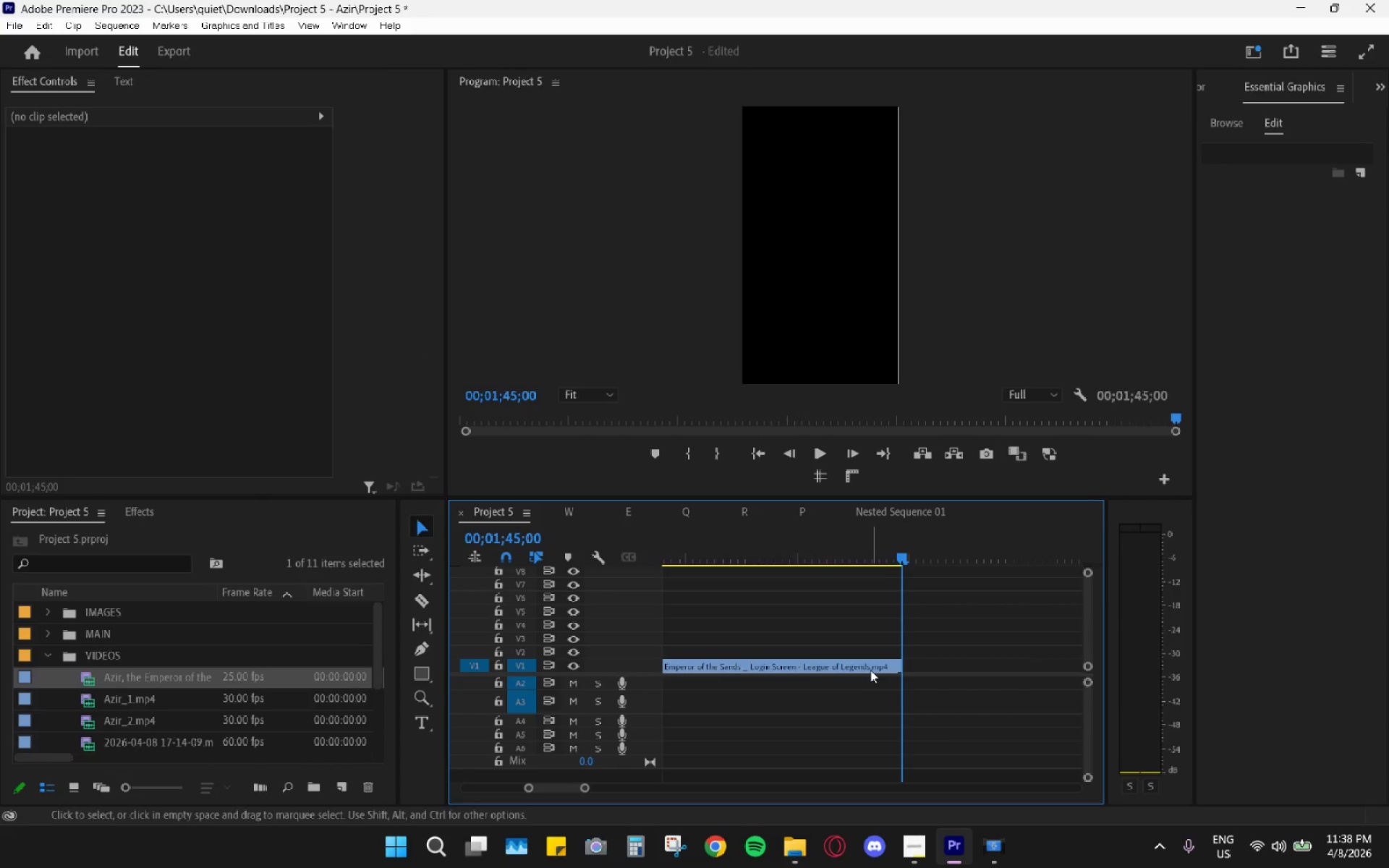 
hold_key(key=AltLeft, duration=0.84)
scroll: coordinate [858, 664], scroll_direction: down, amount: 20.0
 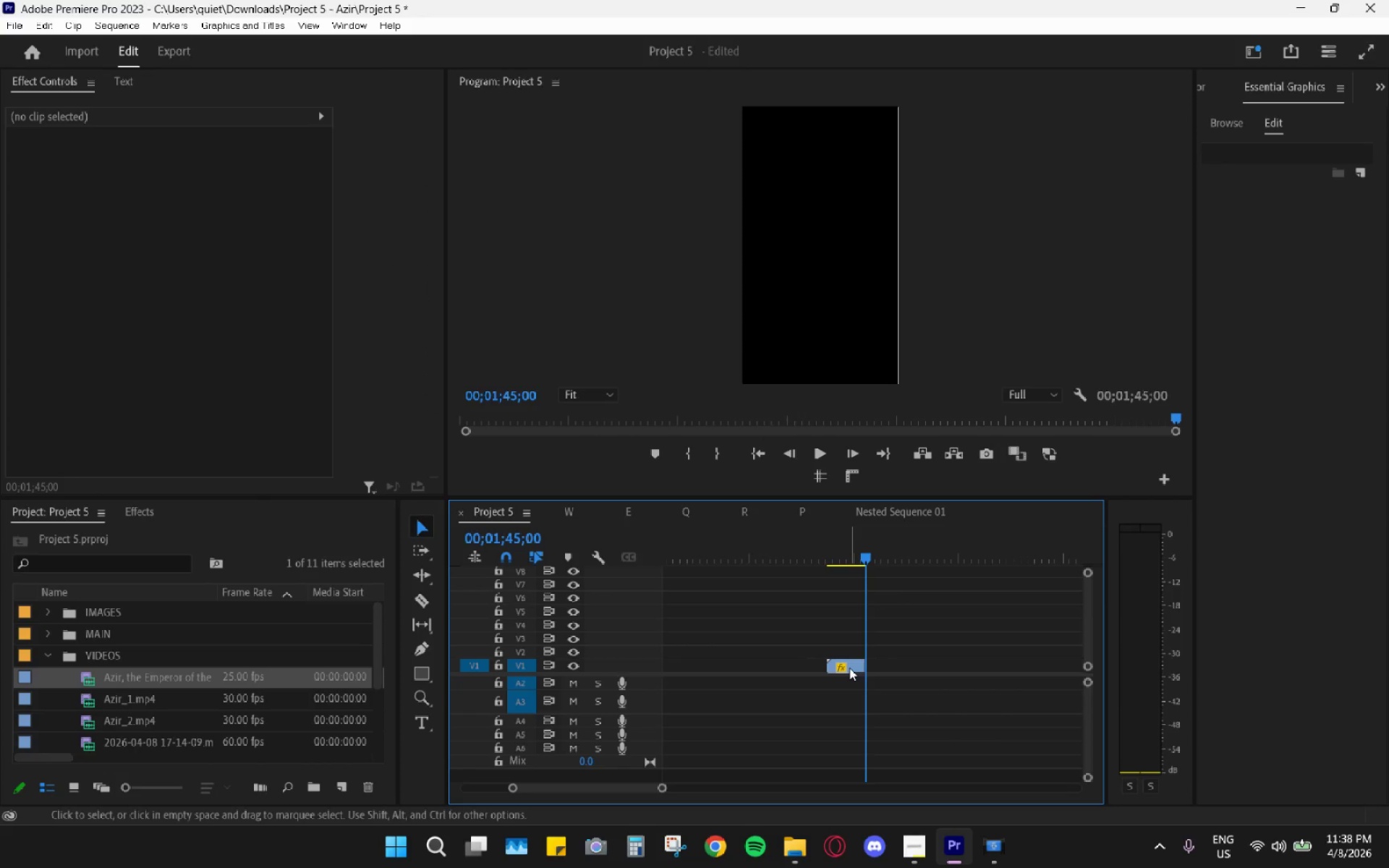 
left_click_drag(start_coordinate=[850, 666], to_coordinate=[684, 665])
 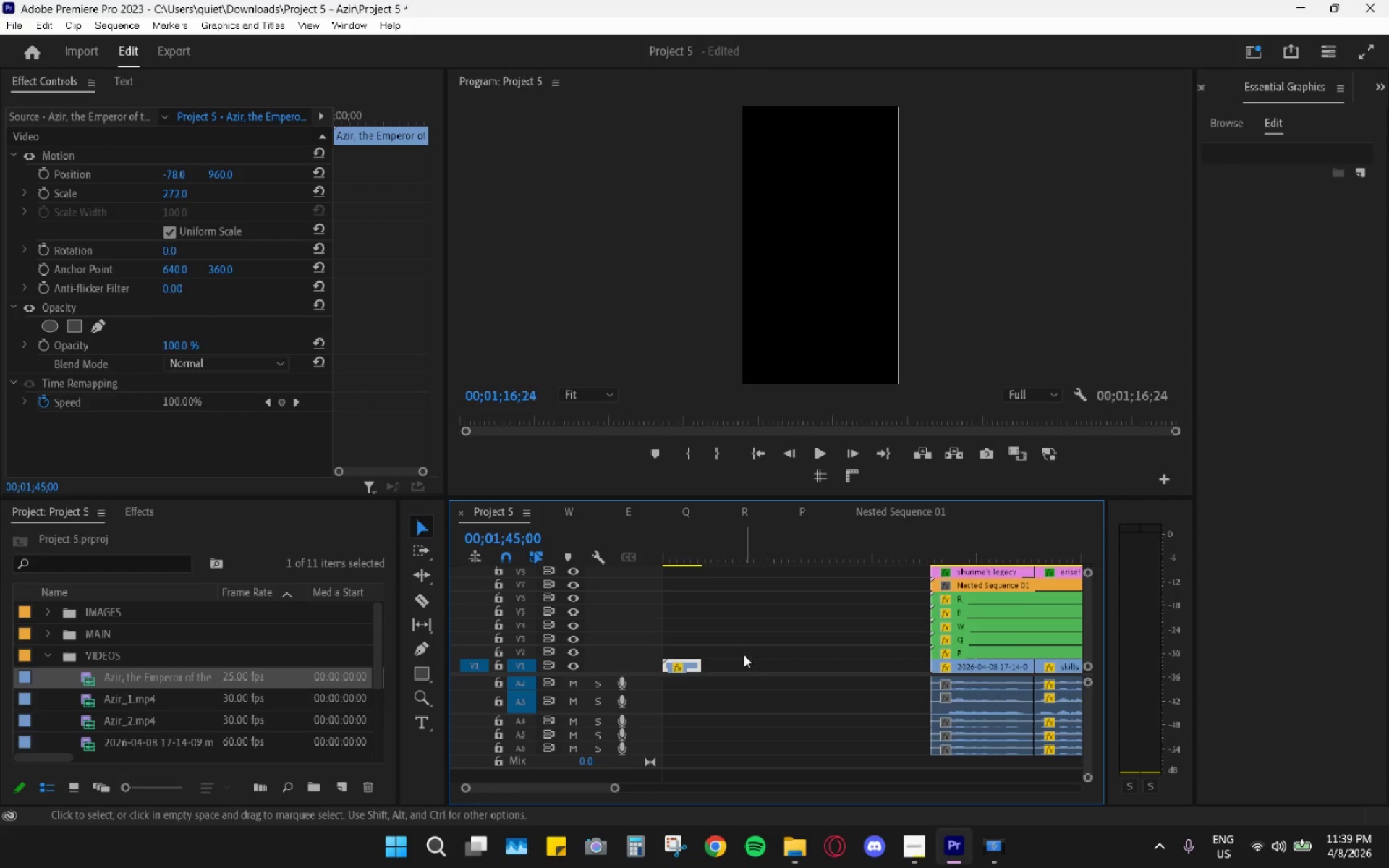 
left_click_drag(start_coordinate=[744, 660], to_coordinate=[744, 667])
 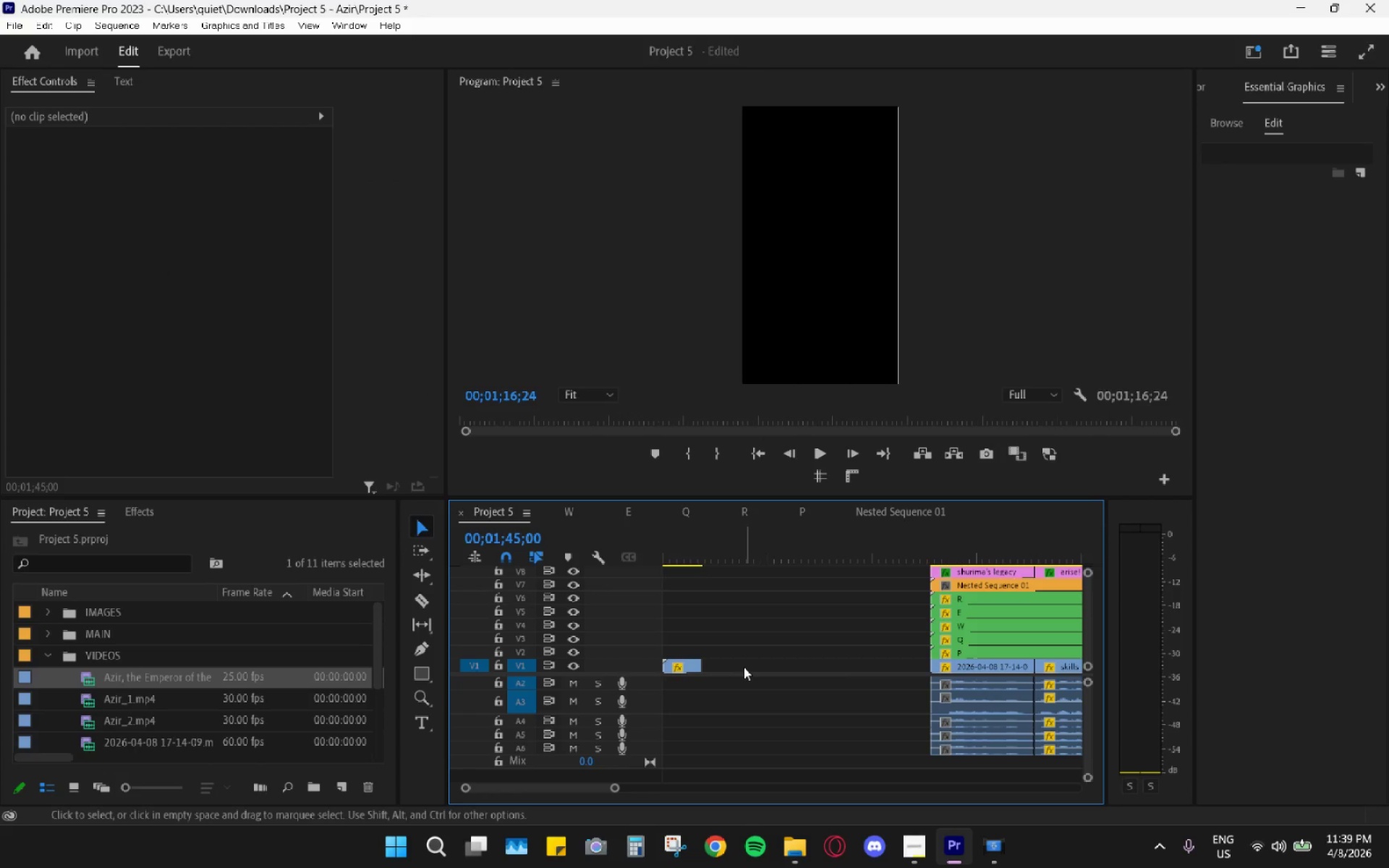 
double_click([744, 667])
 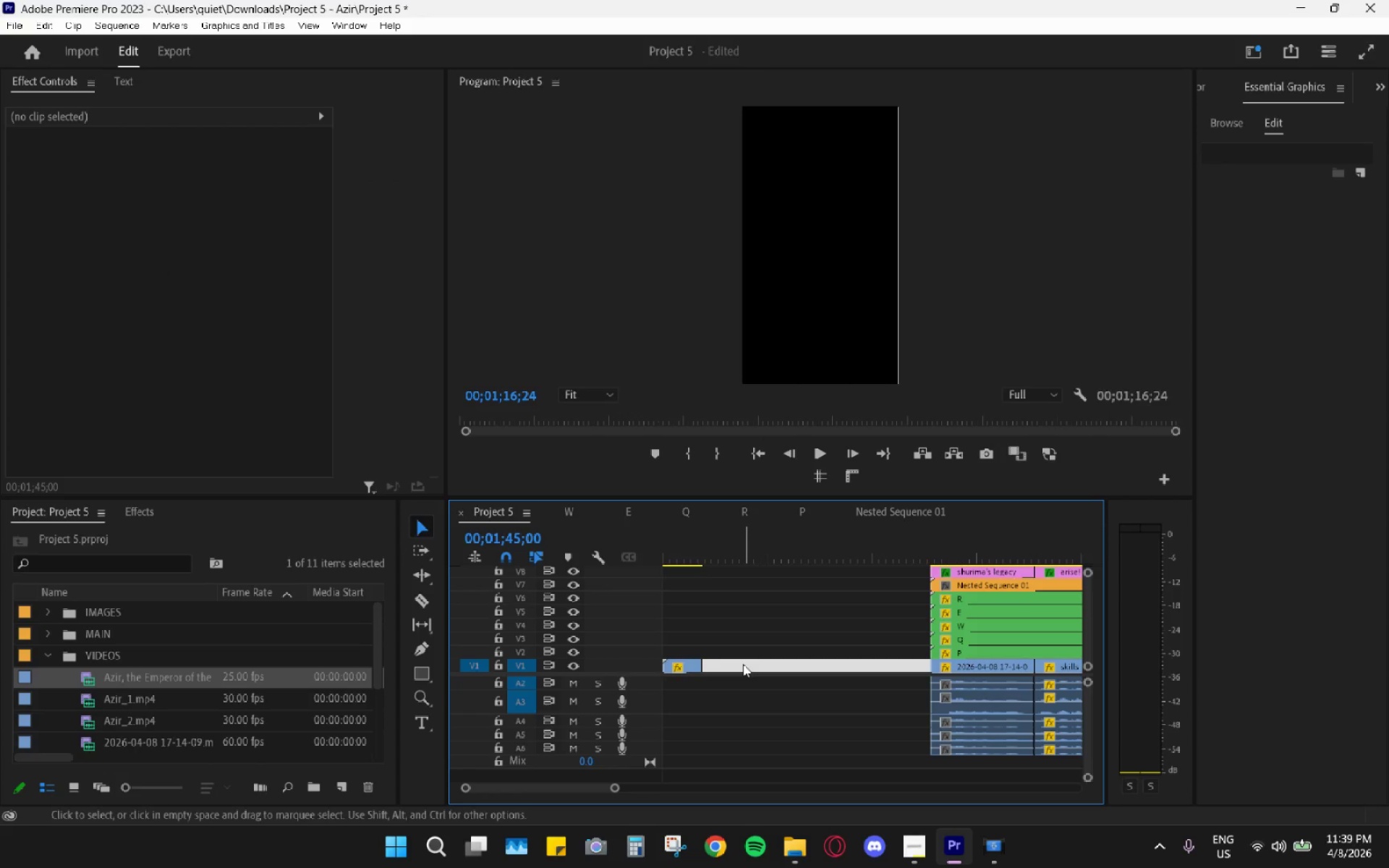 
key(H)
 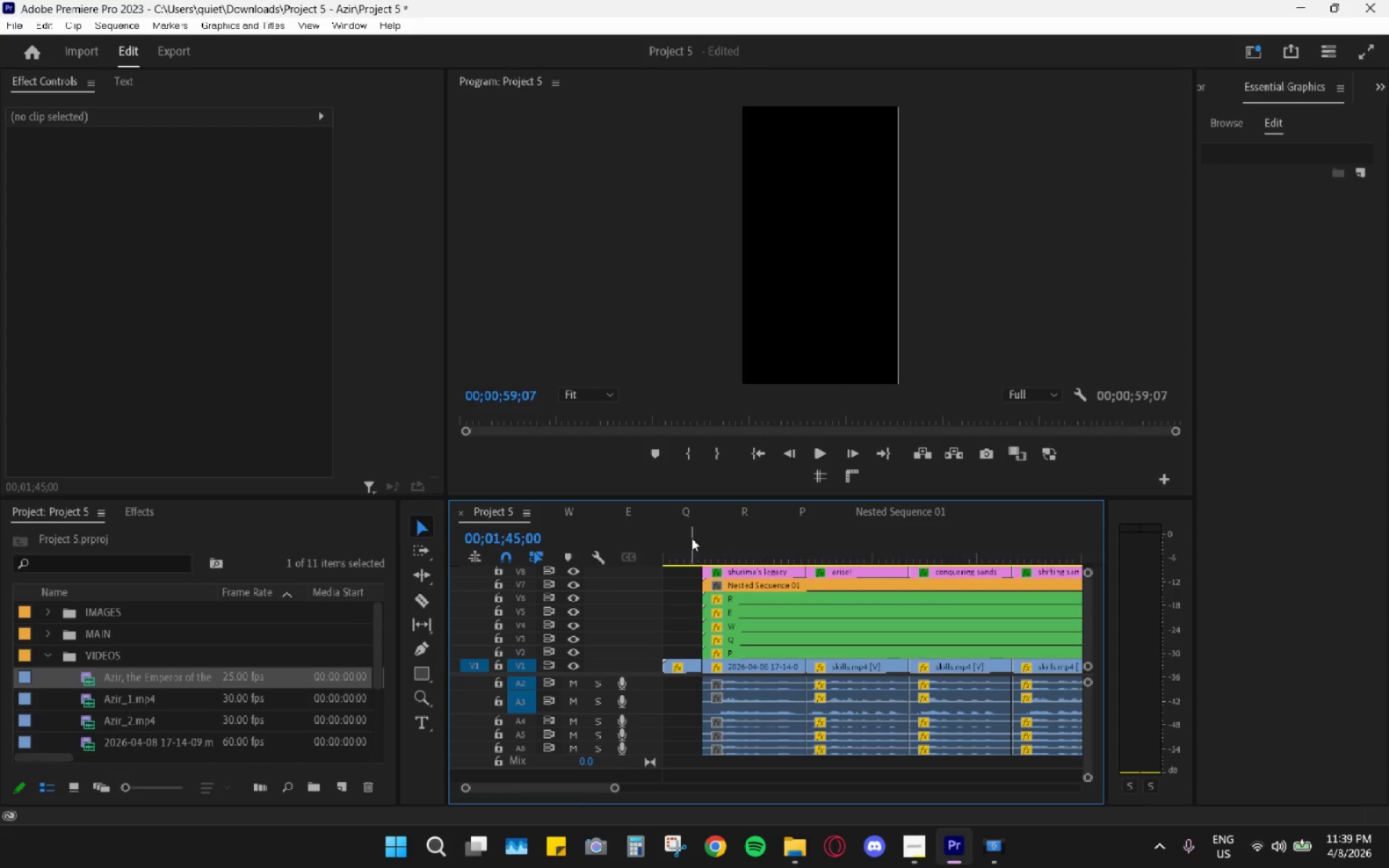 
left_click_drag(start_coordinate=[692, 538], to_coordinate=[629, 547])
 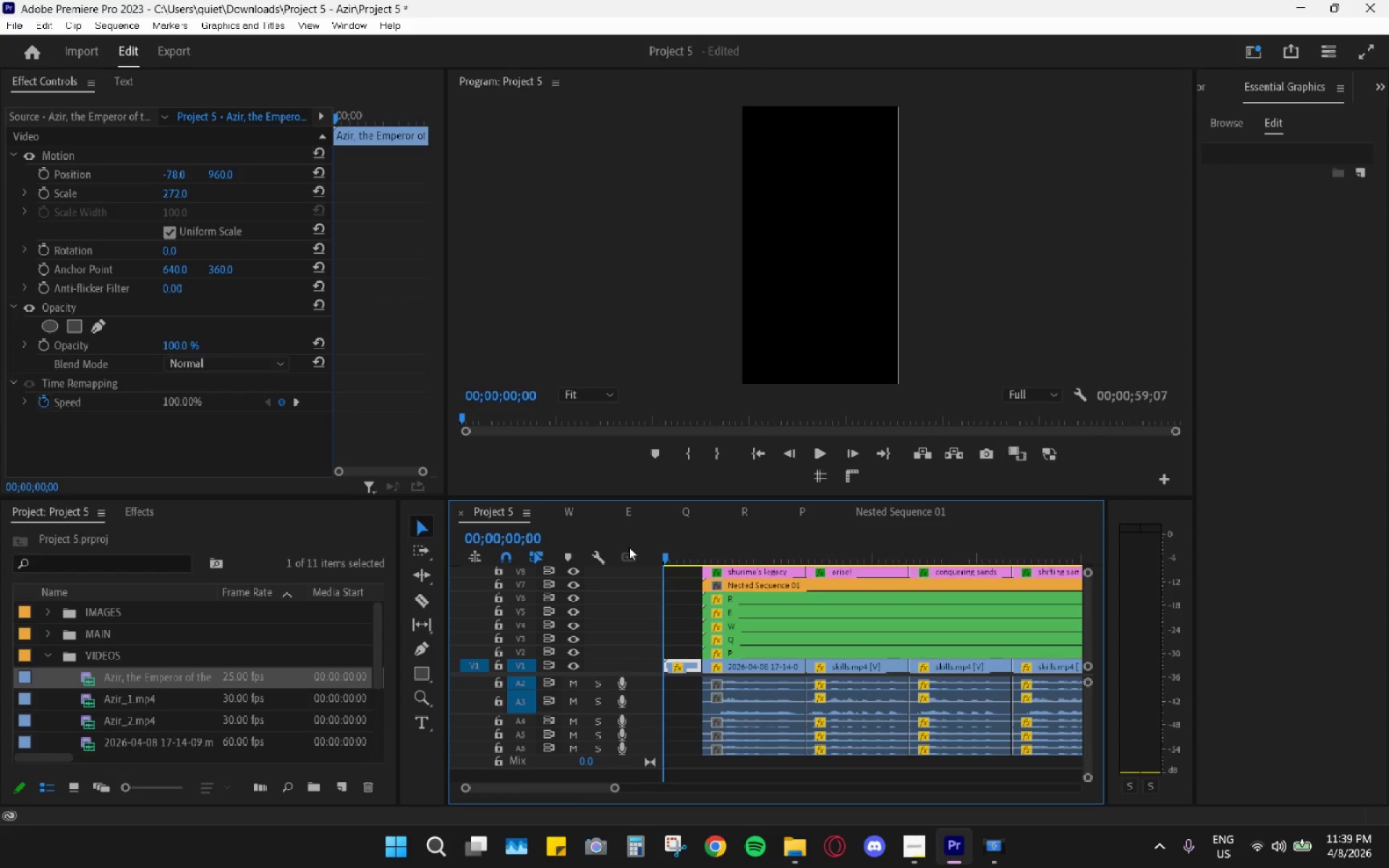 
key(Space)
 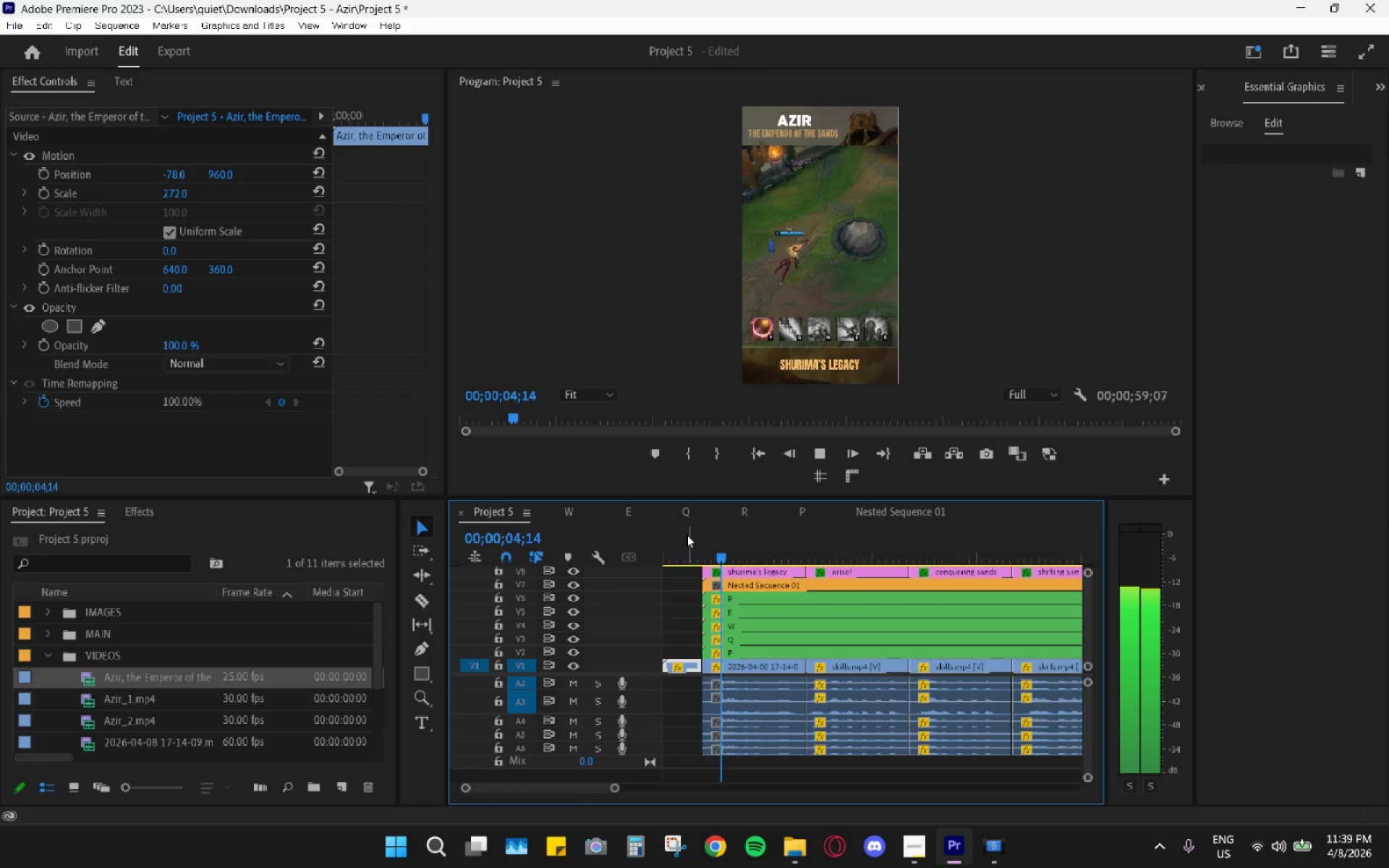 
wait(6.22)
 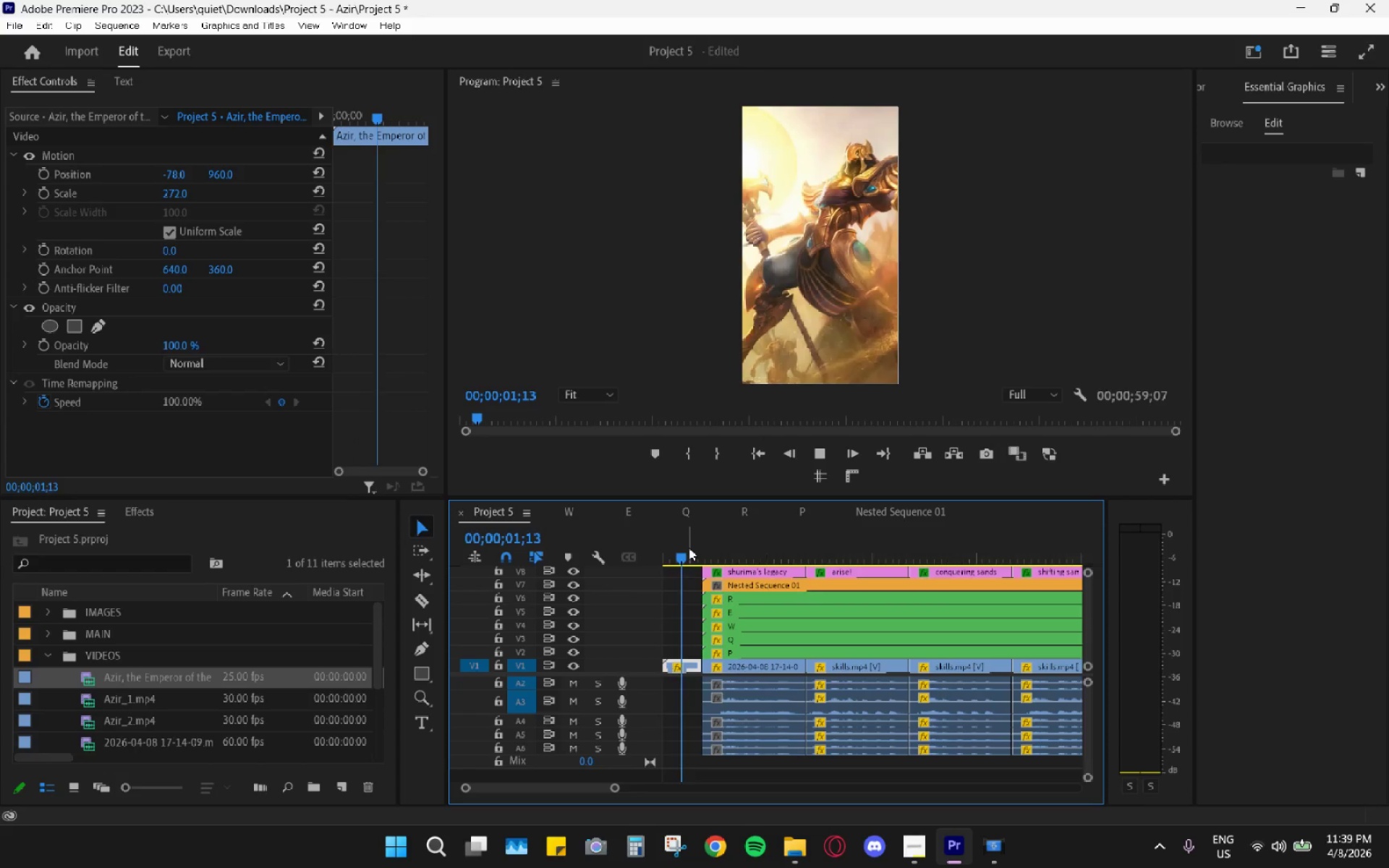 
key(Space)
 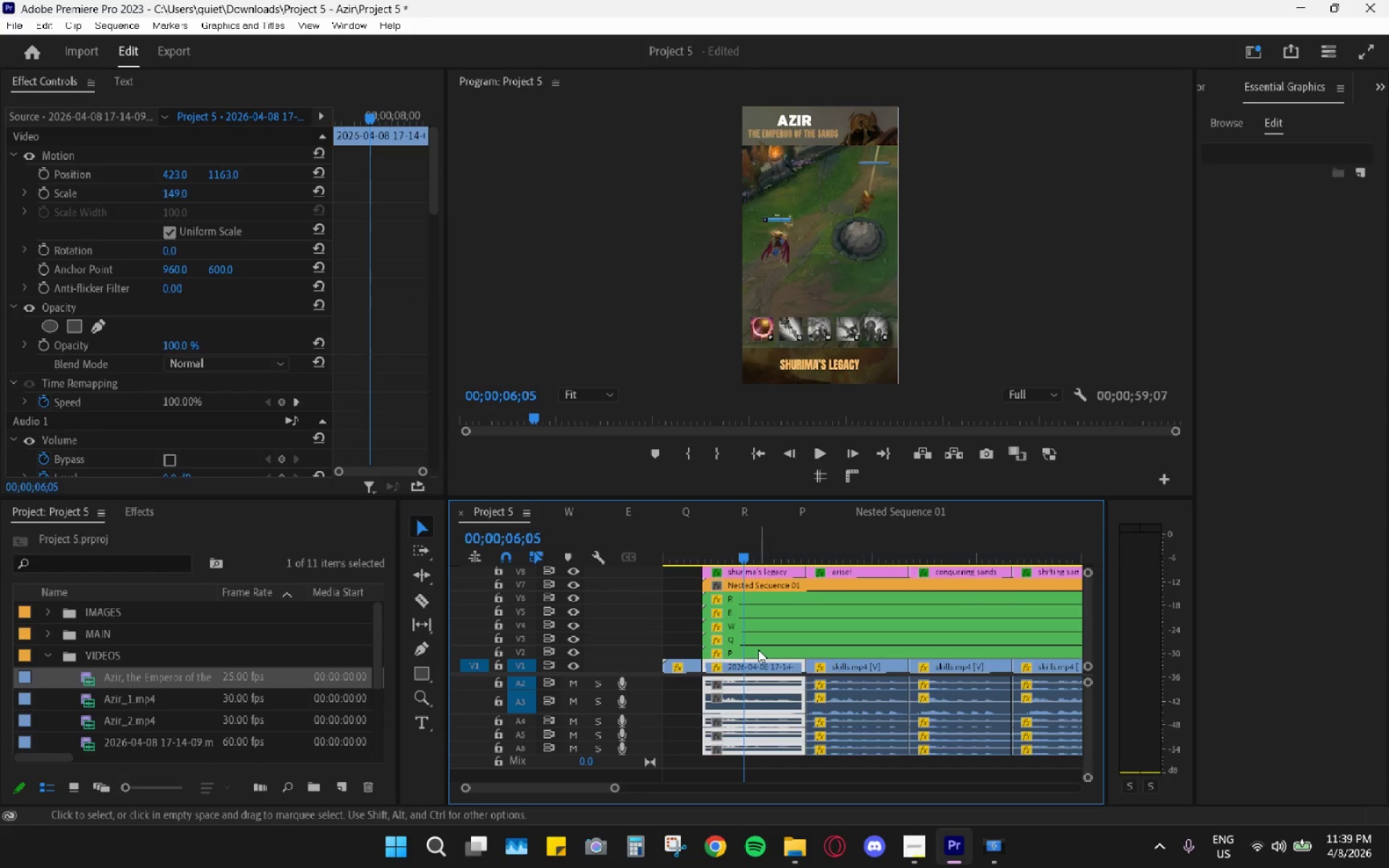 
hold_key(key=AltLeft, duration=0.58)
hold_key(key=AltLeft, duration=0.91)
scroll: coordinate [797, 687], scroll_direction: down, amount: 8.0
 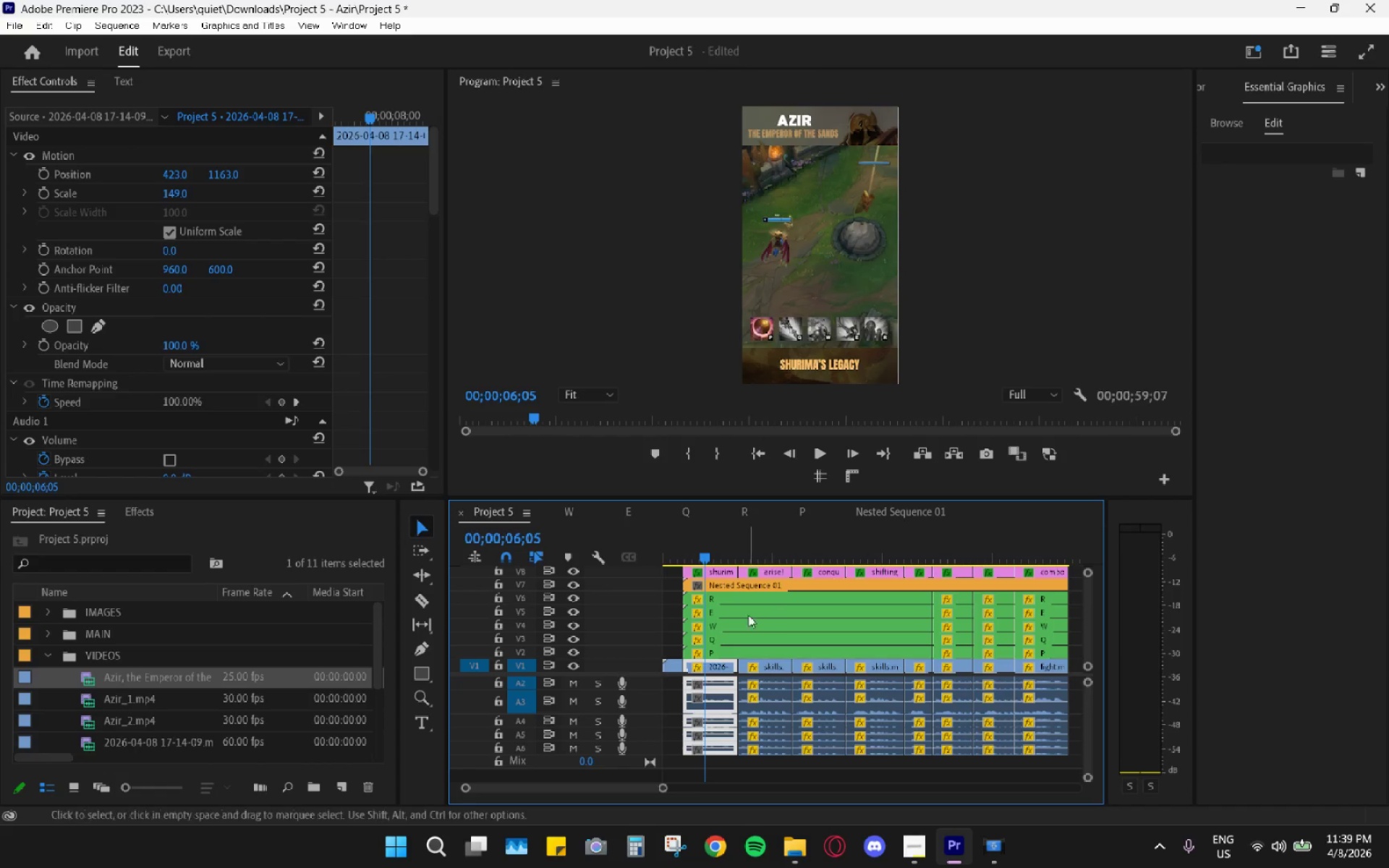 
hold_key(key=AltLeft, duration=0.47)
scroll: coordinate [702, 691], scroll_direction: up, amount: 17.0
 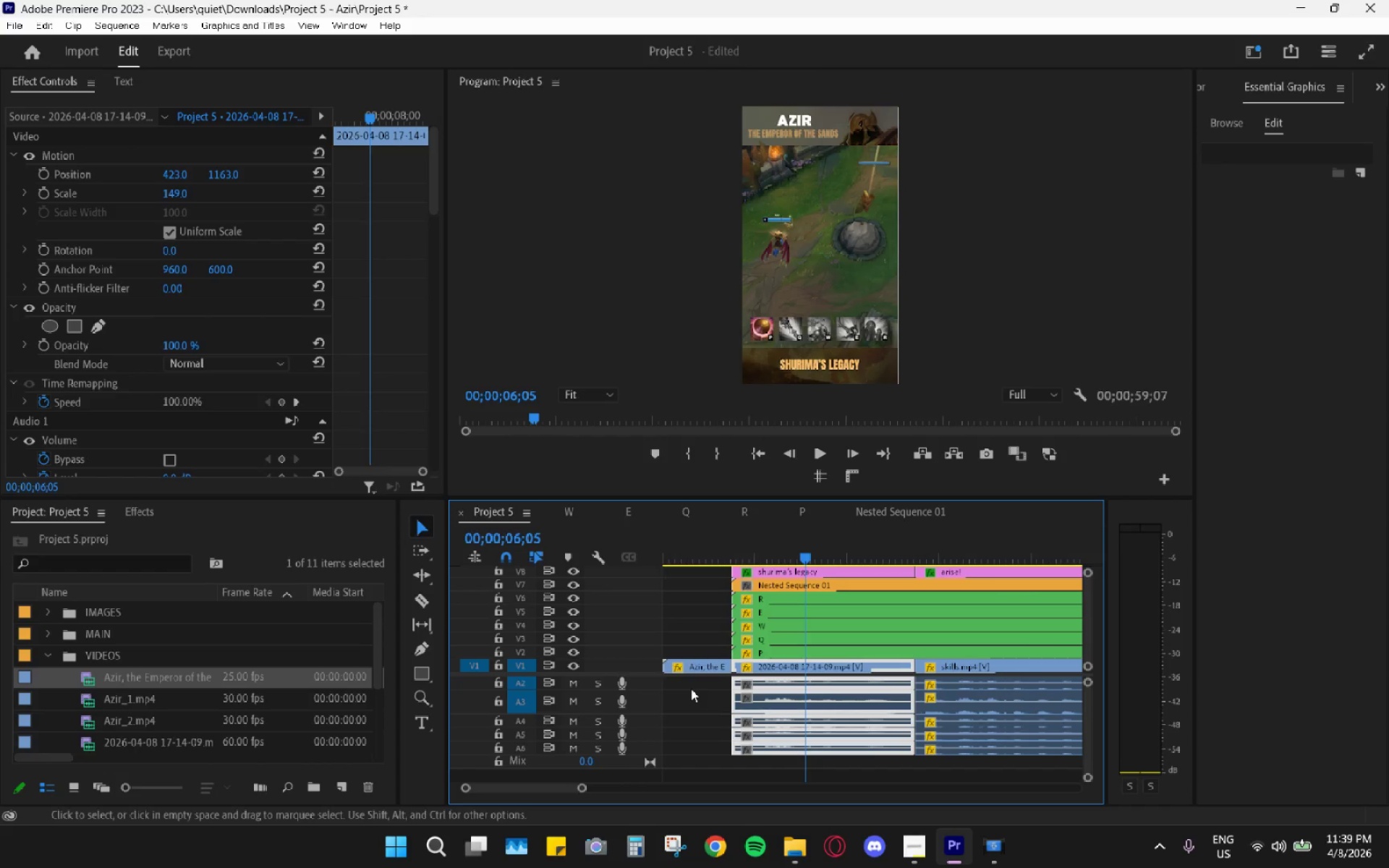 
left_click([692, 689])
 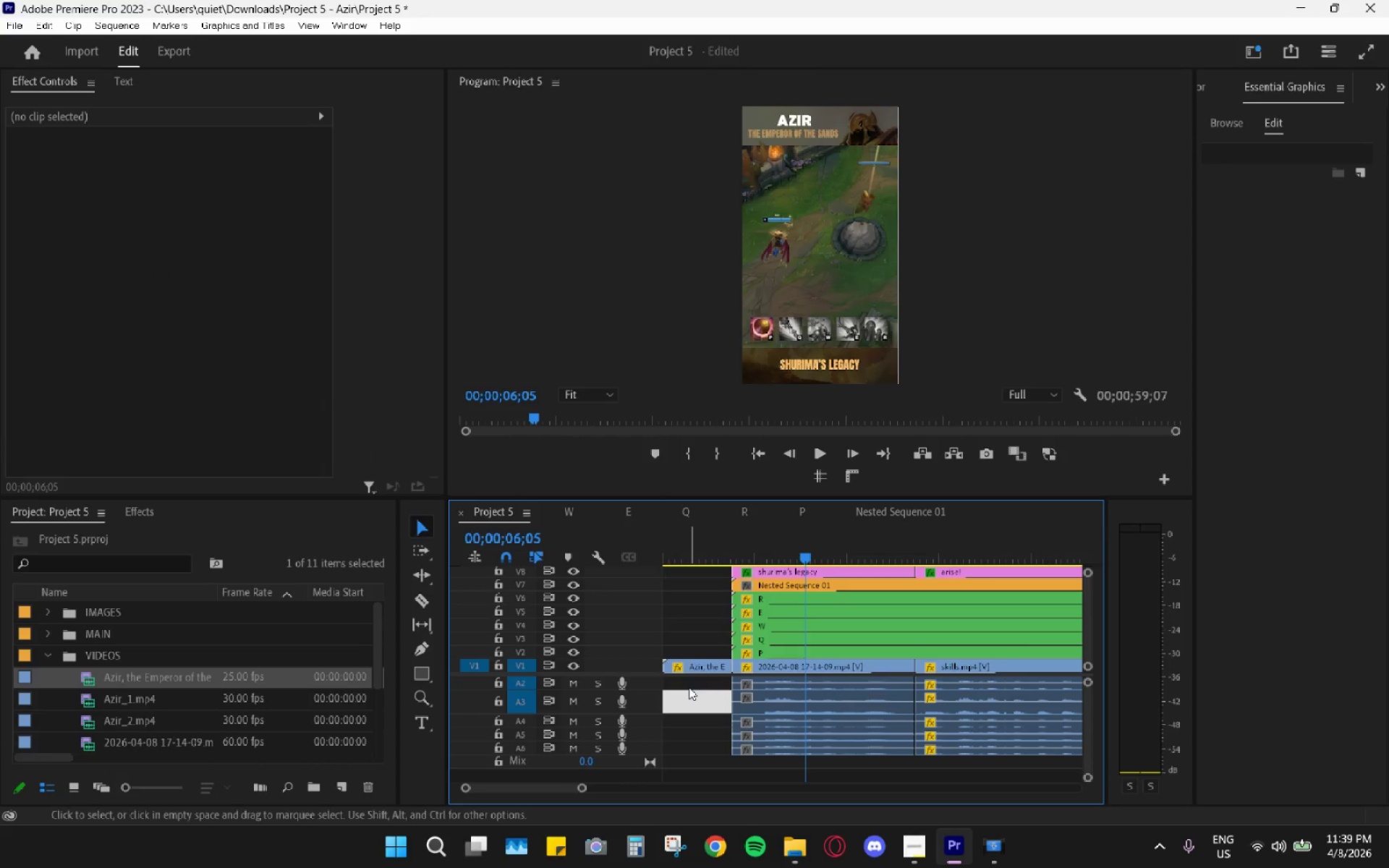 
left_click([689, 687])
 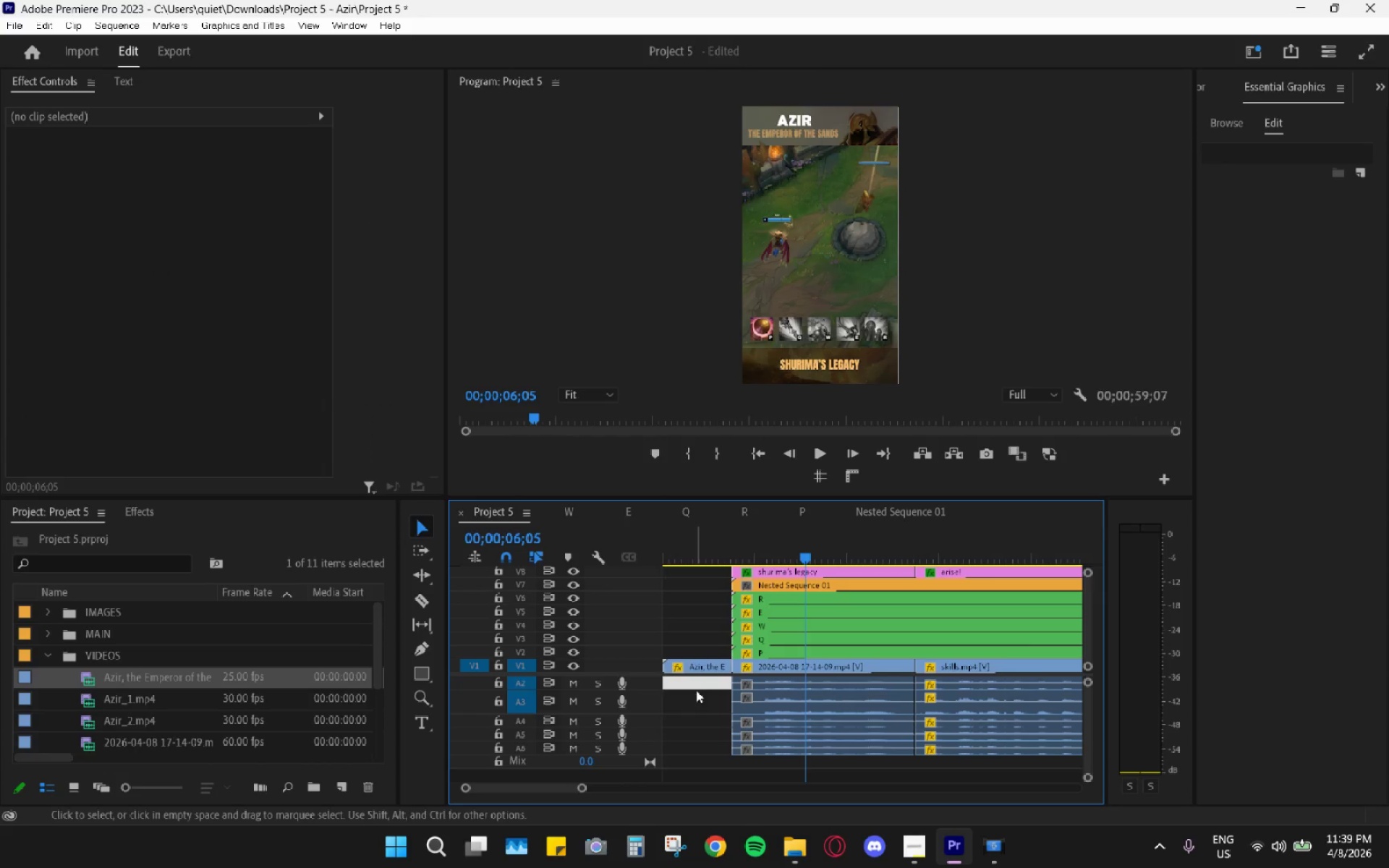 
left_click([697, 701])
 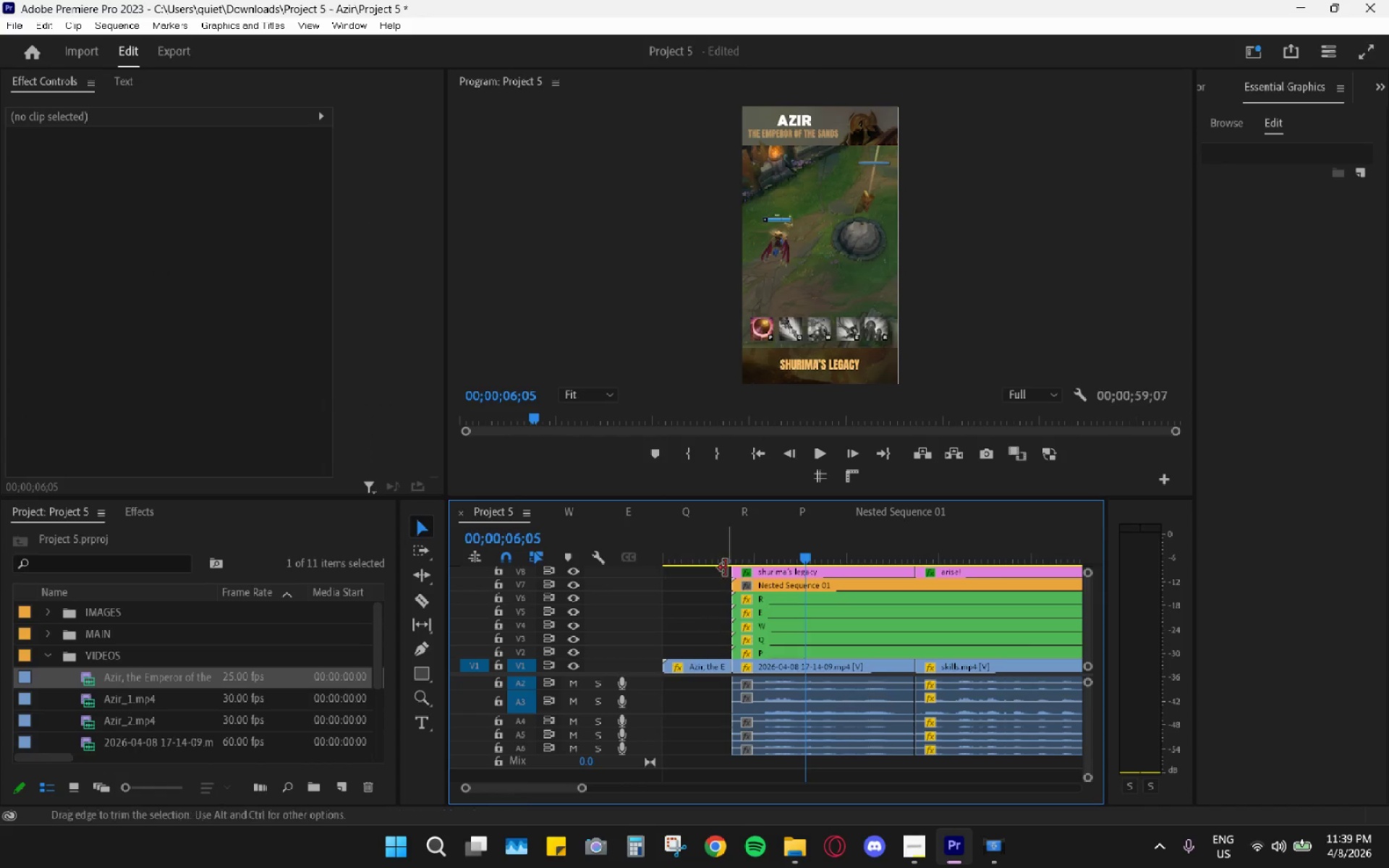 
hold_key(key=AltLeft, duration=0.52)
scroll: coordinate [825, 675], scroll_direction: up, amount: 11.0
 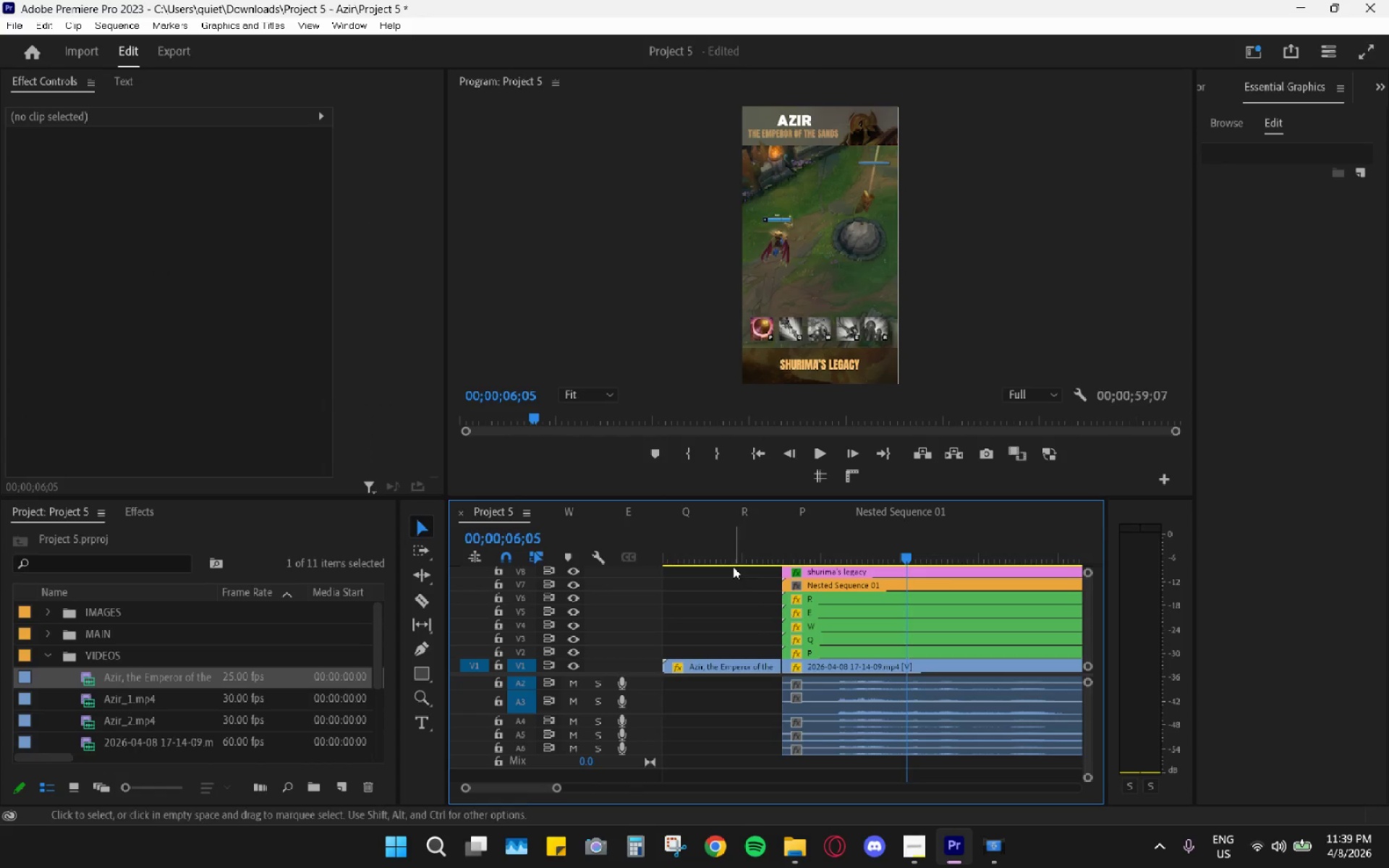 
left_click_drag(start_coordinate=[718, 542], to_coordinate=[655, 542])
 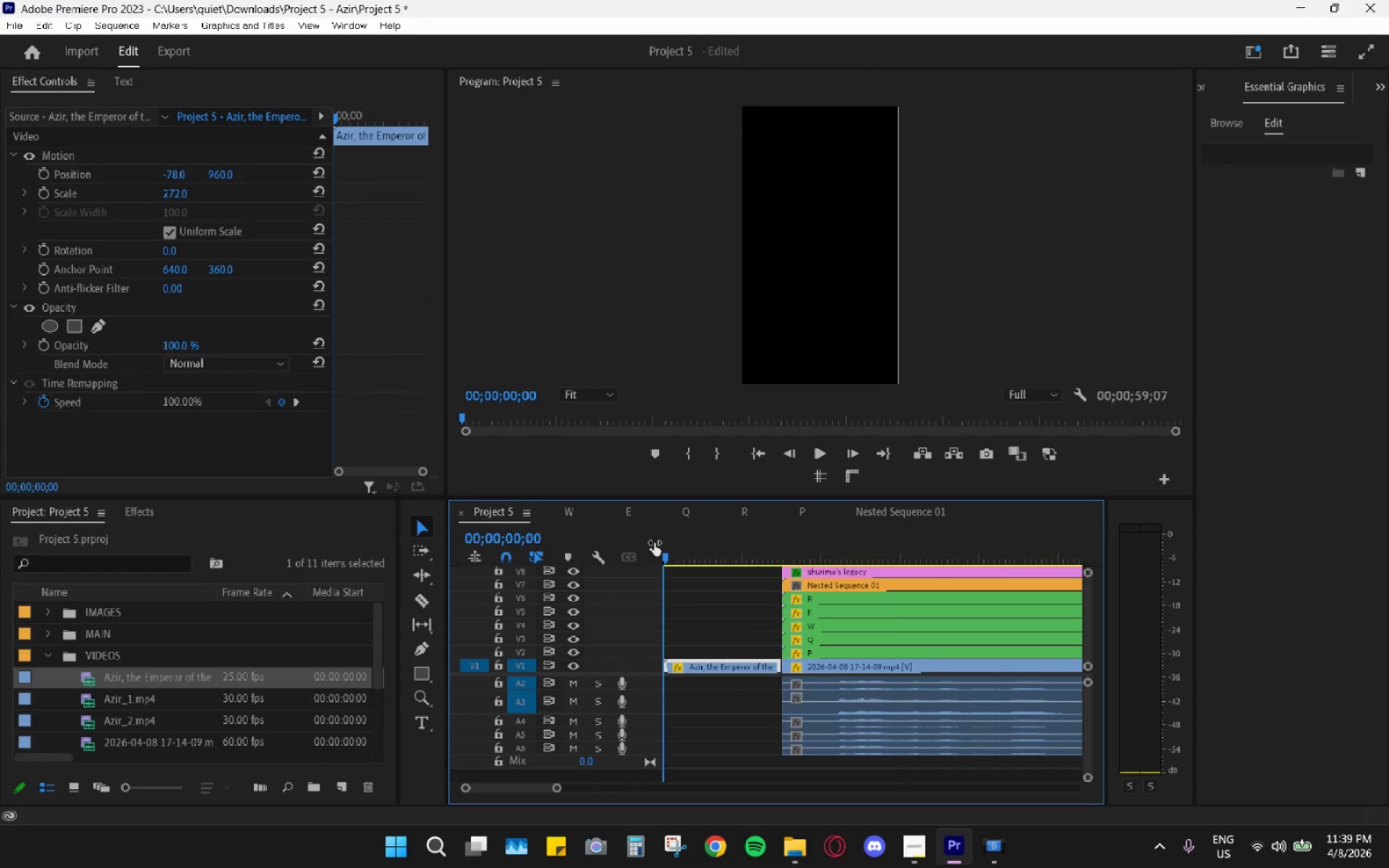 
key(Space)
 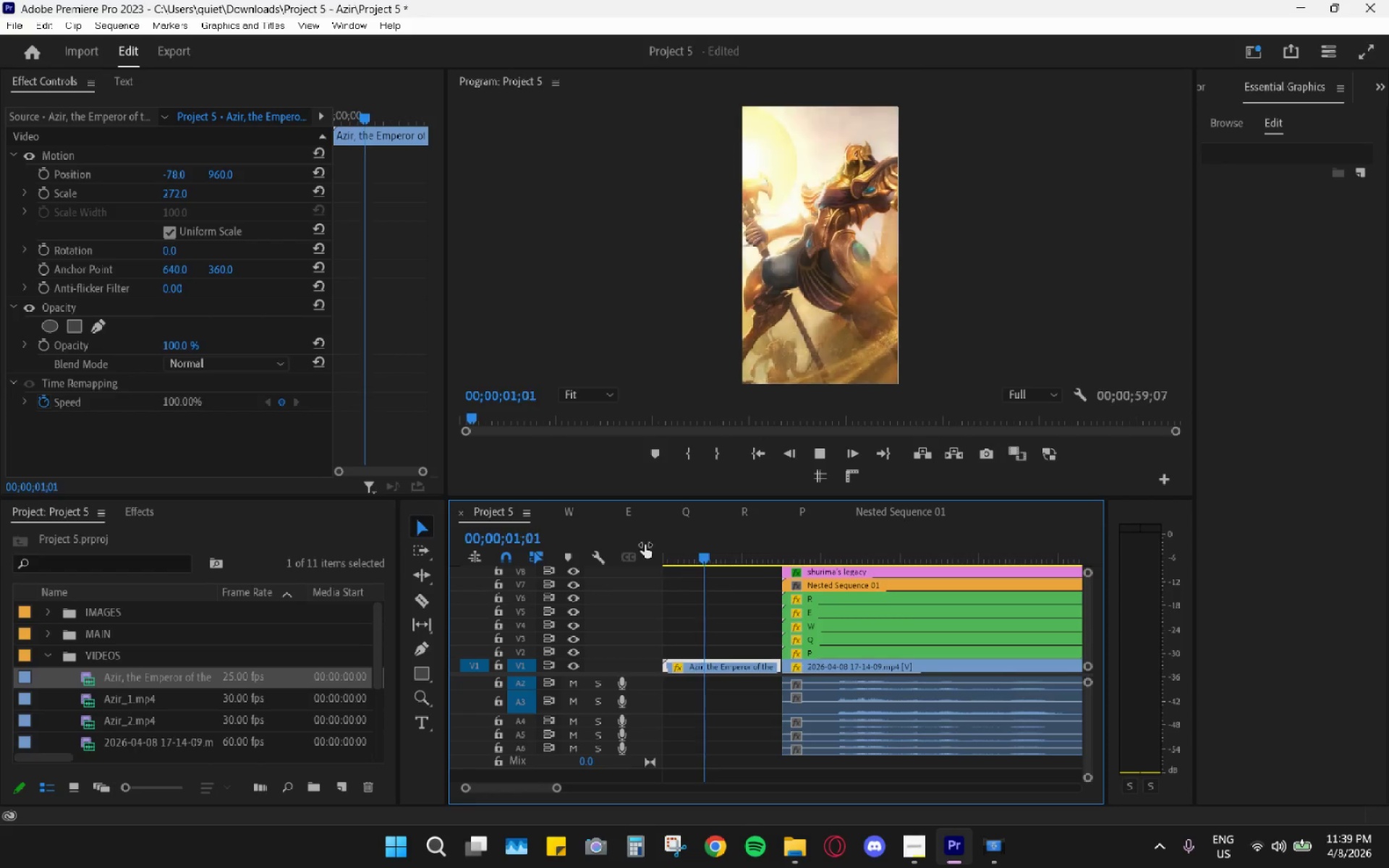 
key(Space)
 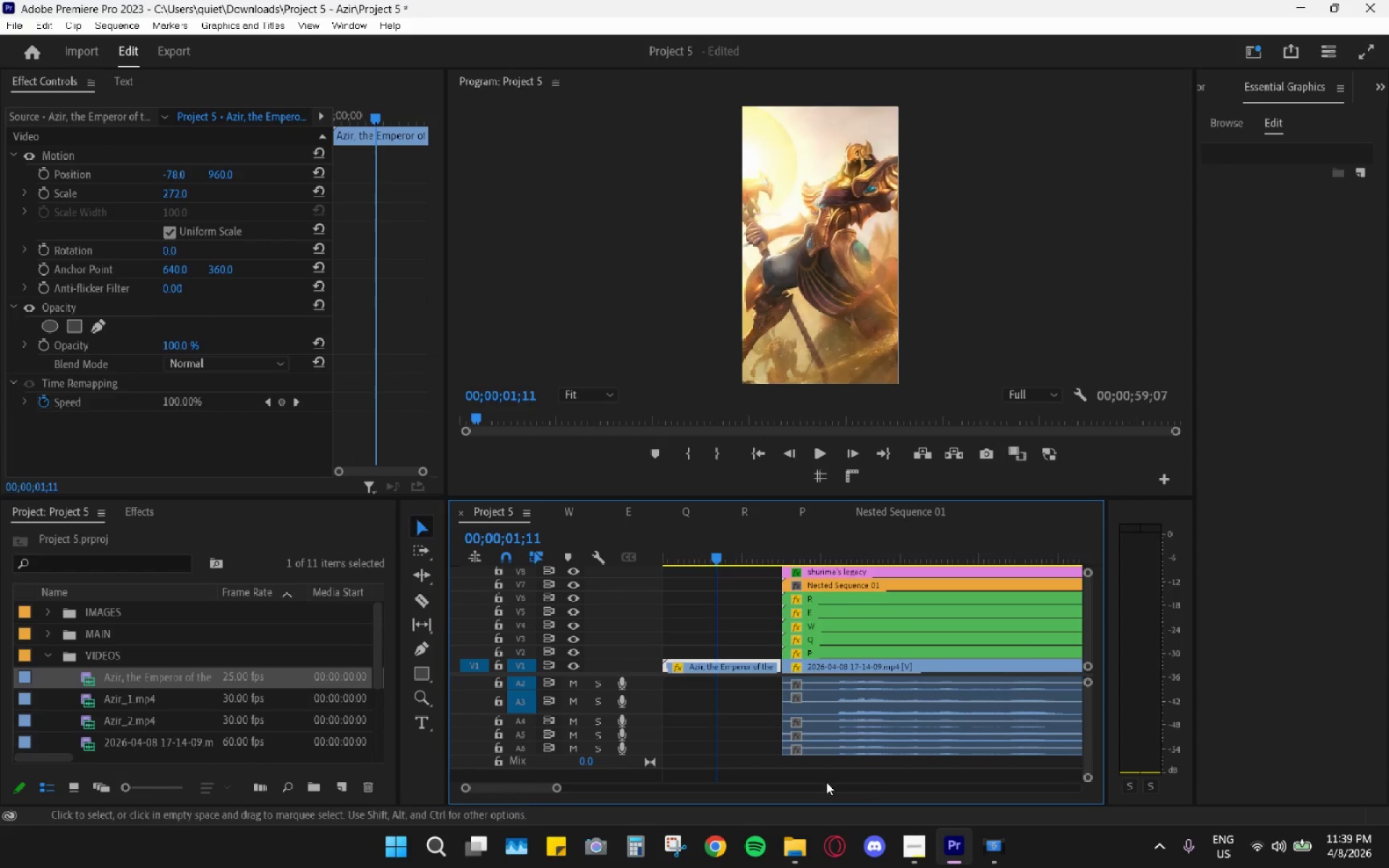 
left_click([789, 848])
 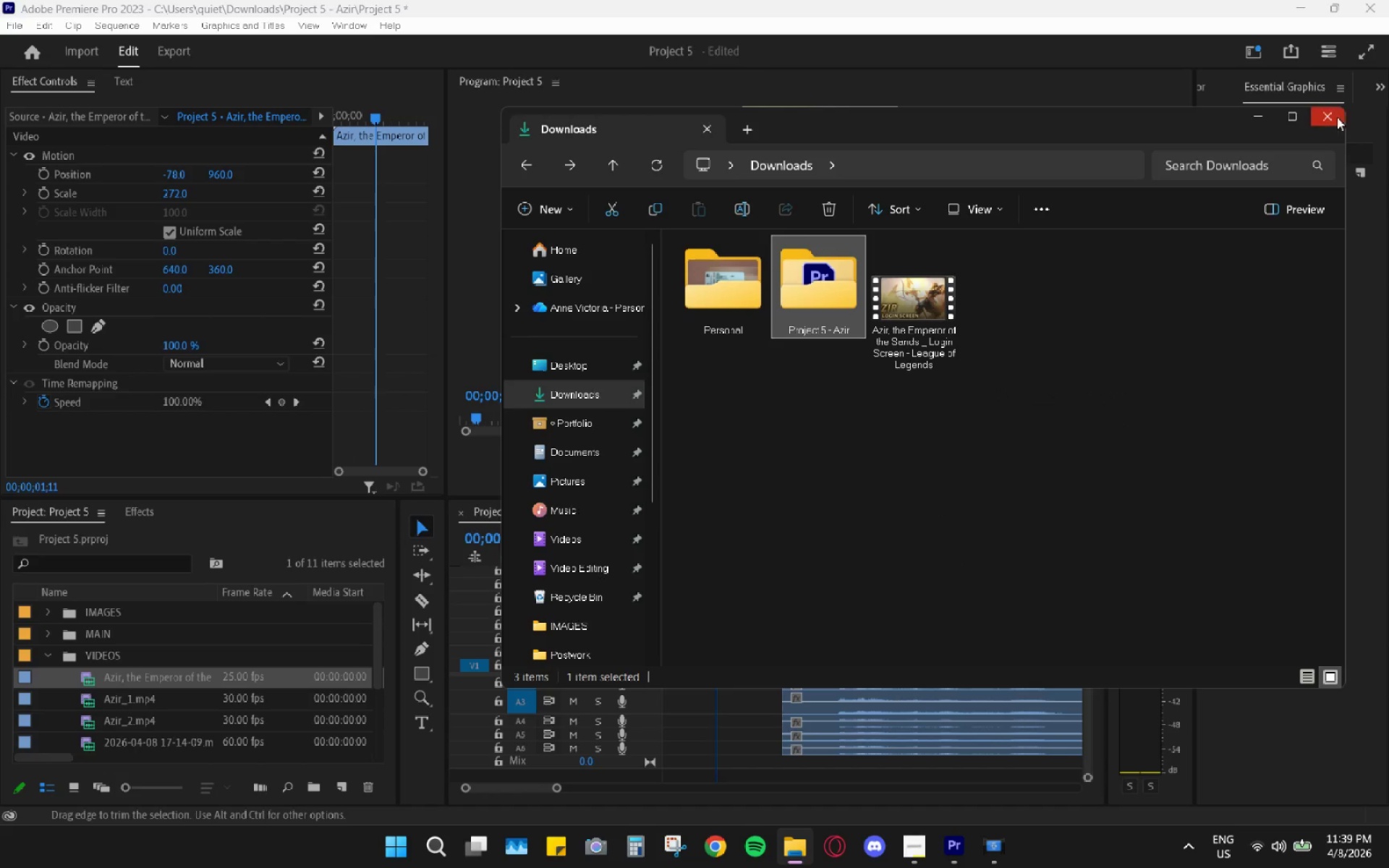 
left_click([936, 280])
 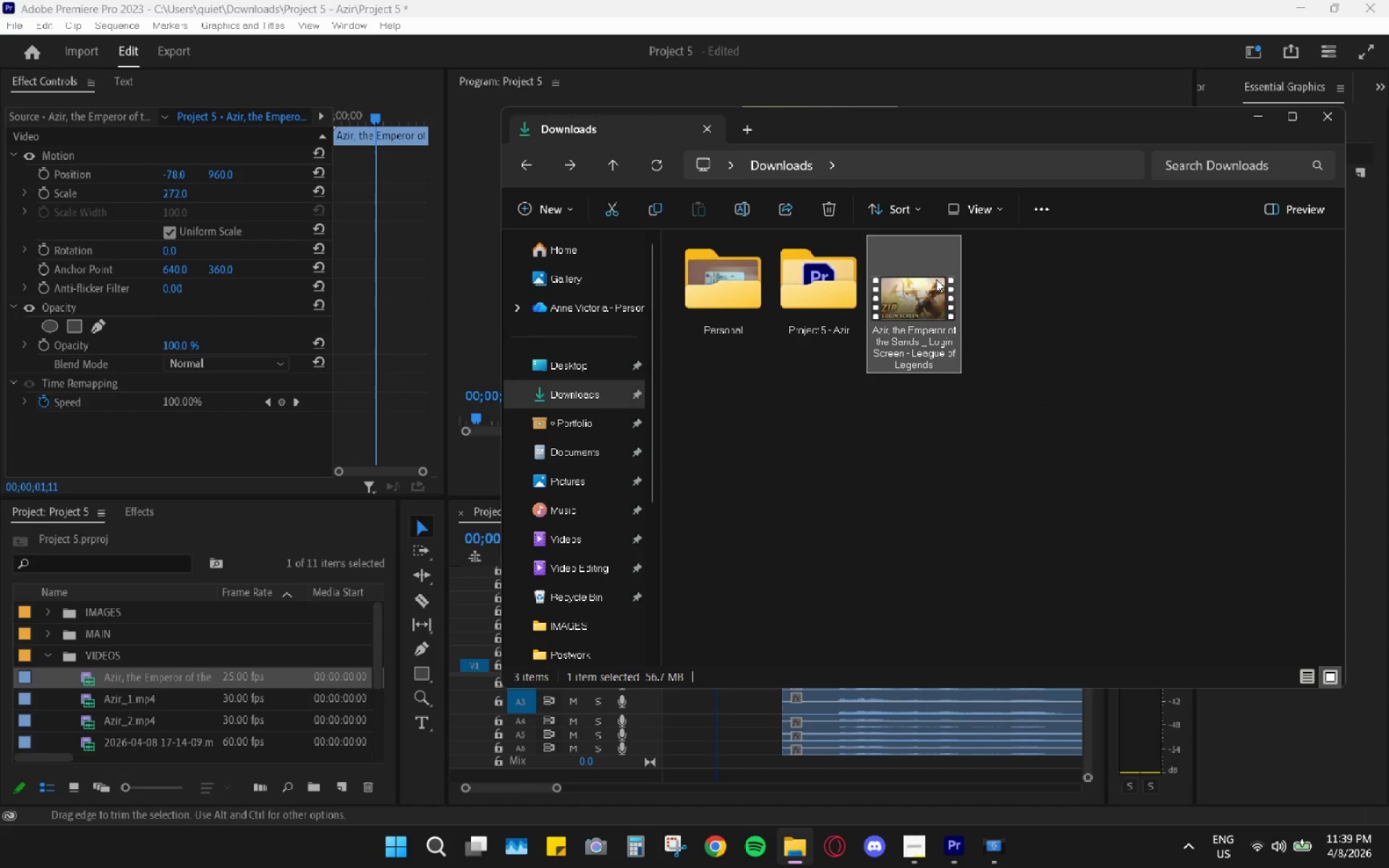 
key(Control+X)
 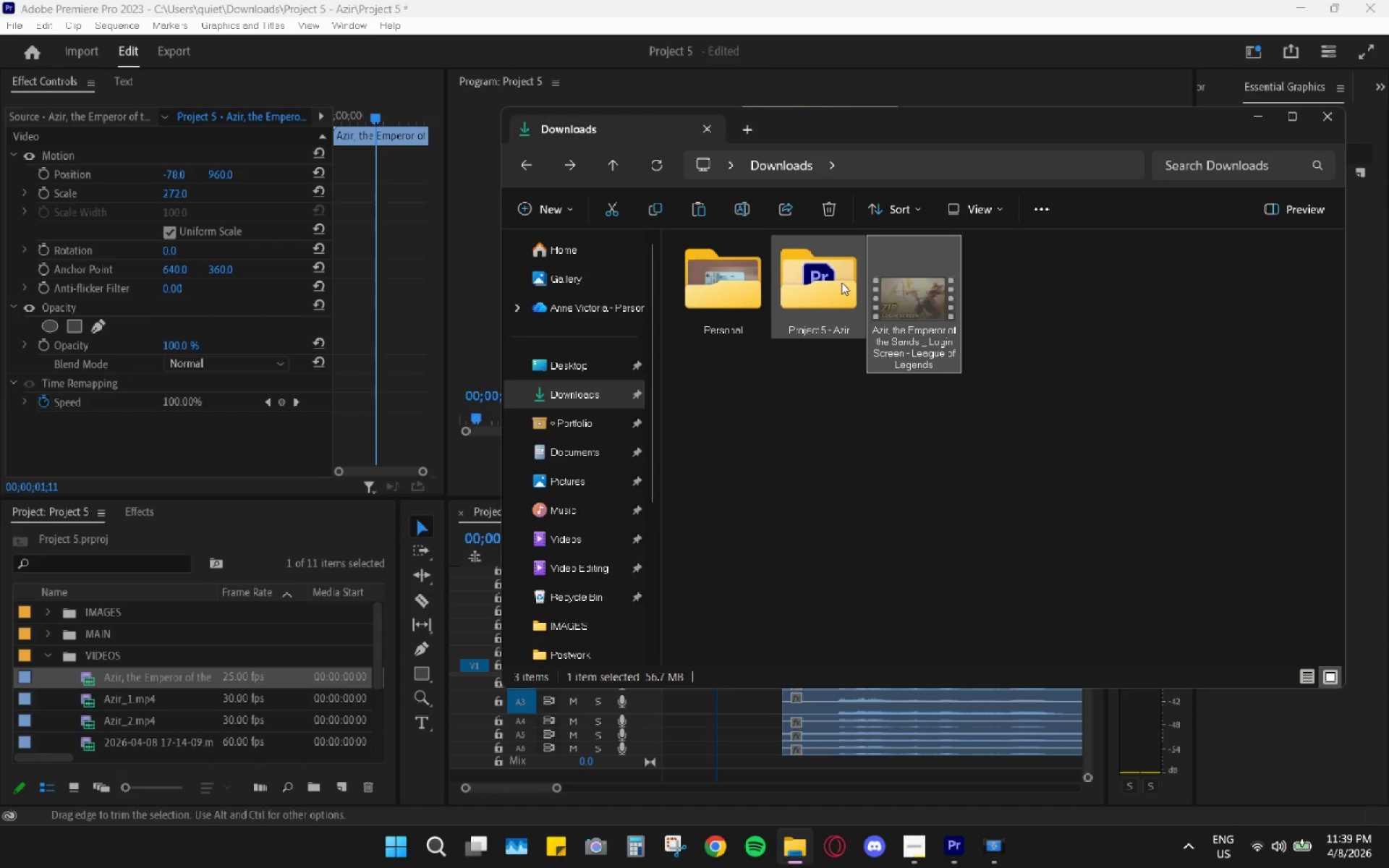 
double_click([841, 282])
 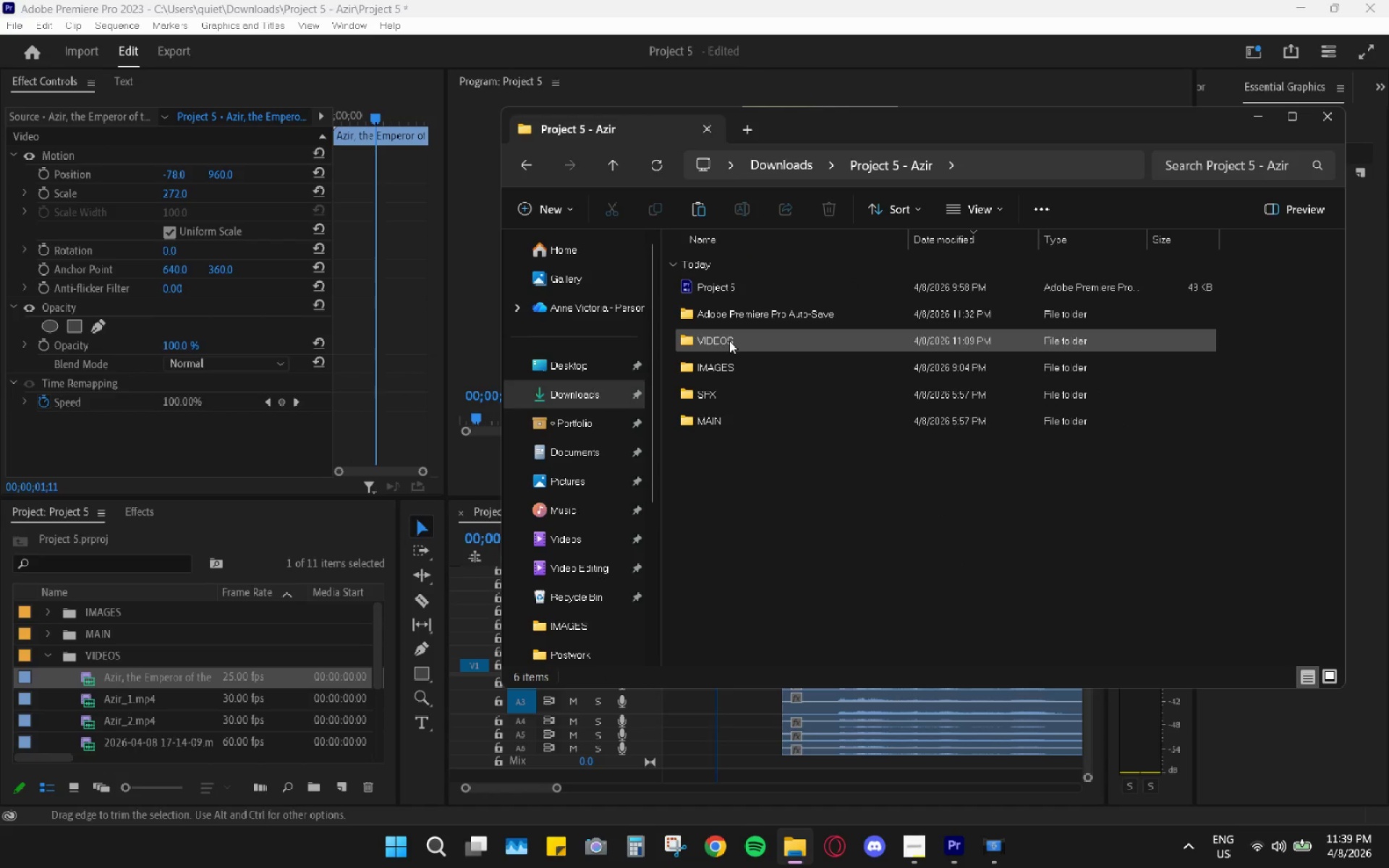 
double_click([729, 341])
 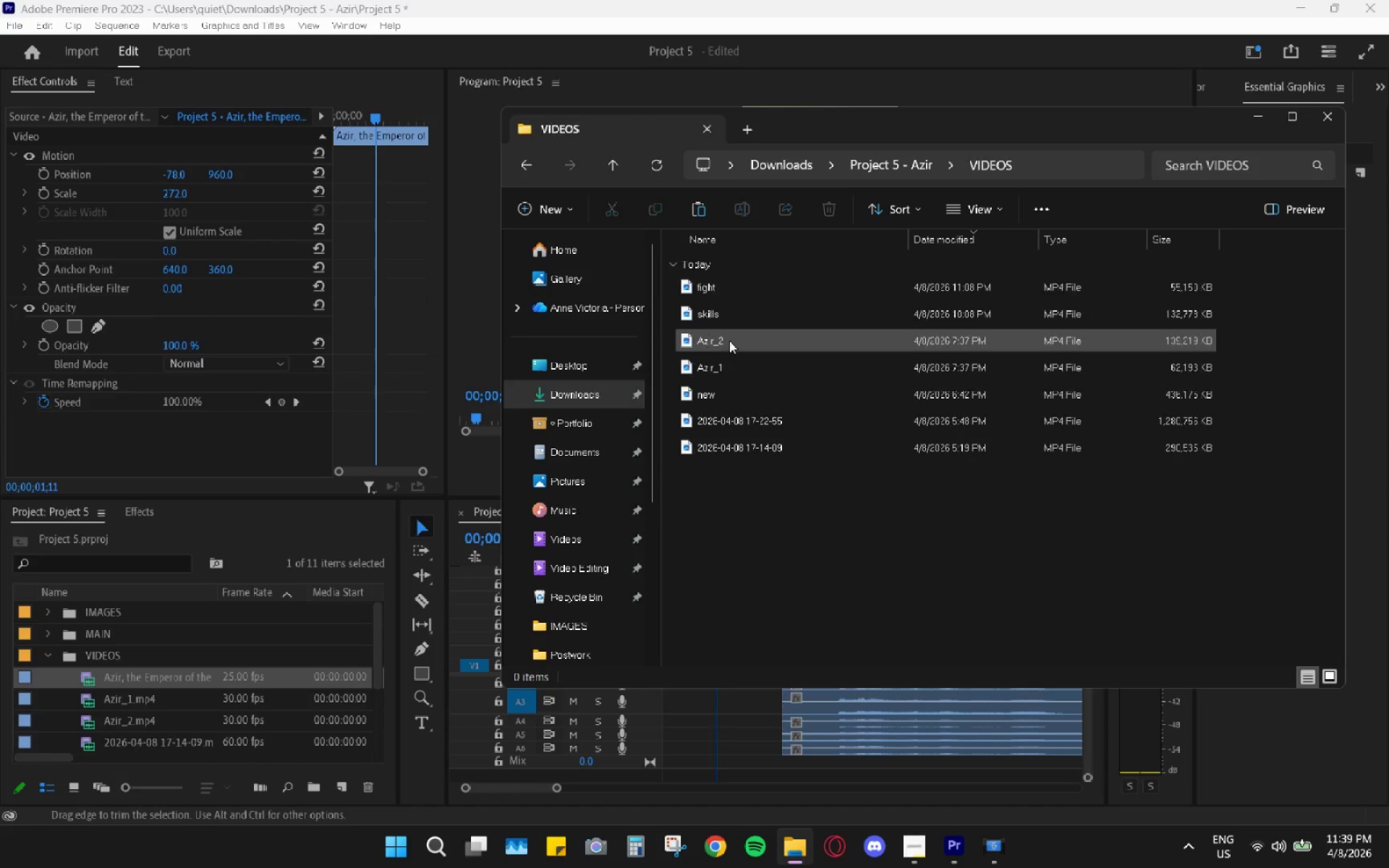 
key(Control+V)
 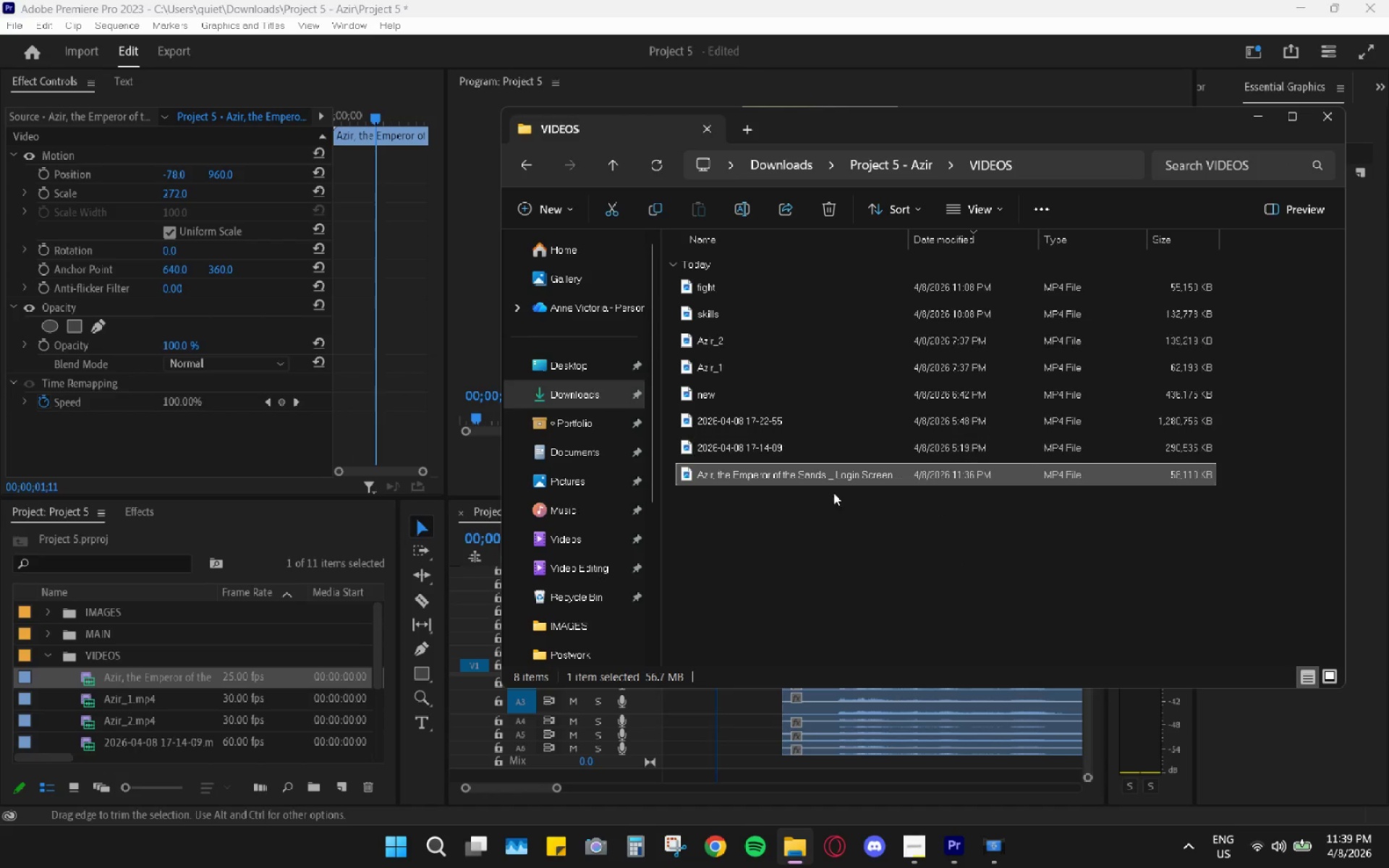 
left_click([820, 576])
 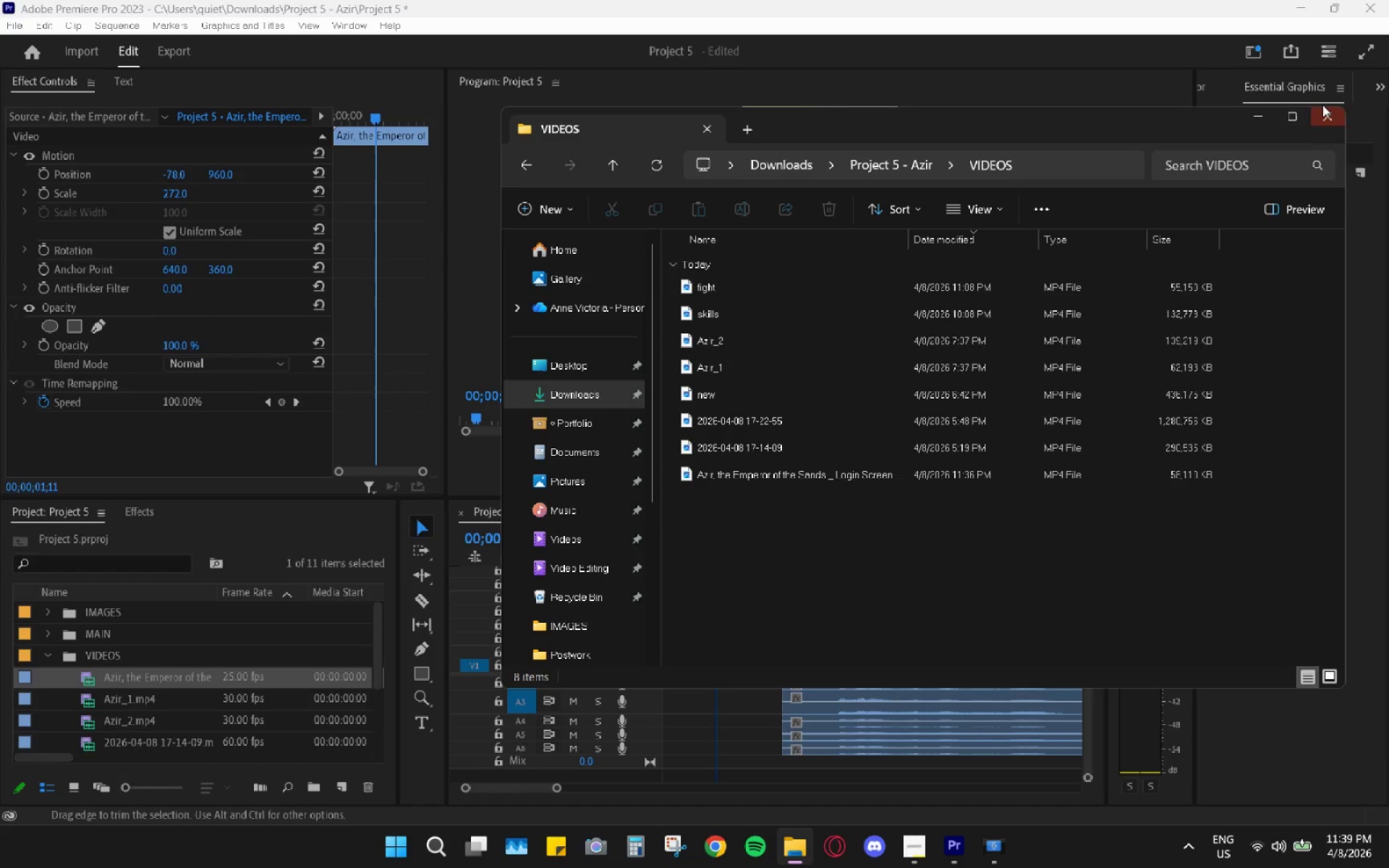 
left_click([1326, 111])
 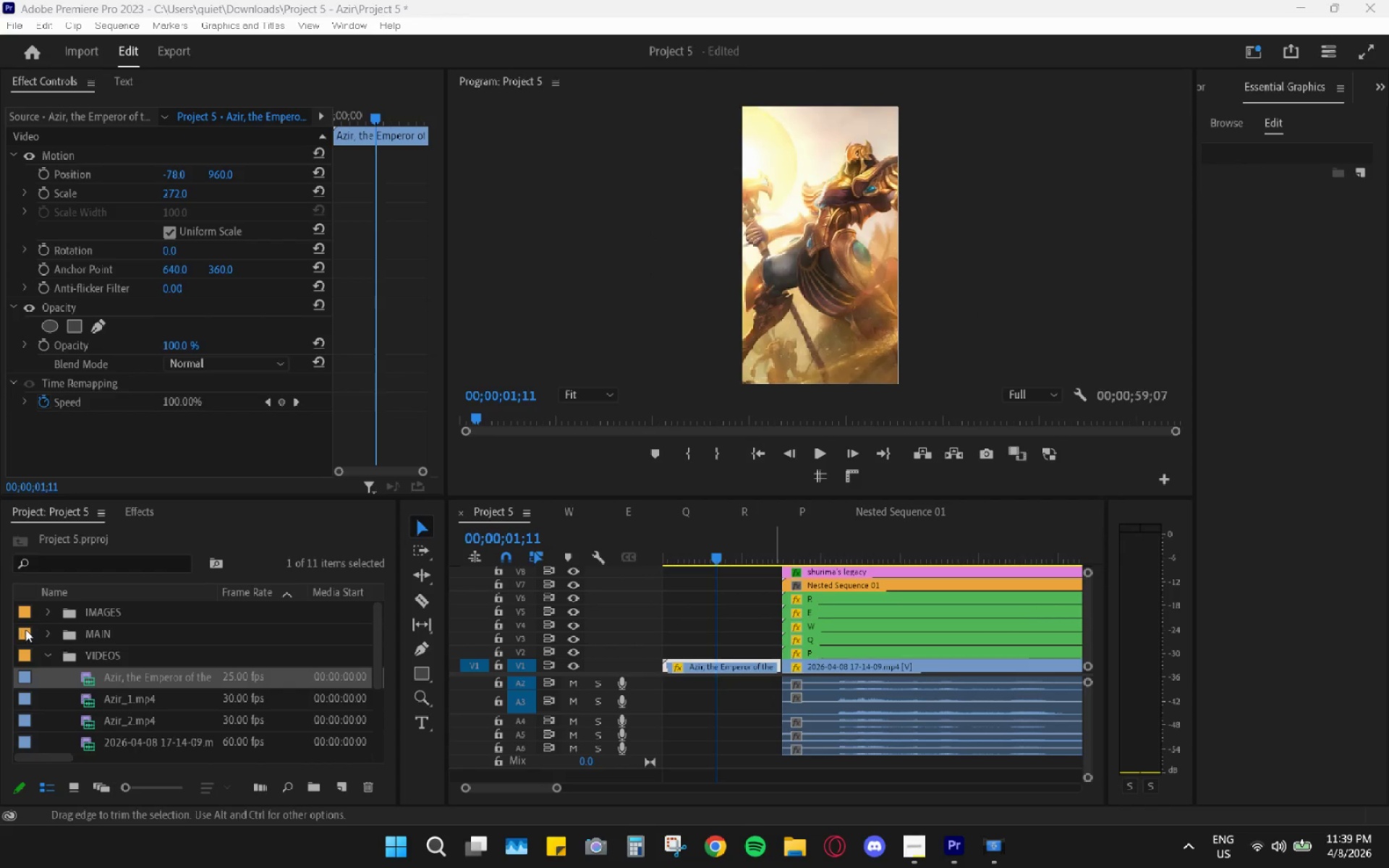 
left_click([45, 659])
 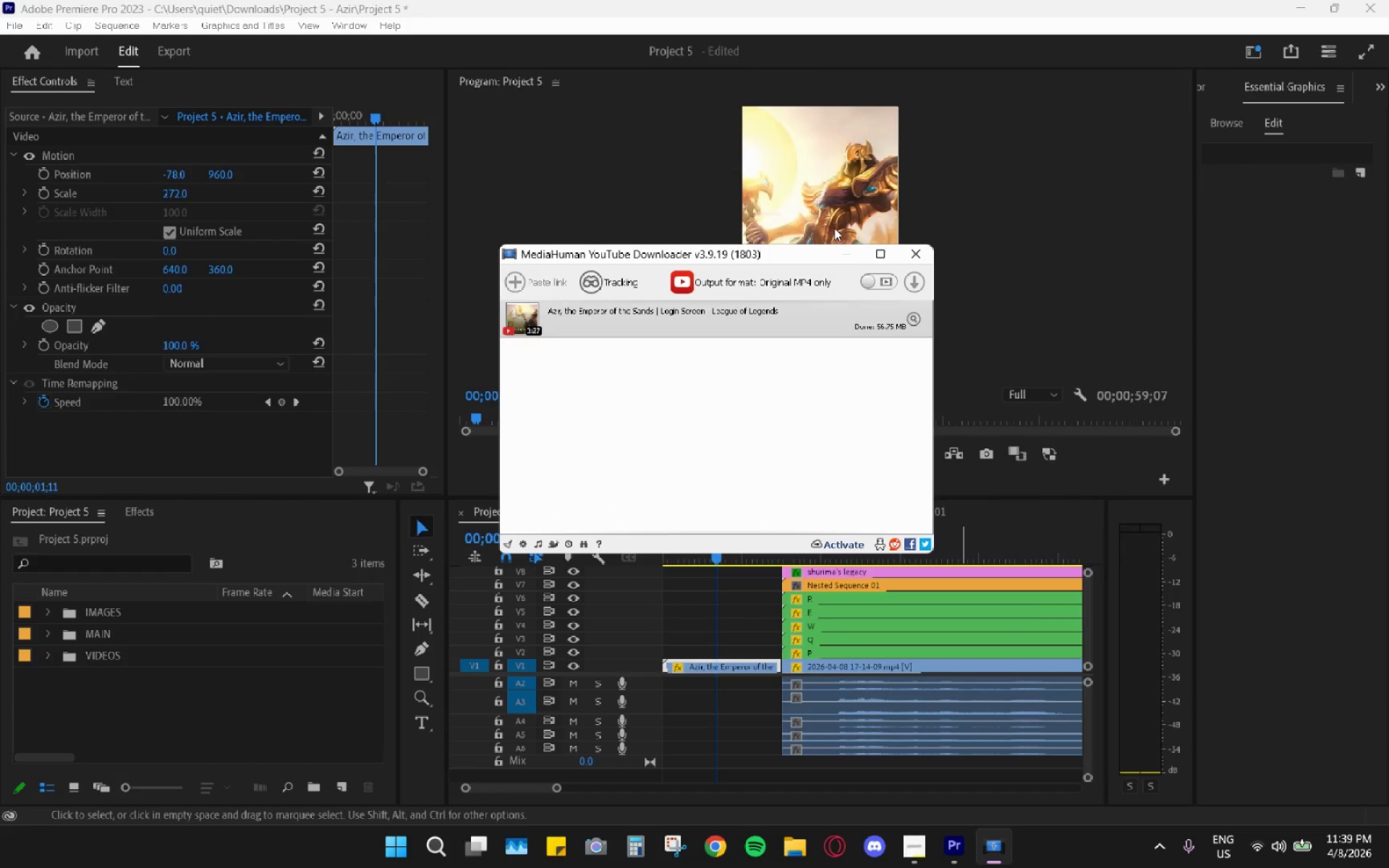 
wait(8.55)
 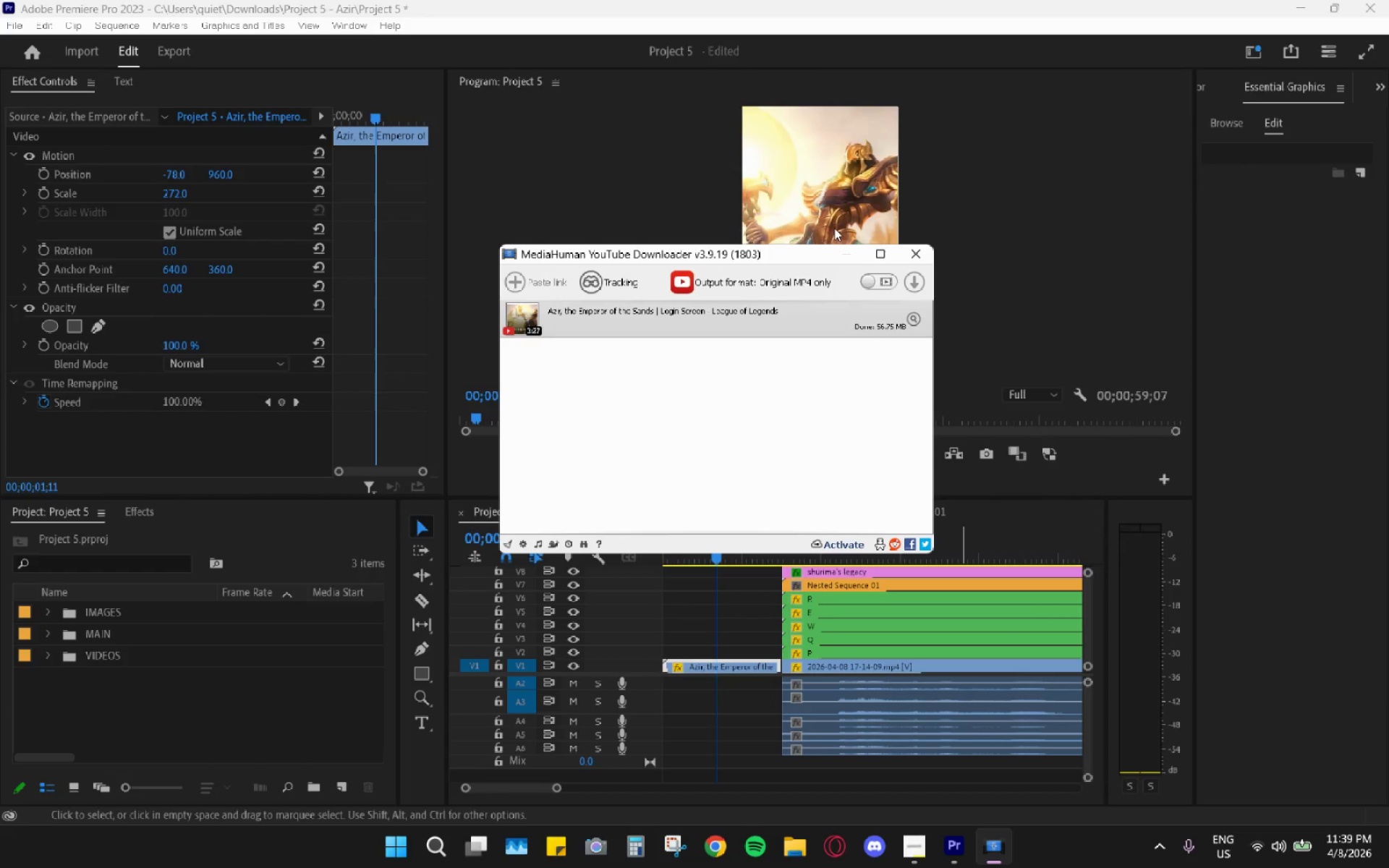 
left_click([1181, 850])
 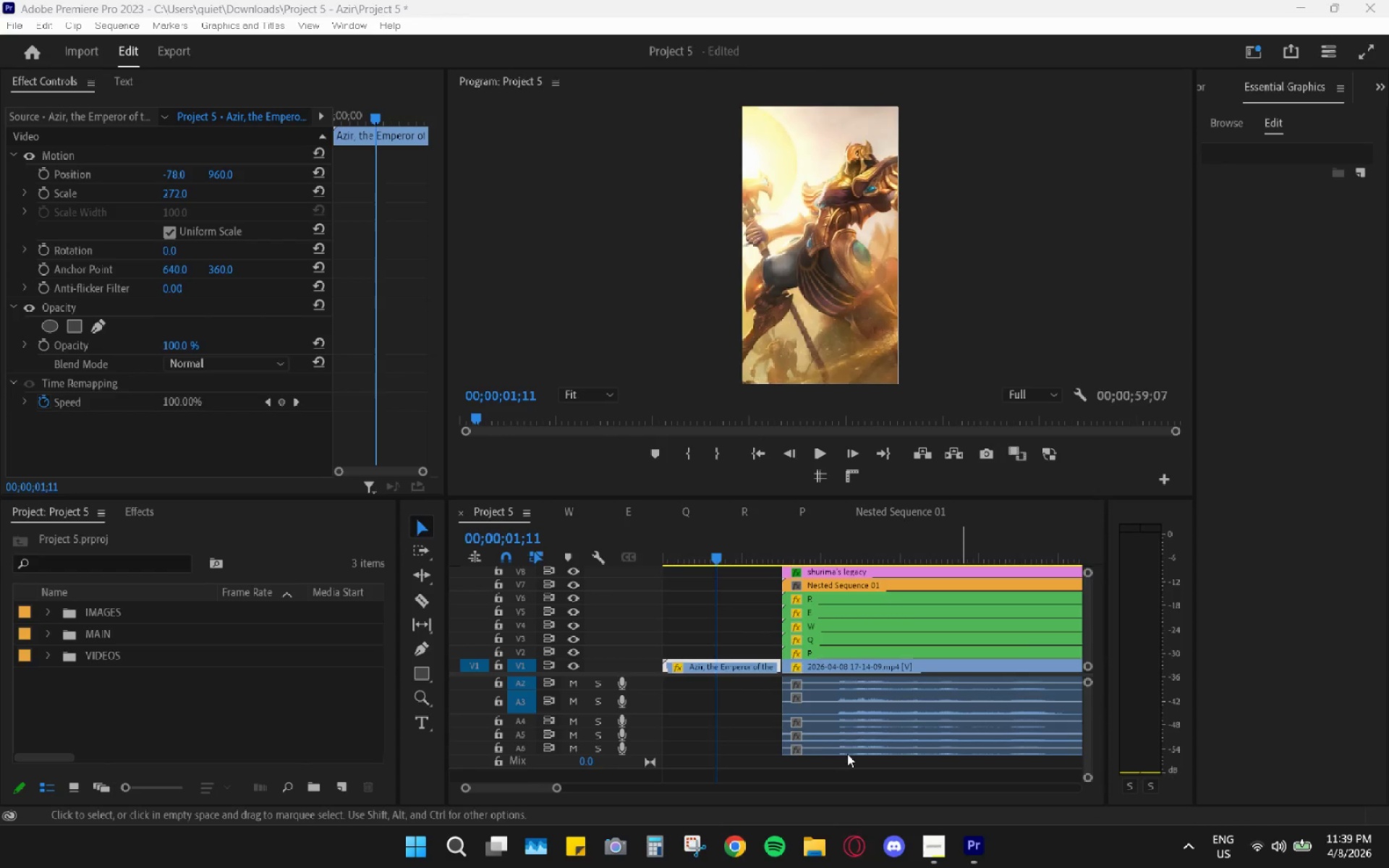 
left_click_drag(start_coordinate=[713, 543], to_coordinate=[640, 550])
 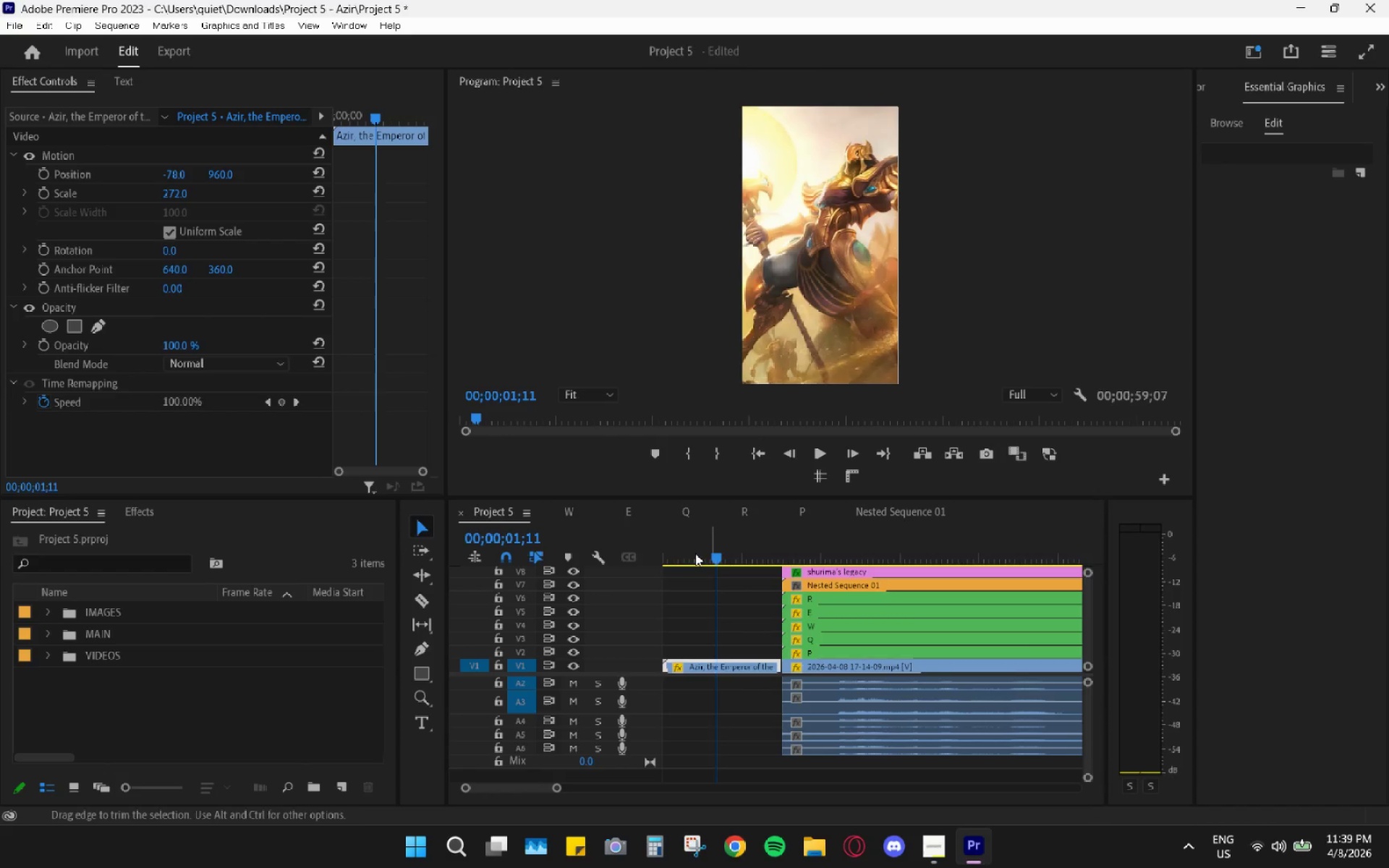 
left_click_drag(start_coordinate=[695, 553], to_coordinate=[661, 557])
 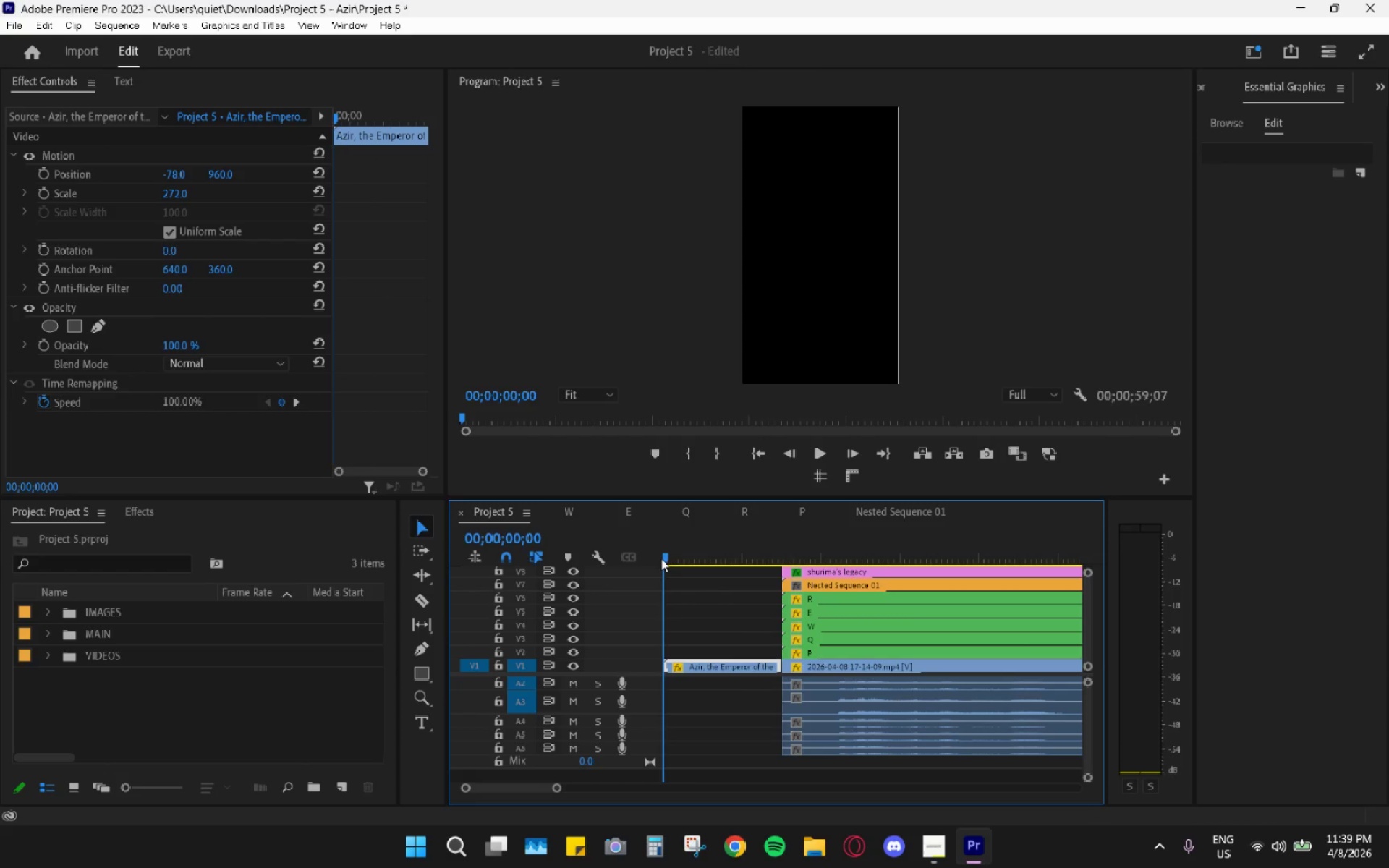 
key(Space)
 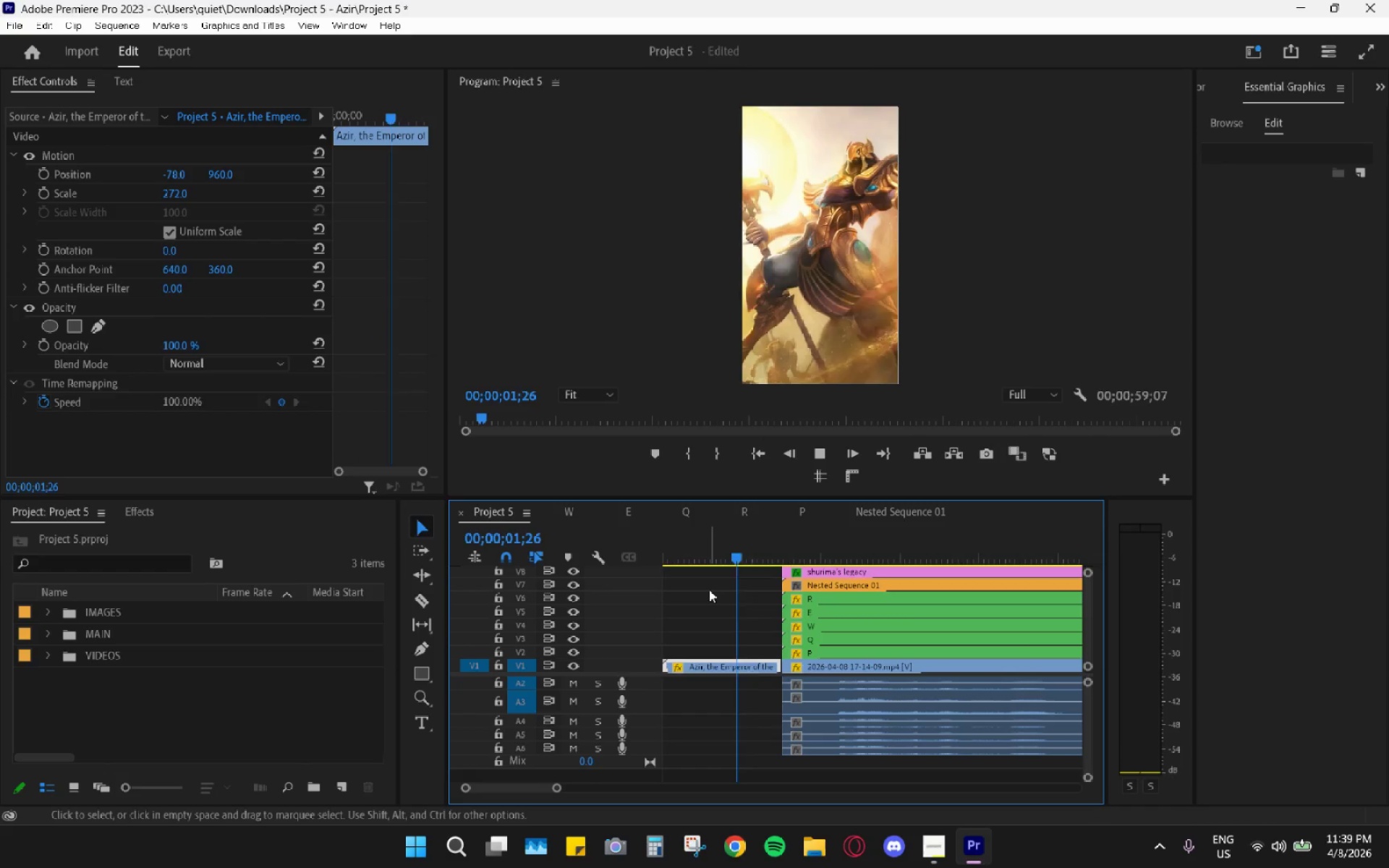 
key(Space)
 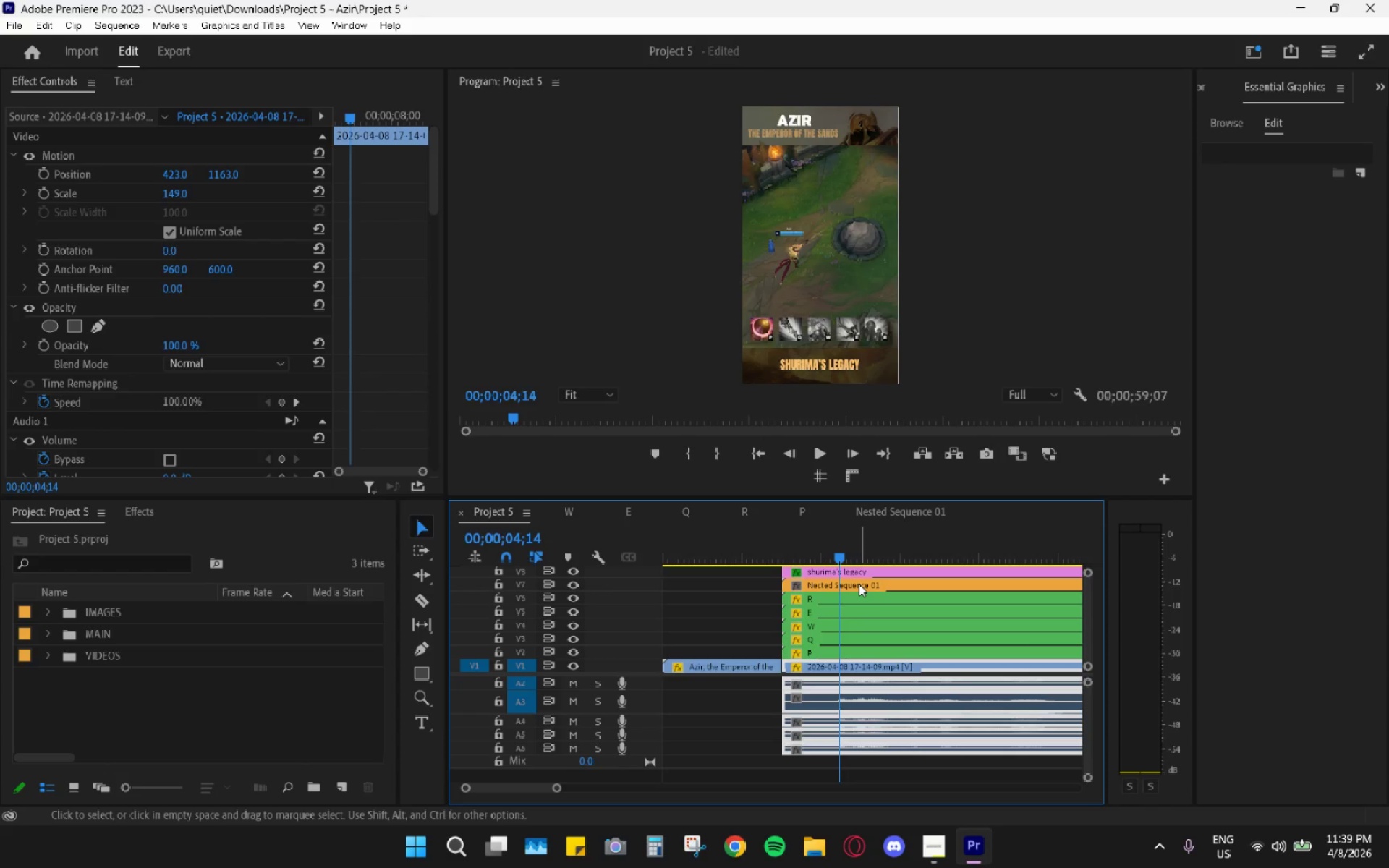 
wait(6.36)
 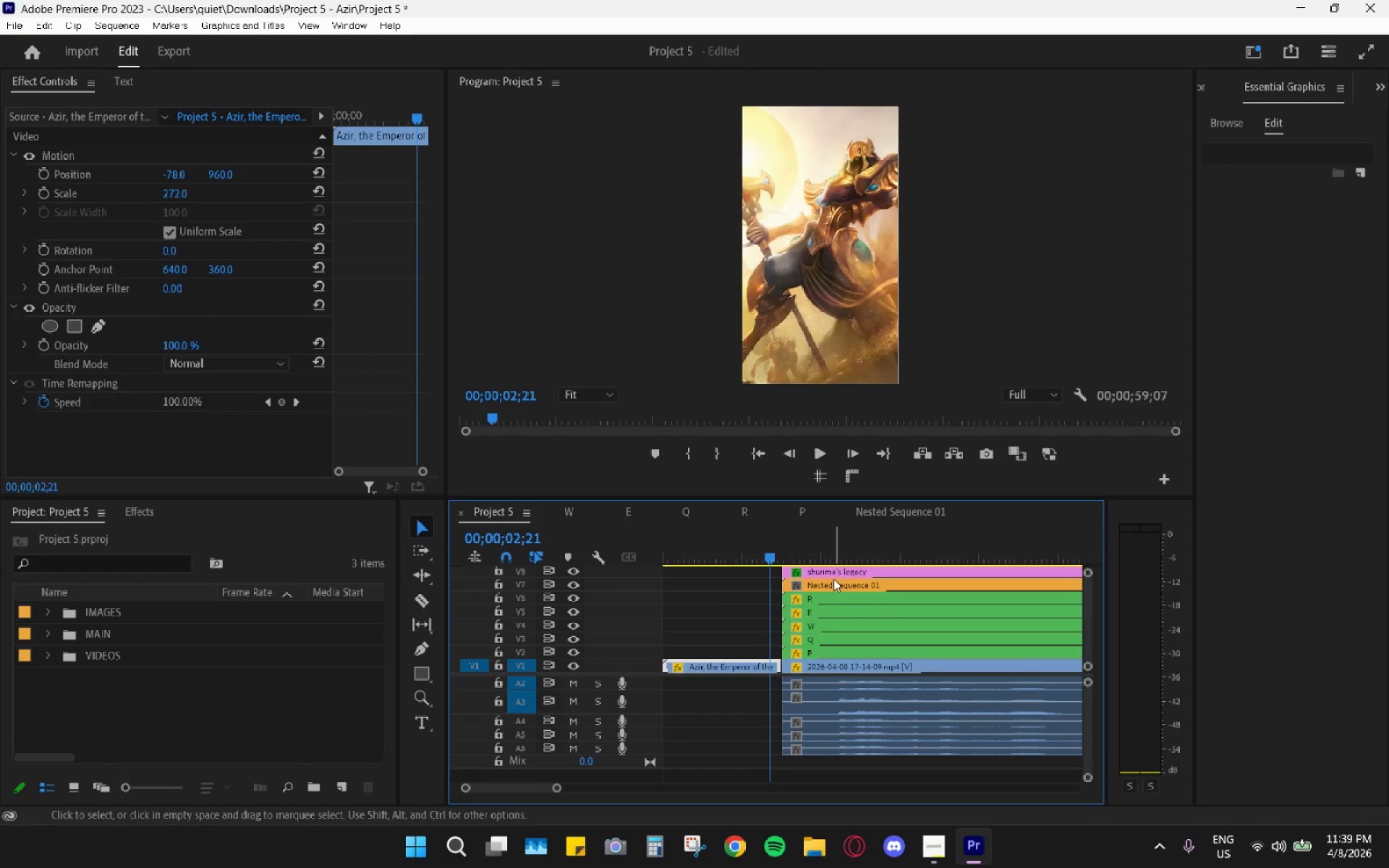 
left_click([859, 584])
 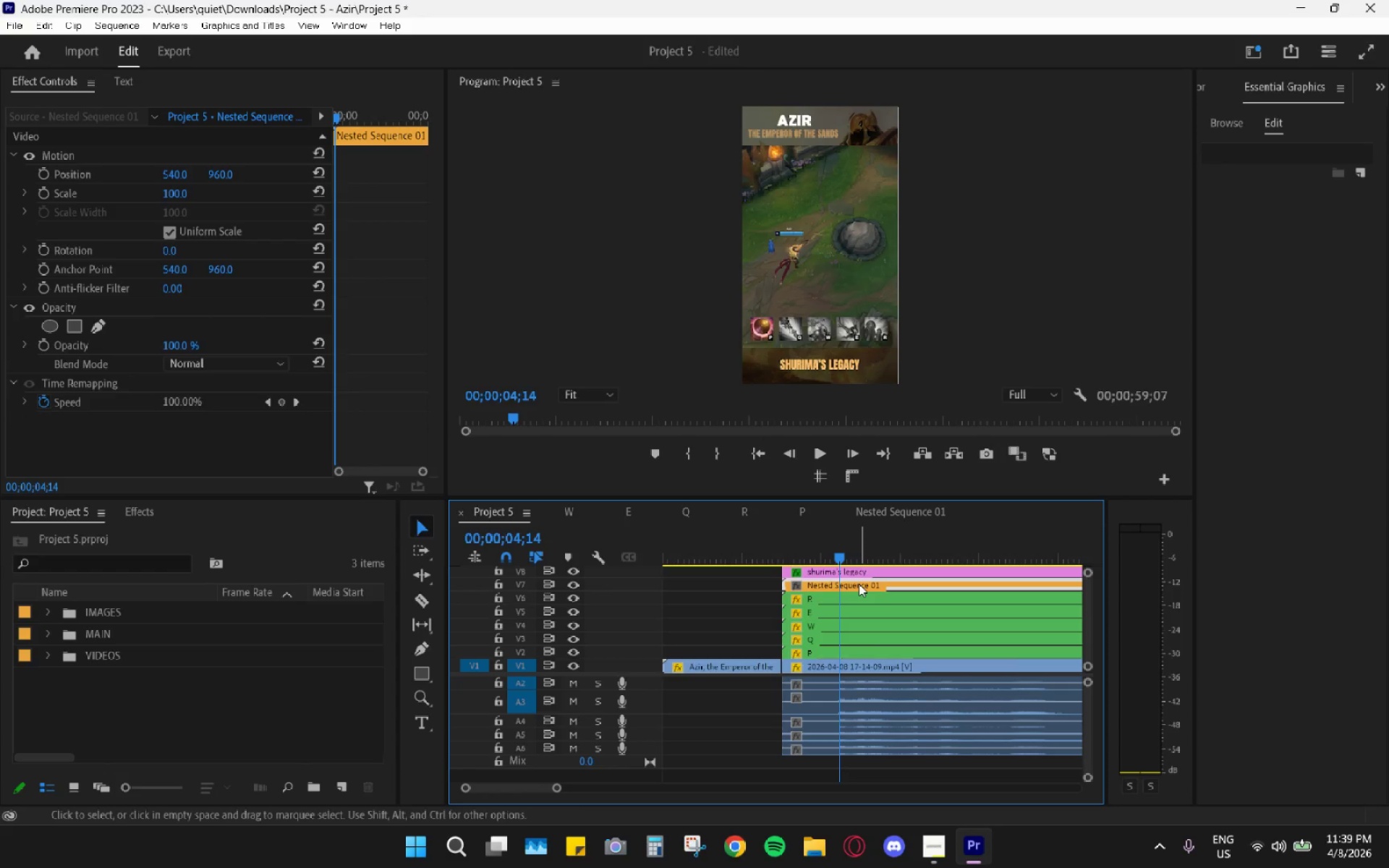 
double_click([859, 584])
 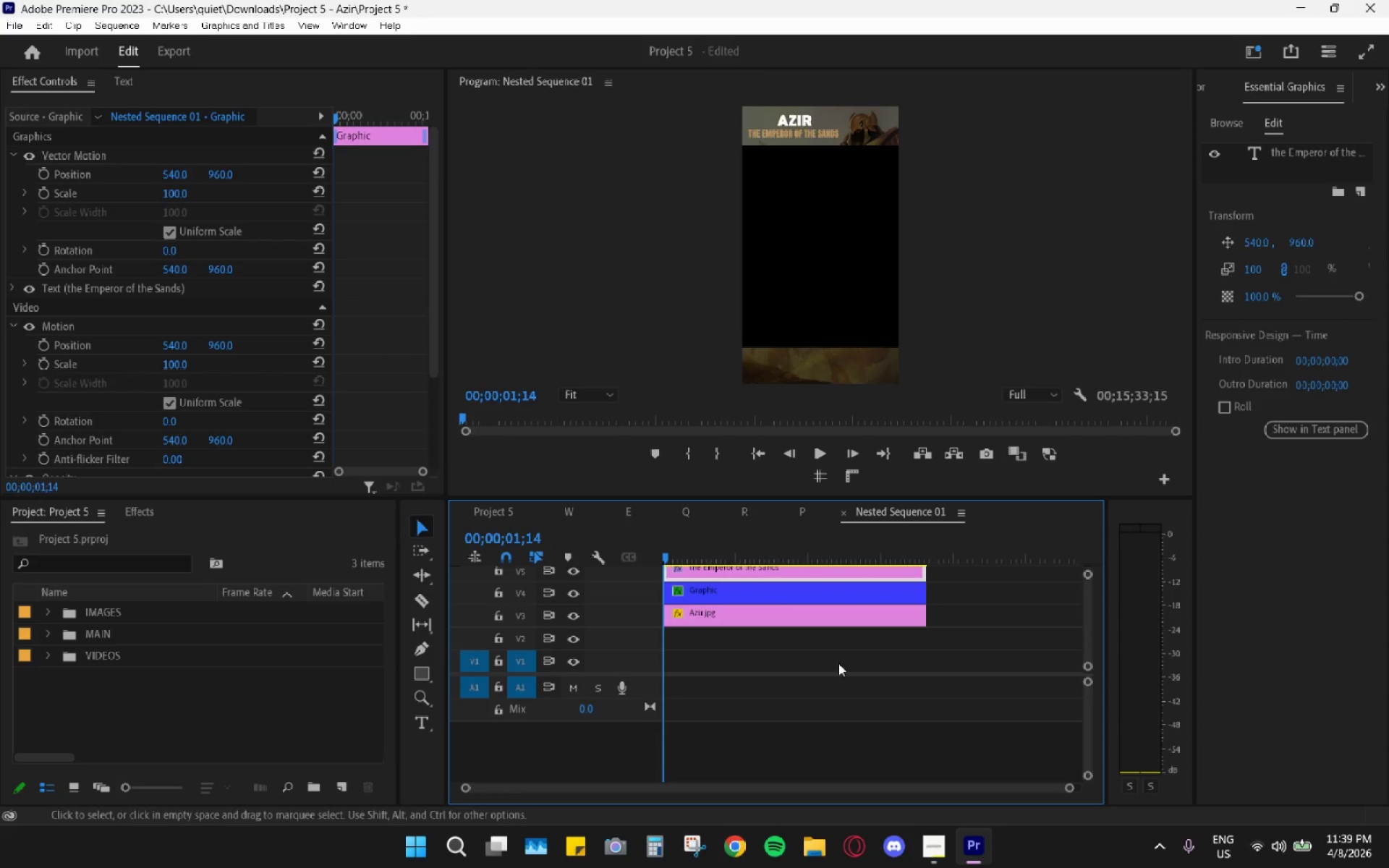 
hold_key(key=AltLeft, duration=0.52)
 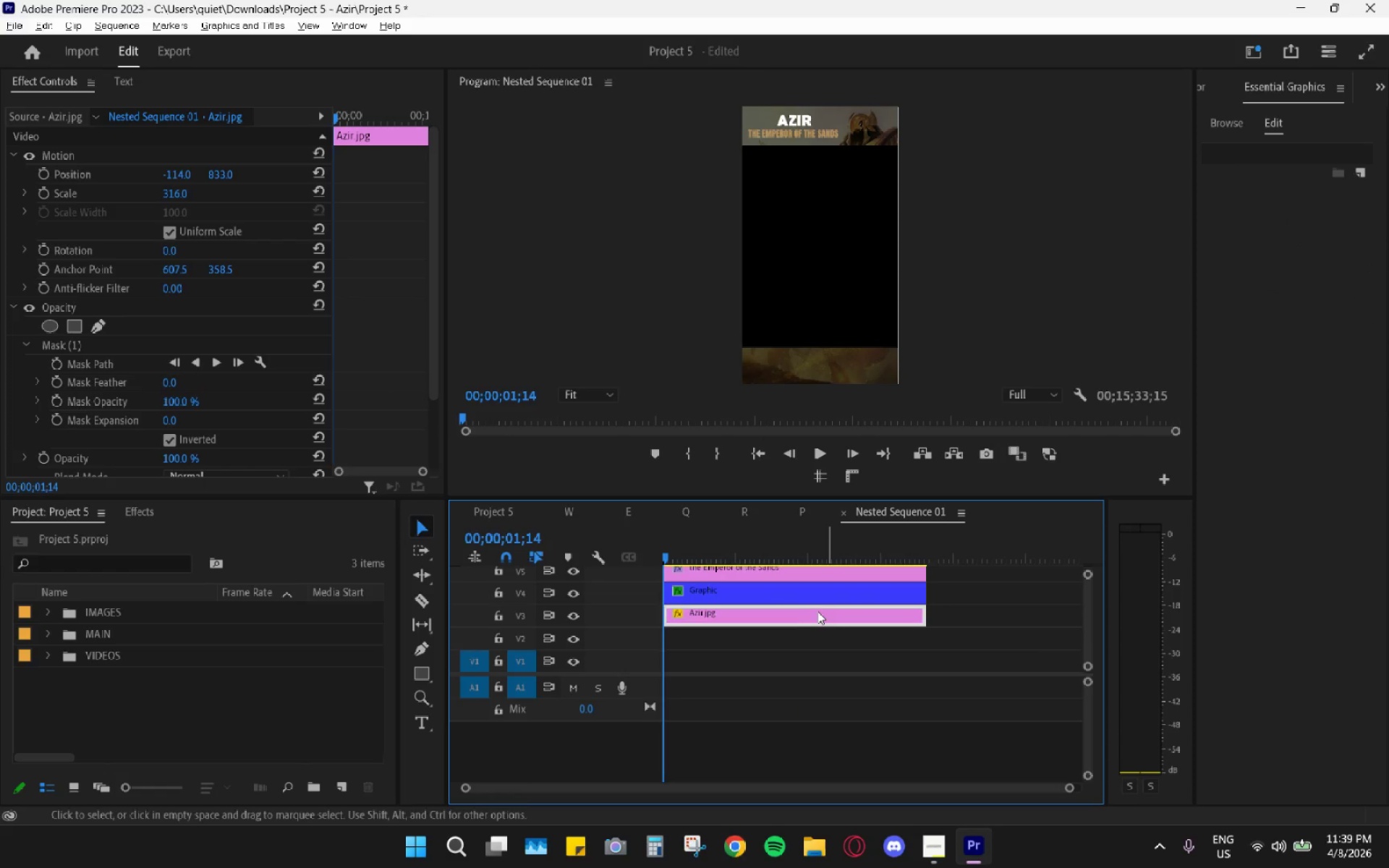 
key(Control+C)
 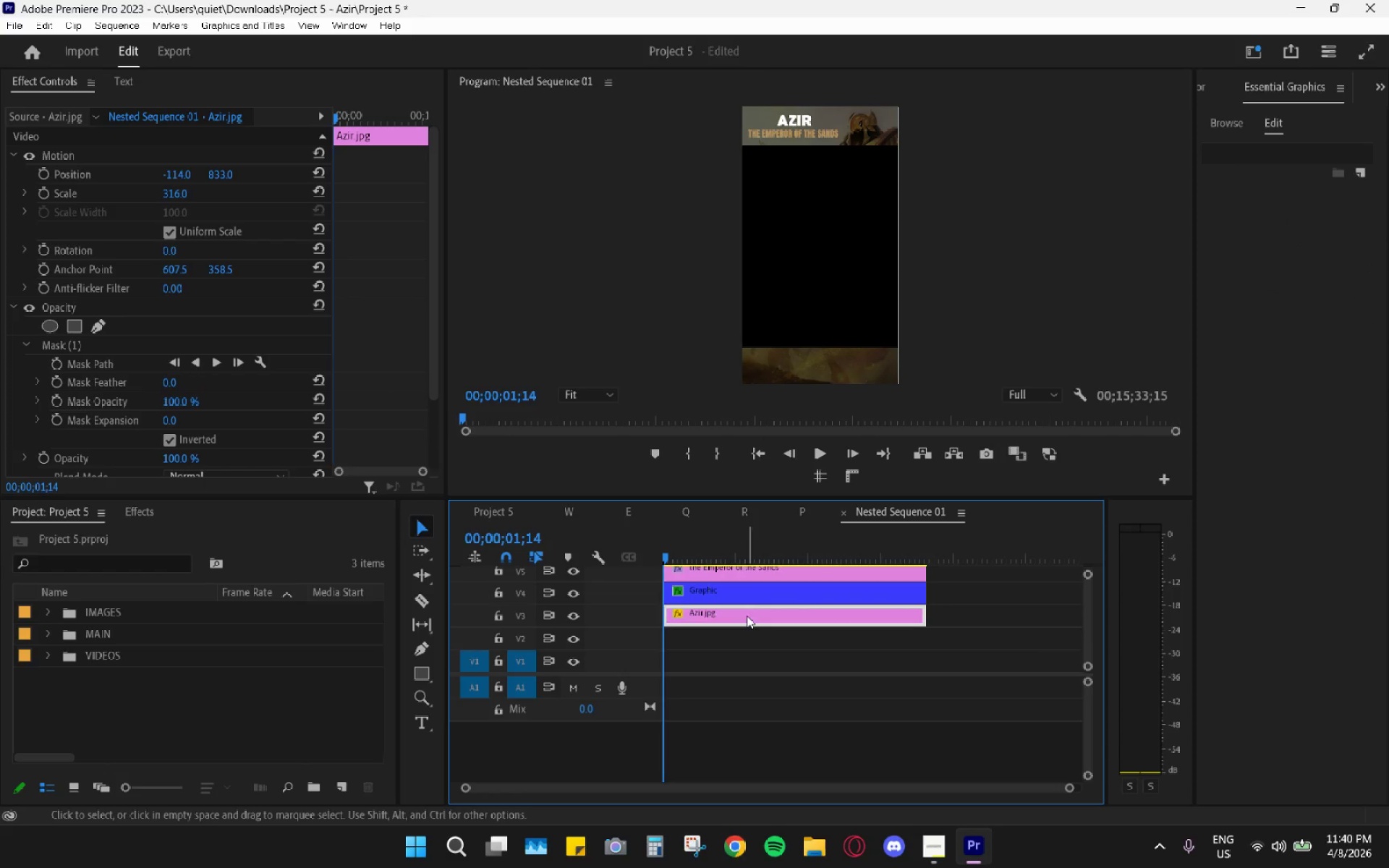 
double_click([743, 608])
 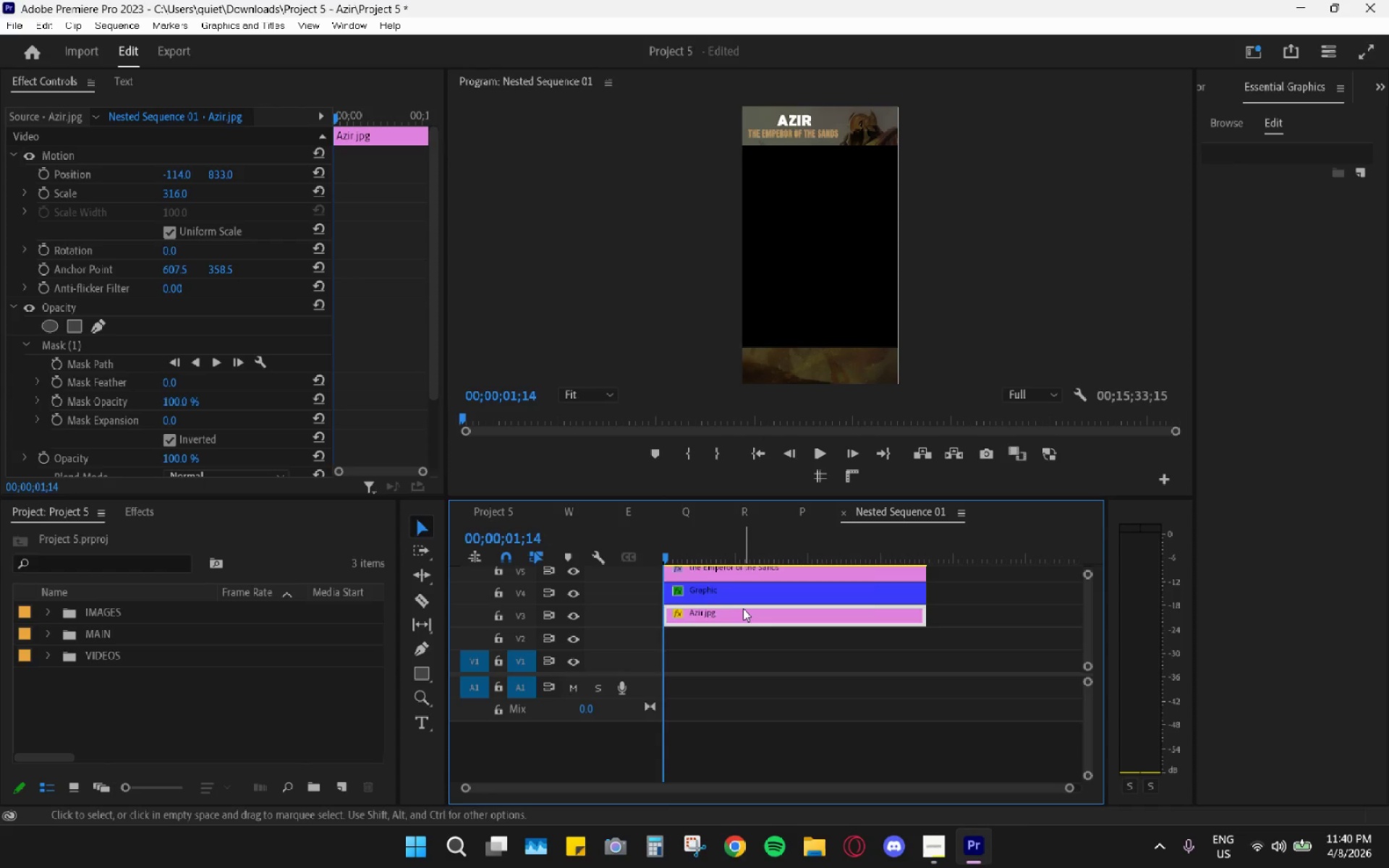 
key(Control+C)
 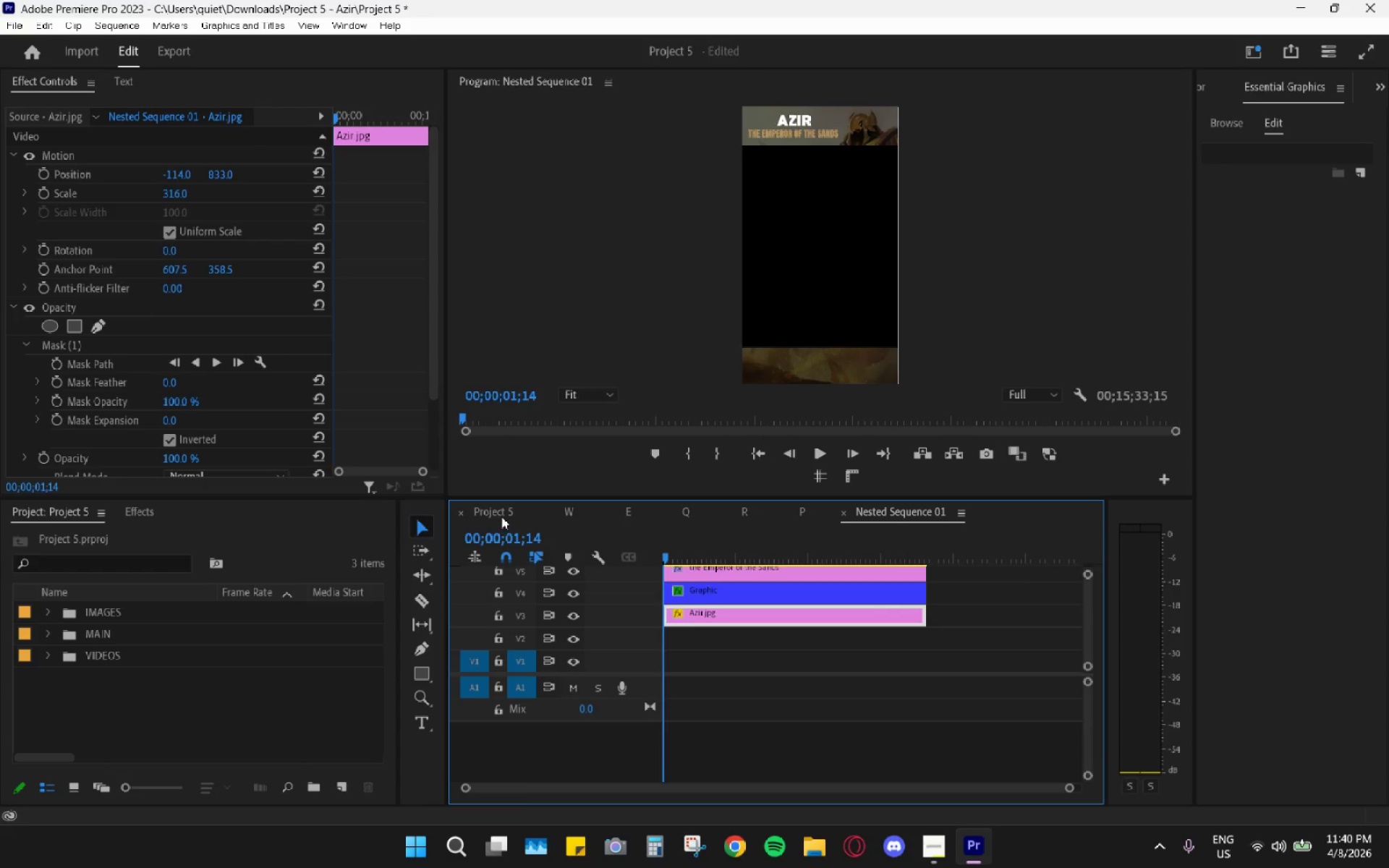 
left_click([501, 514])
 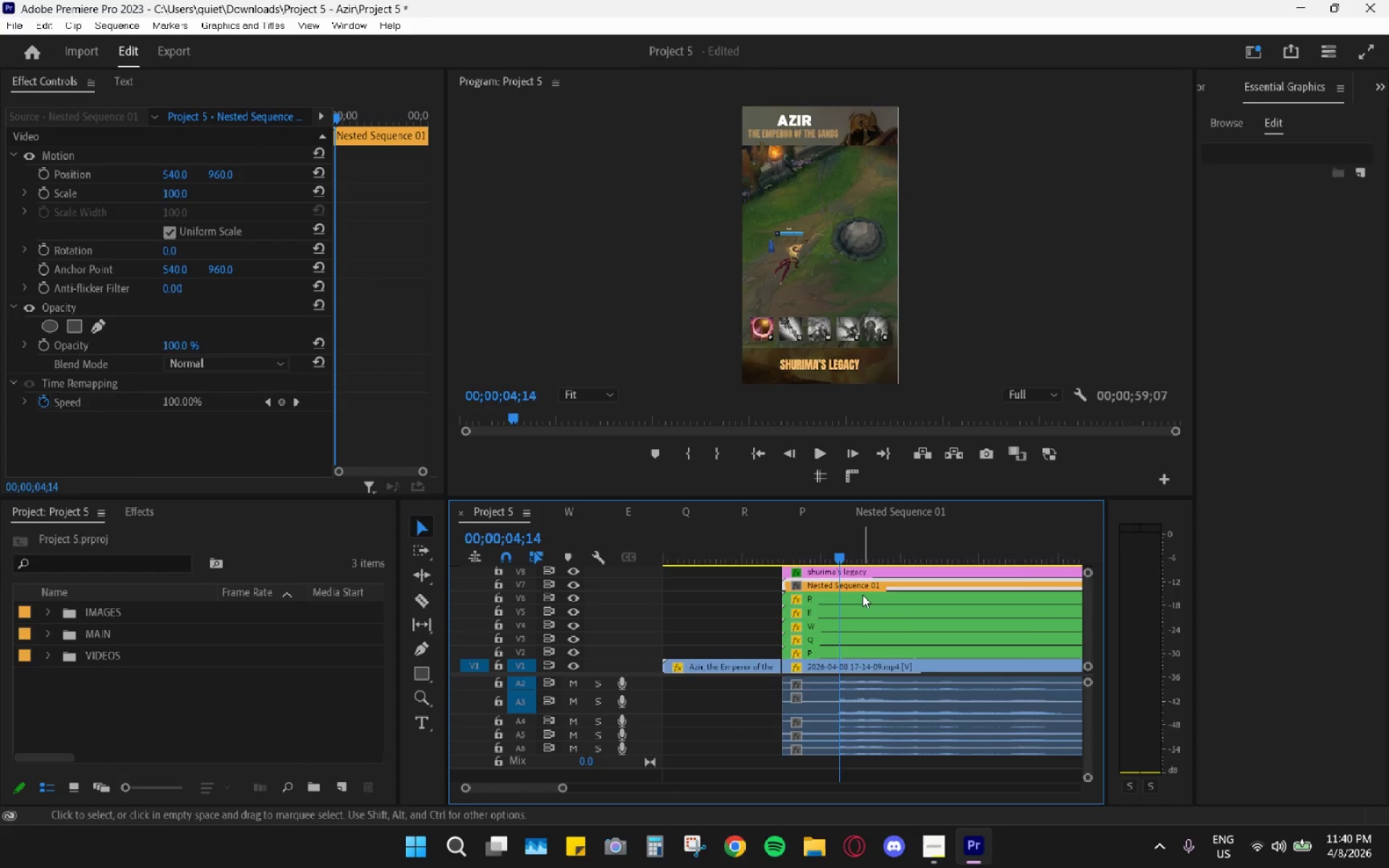 
hold_key(key=AltLeft, duration=1.03)
scroll: coordinate [862, 595], scroll_direction: down, amount: 24.0
 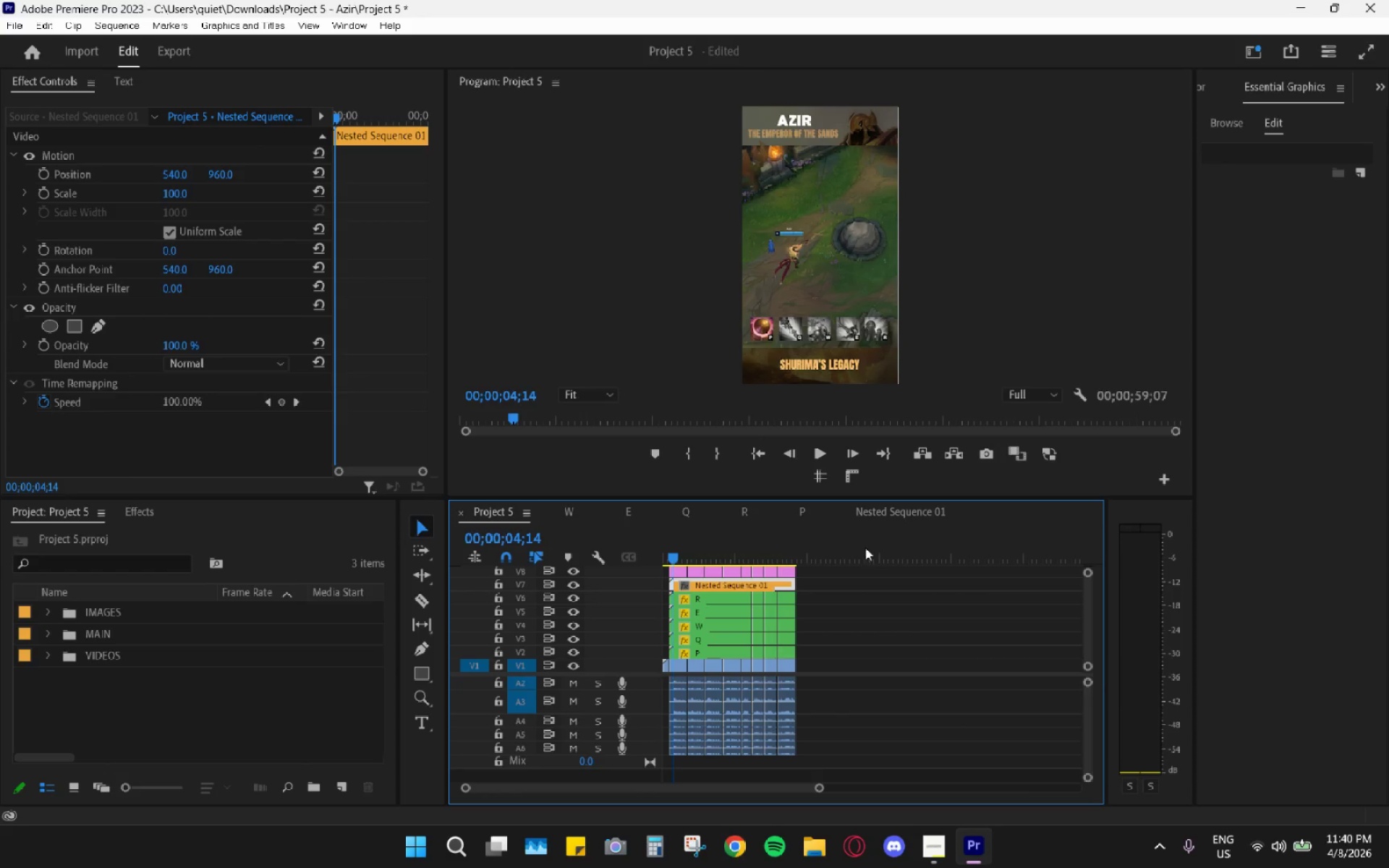 
left_click_drag(start_coordinate=[860, 547], to_coordinate=[865, 547])
 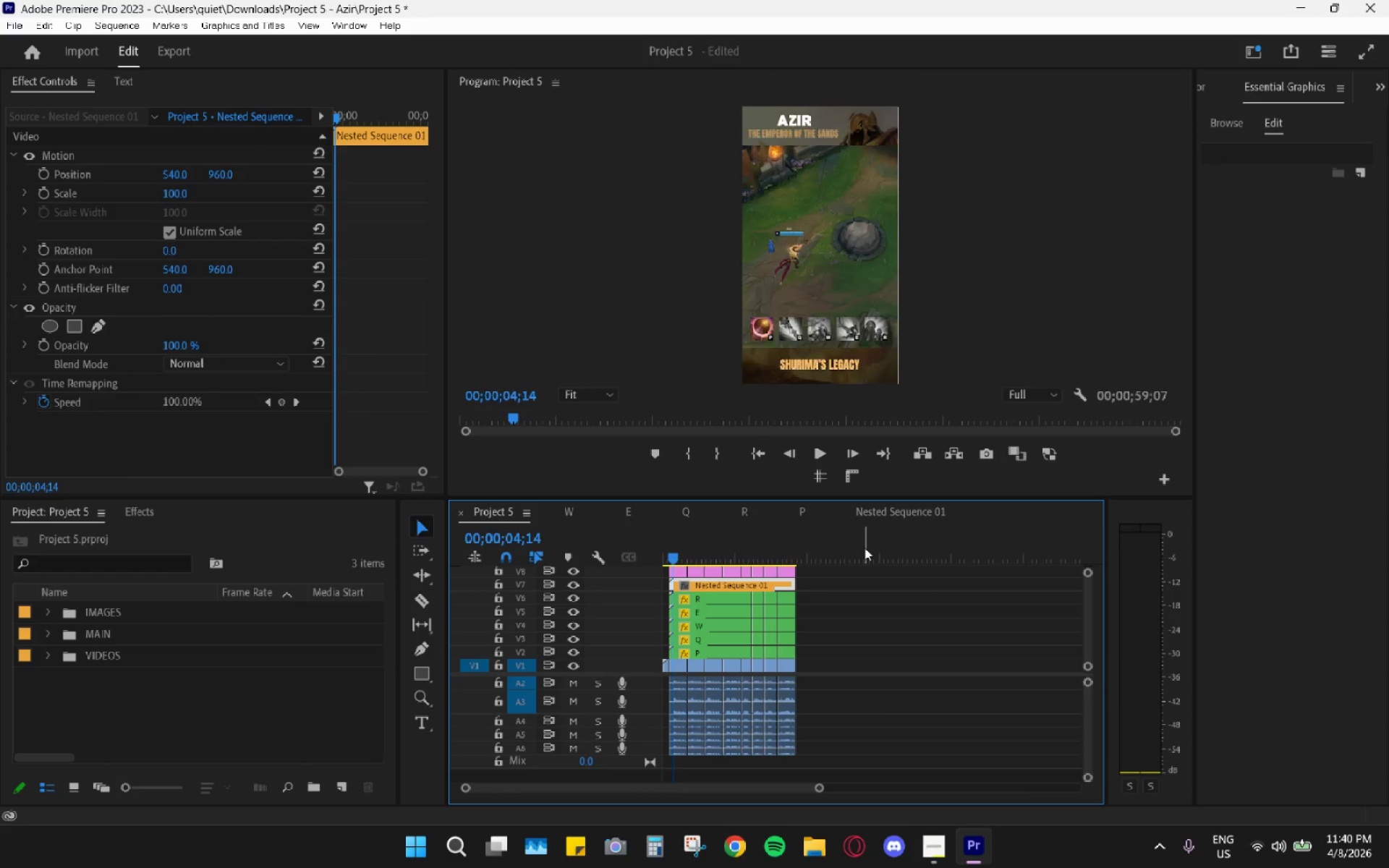 
double_click([865, 548])
 